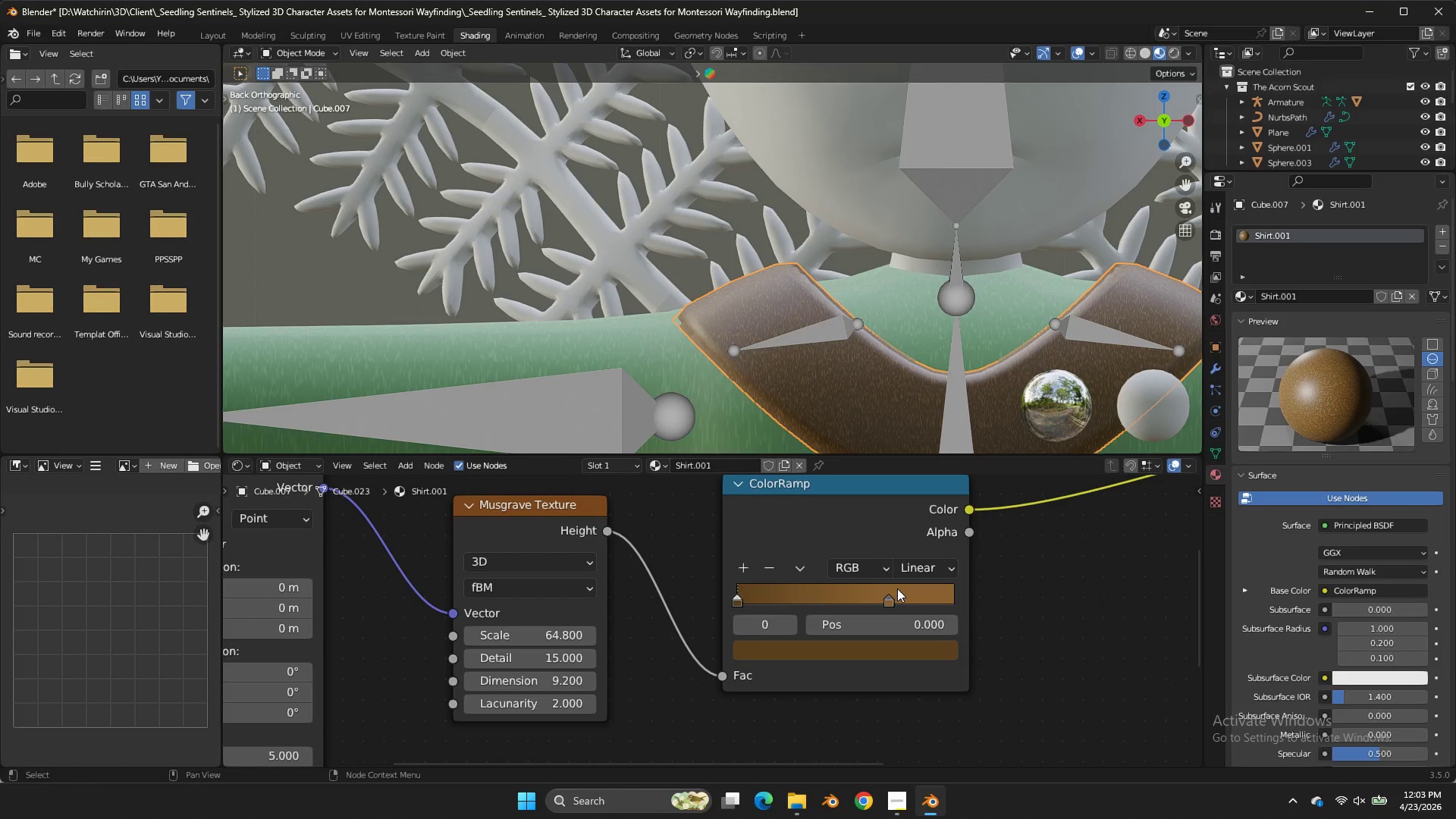 
left_click_drag(start_coordinate=[899, 590], to_coordinate=[905, 592])
 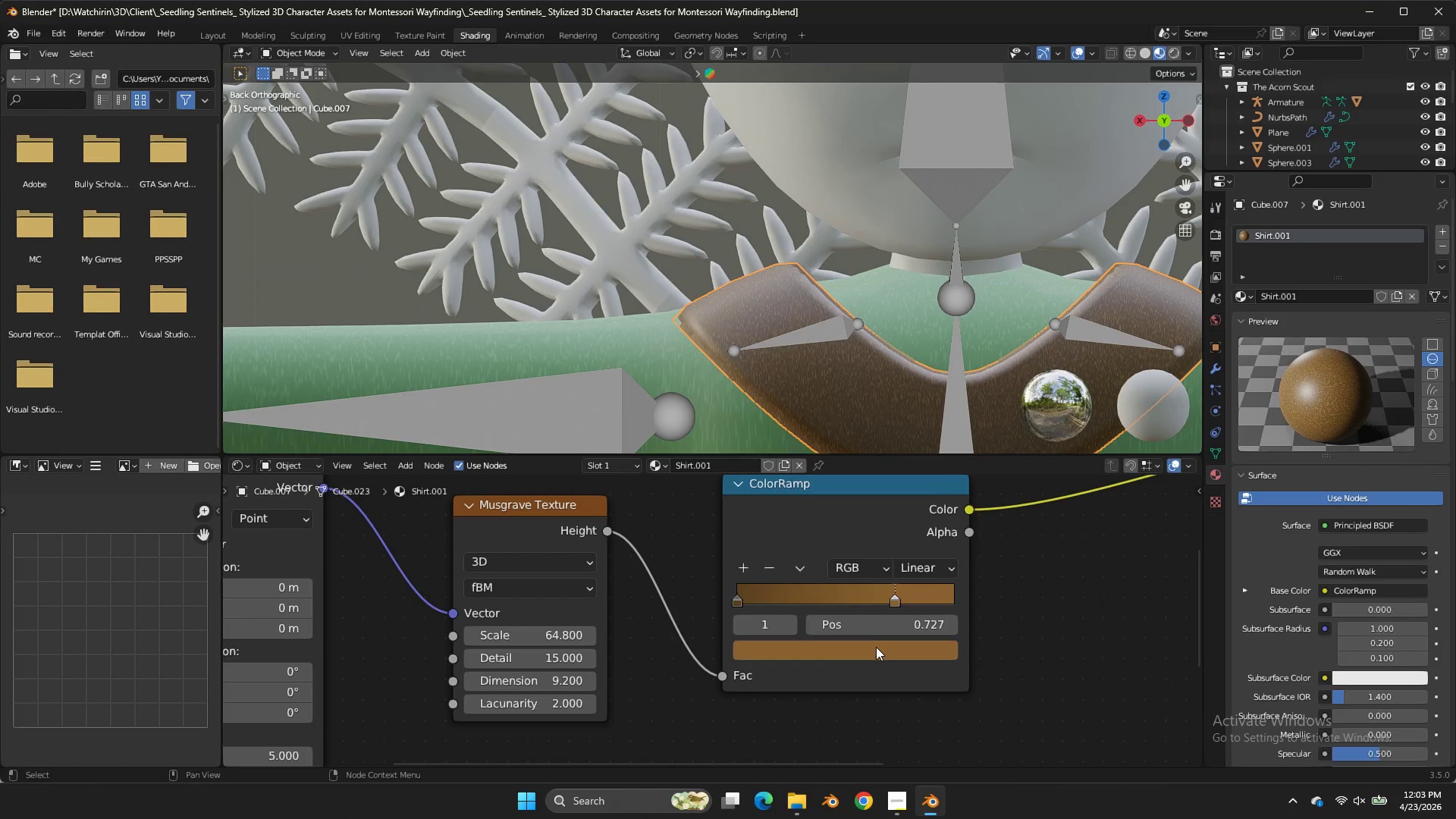 
left_click([876, 647])
 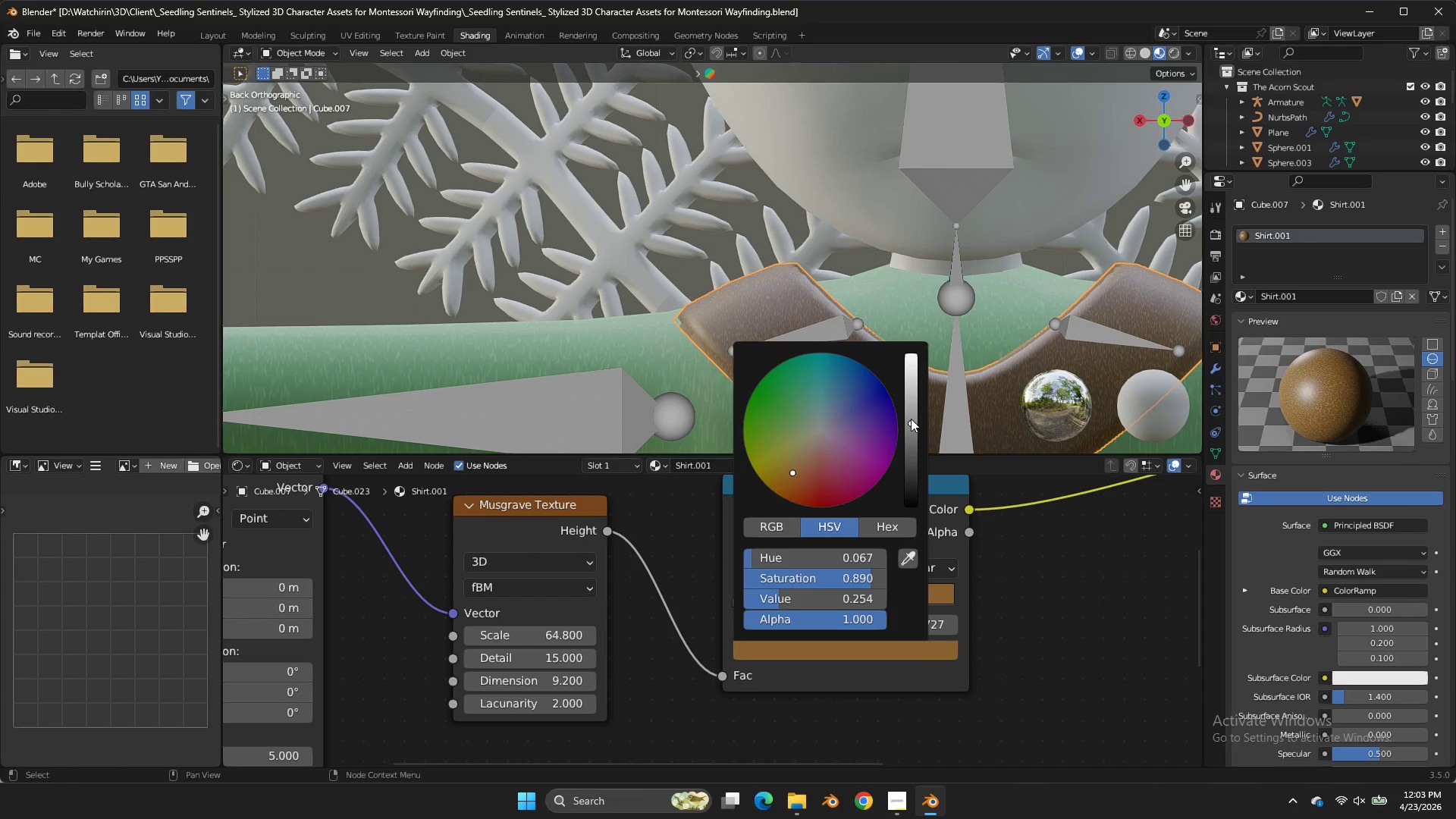 
left_click_drag(start_coordinate=[909, 417], to_coordinate=[554, 397])
 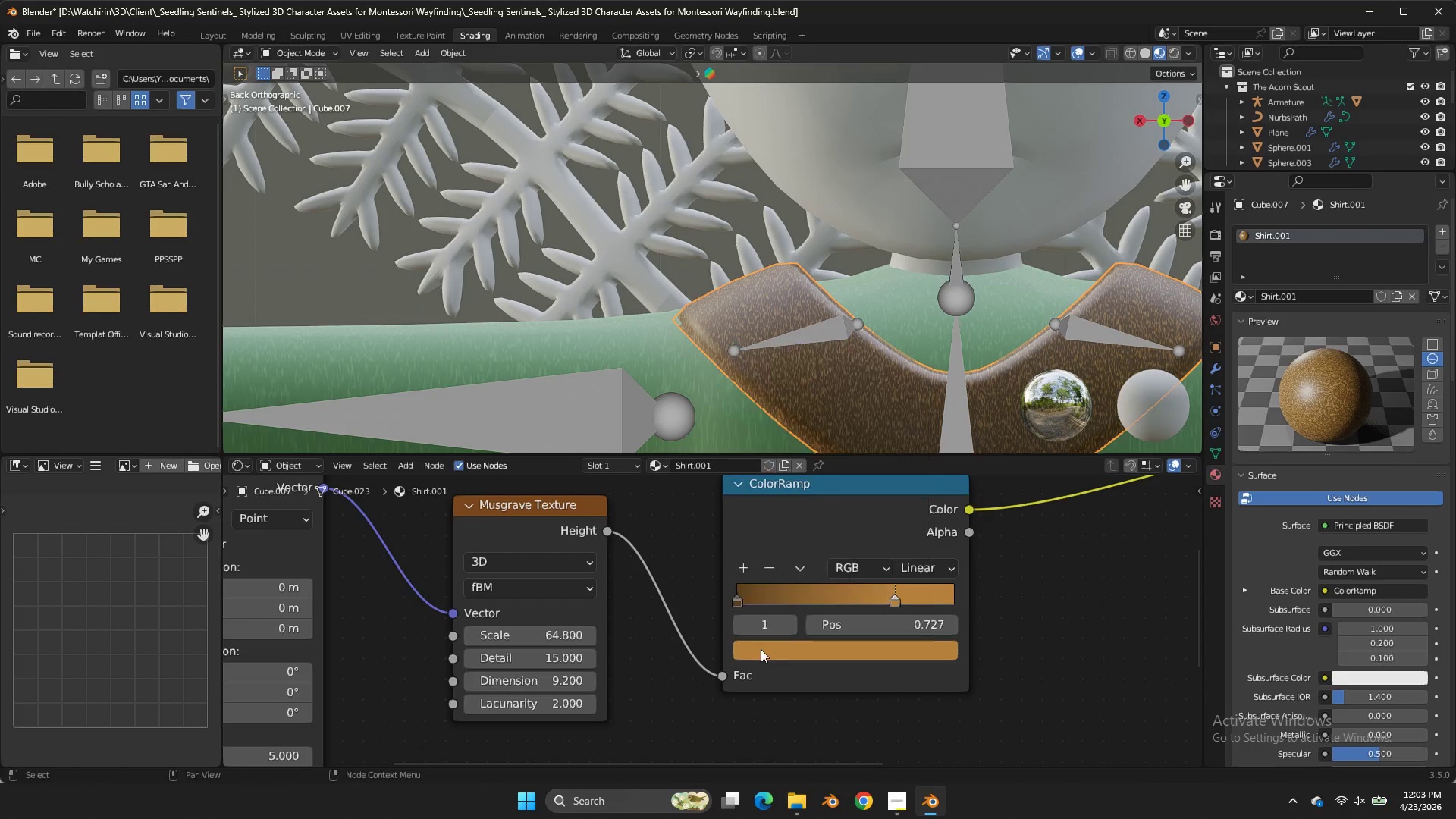 
mouse_move([770, 676])
 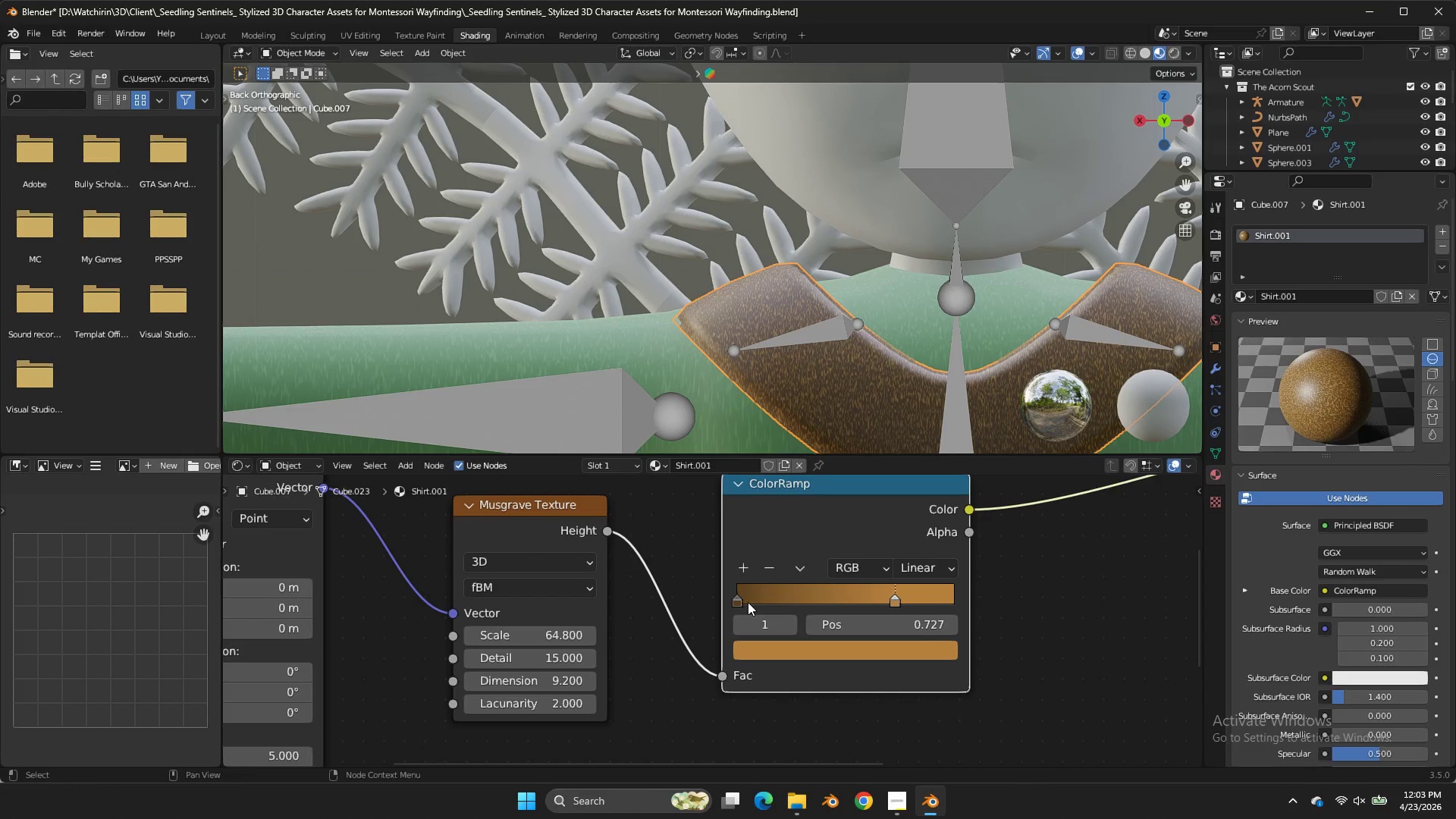 
double_click([740, 592])
 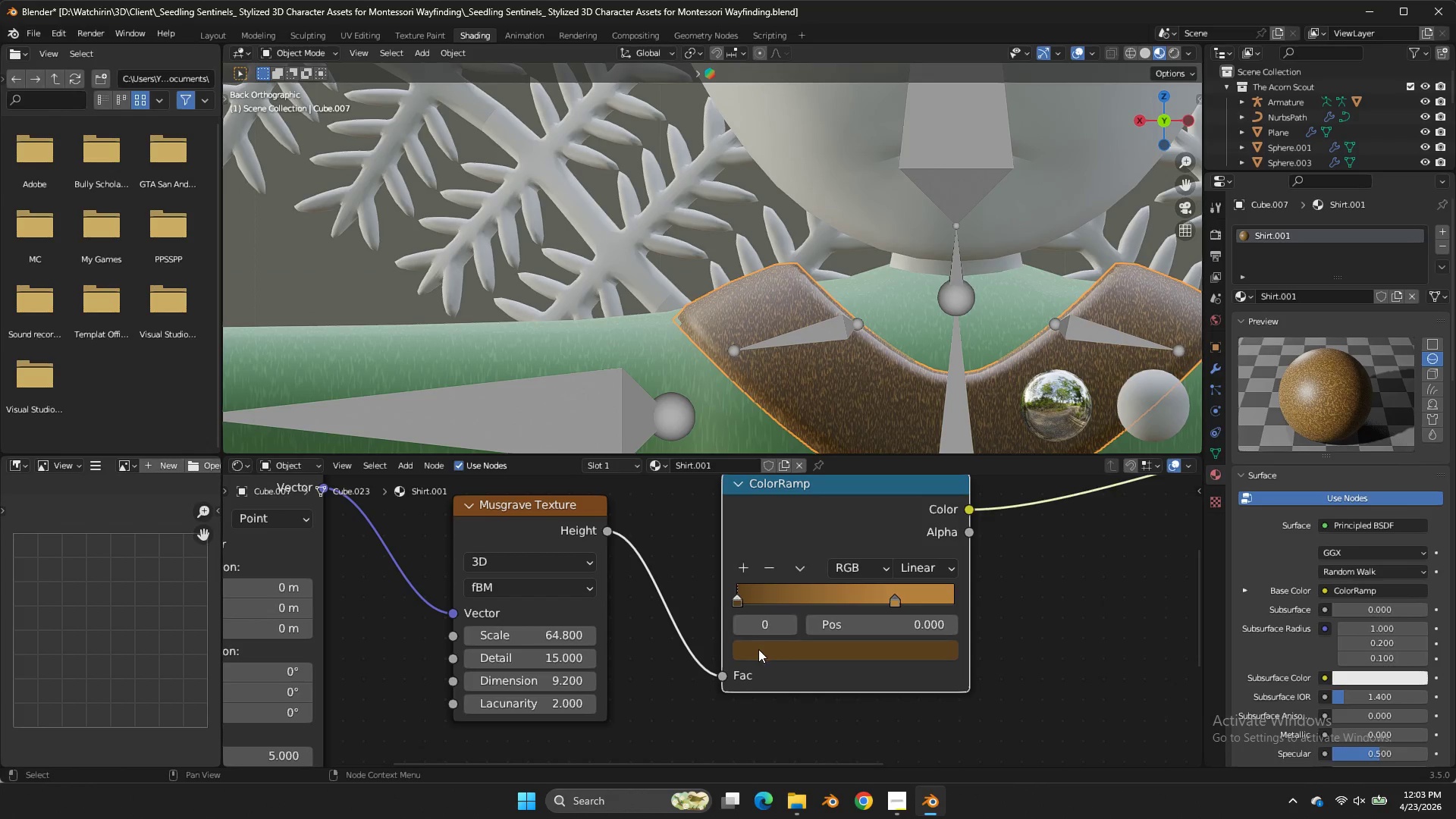 
left_click([758, 649])
 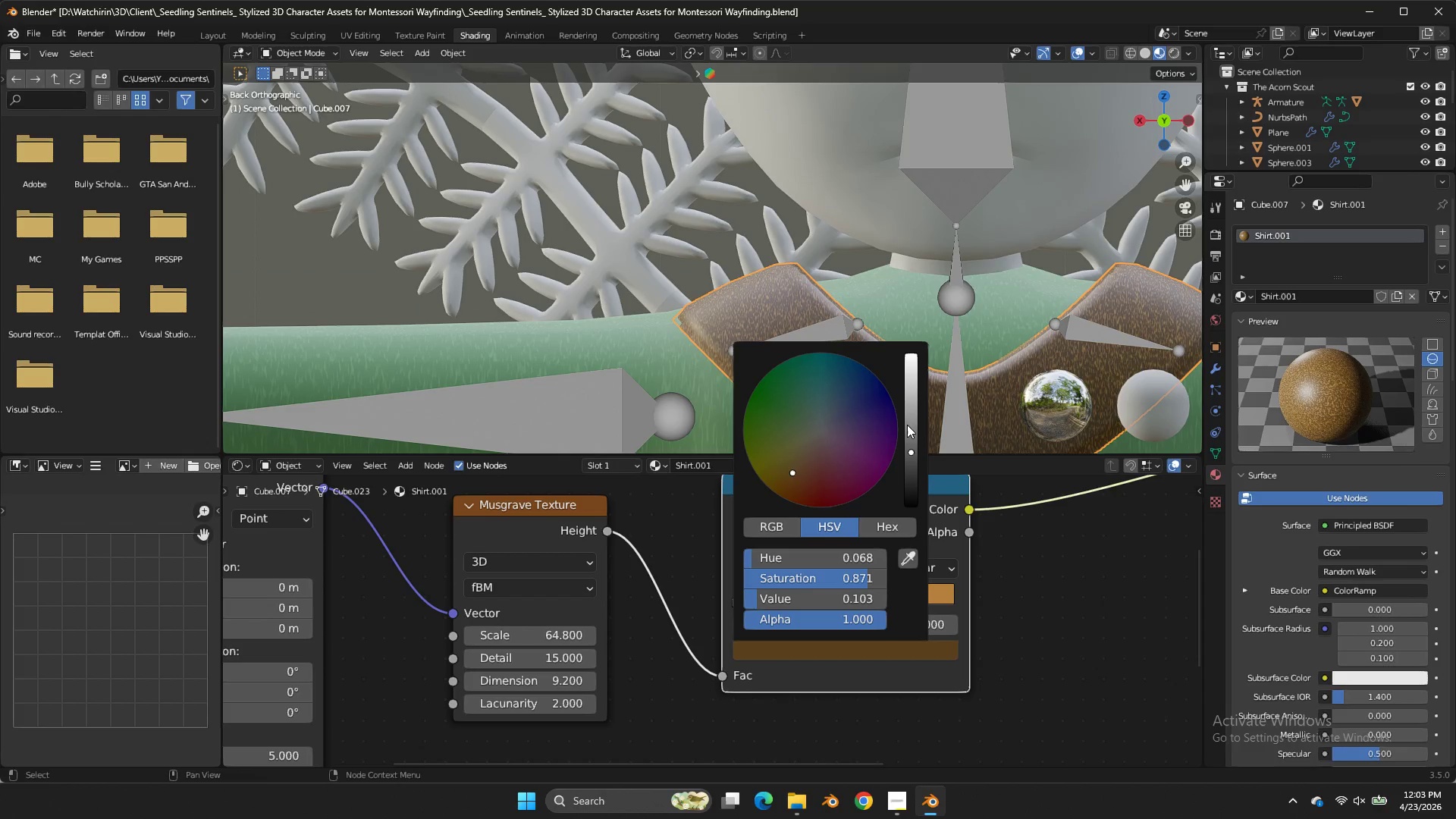 
left_click_drag(start_coordinate=[905, 422], to_coordinate=[909, 424])
 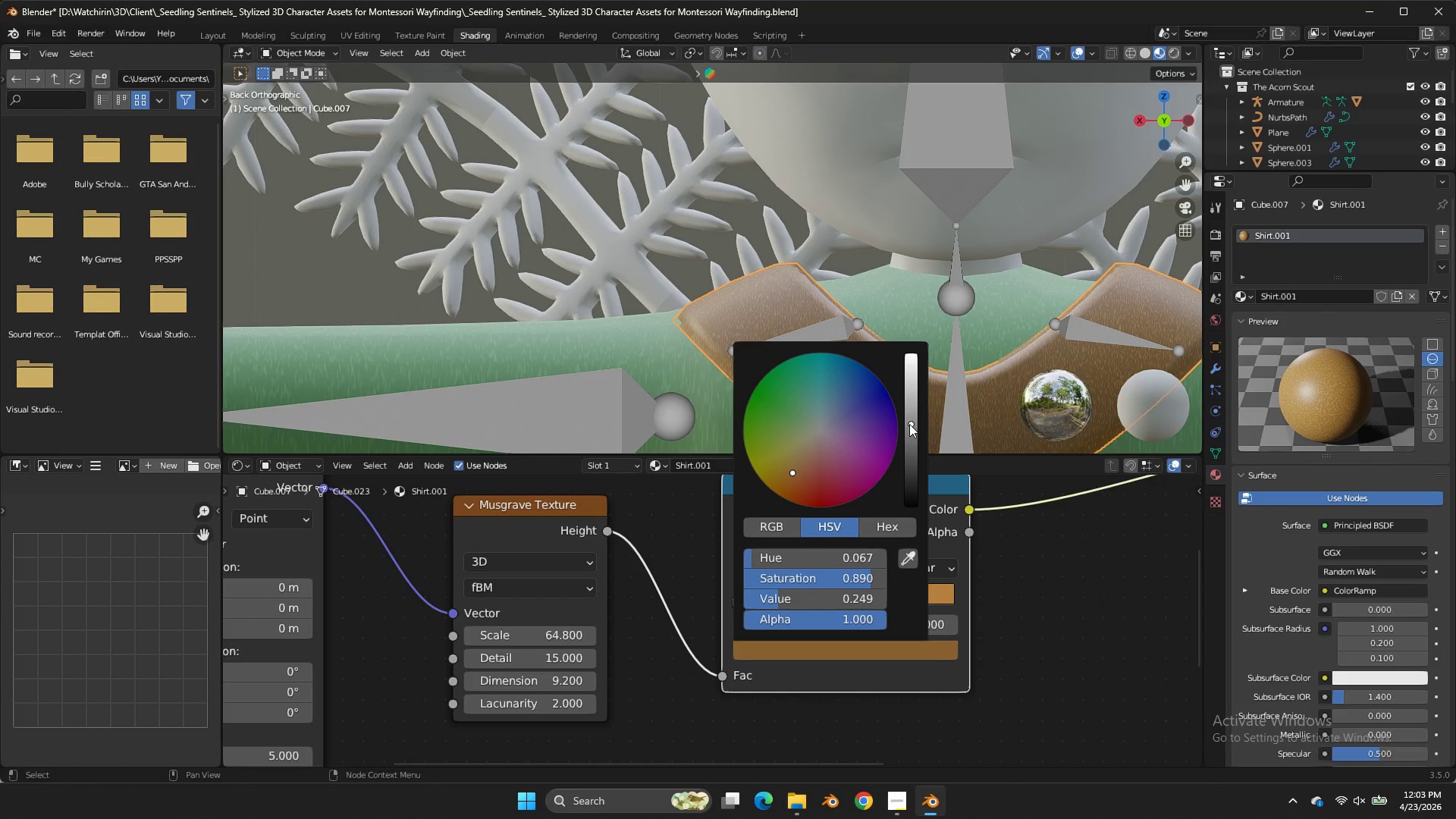 
double_click([909, 424])
 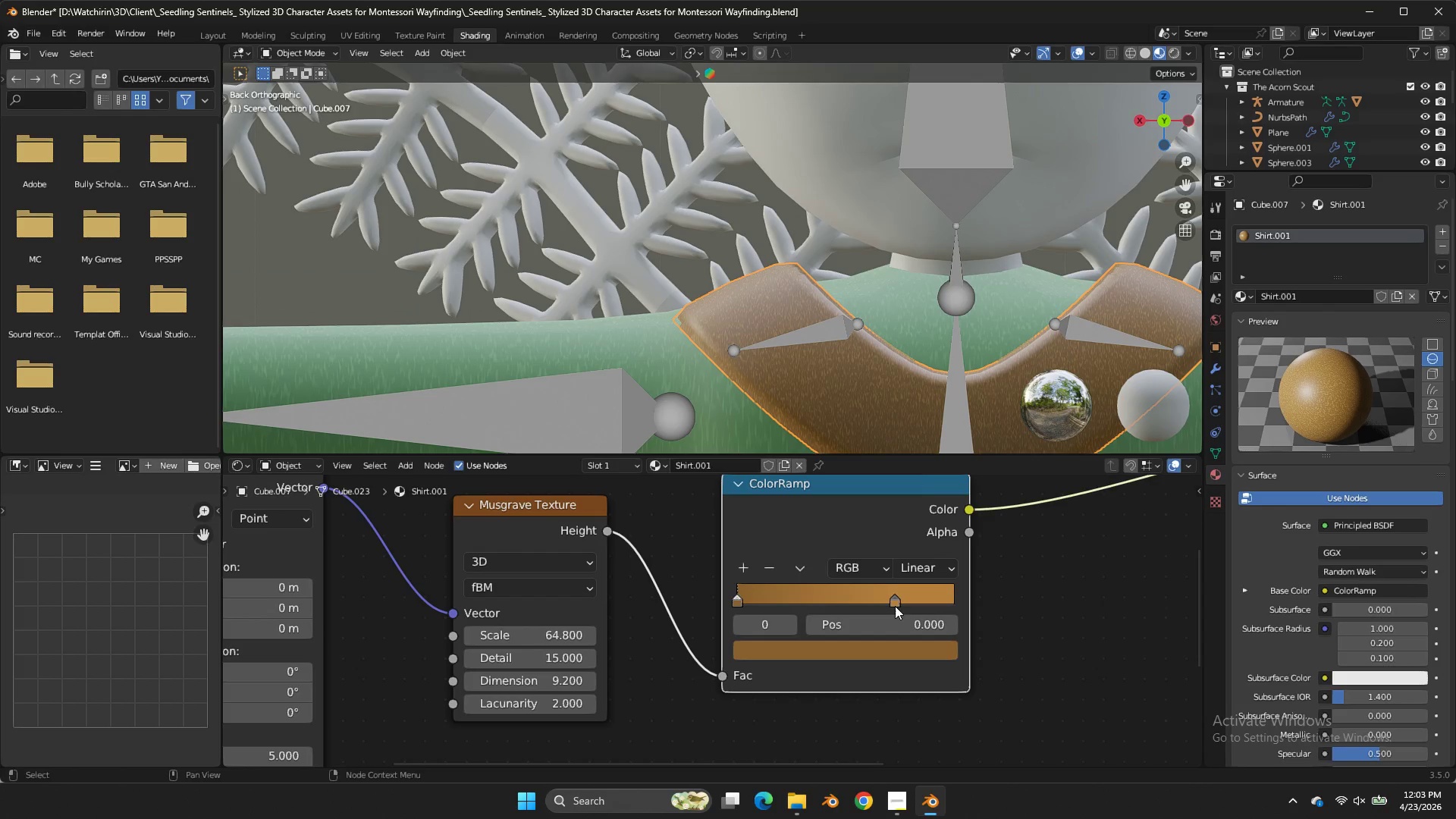 
left_click([896, 599])
 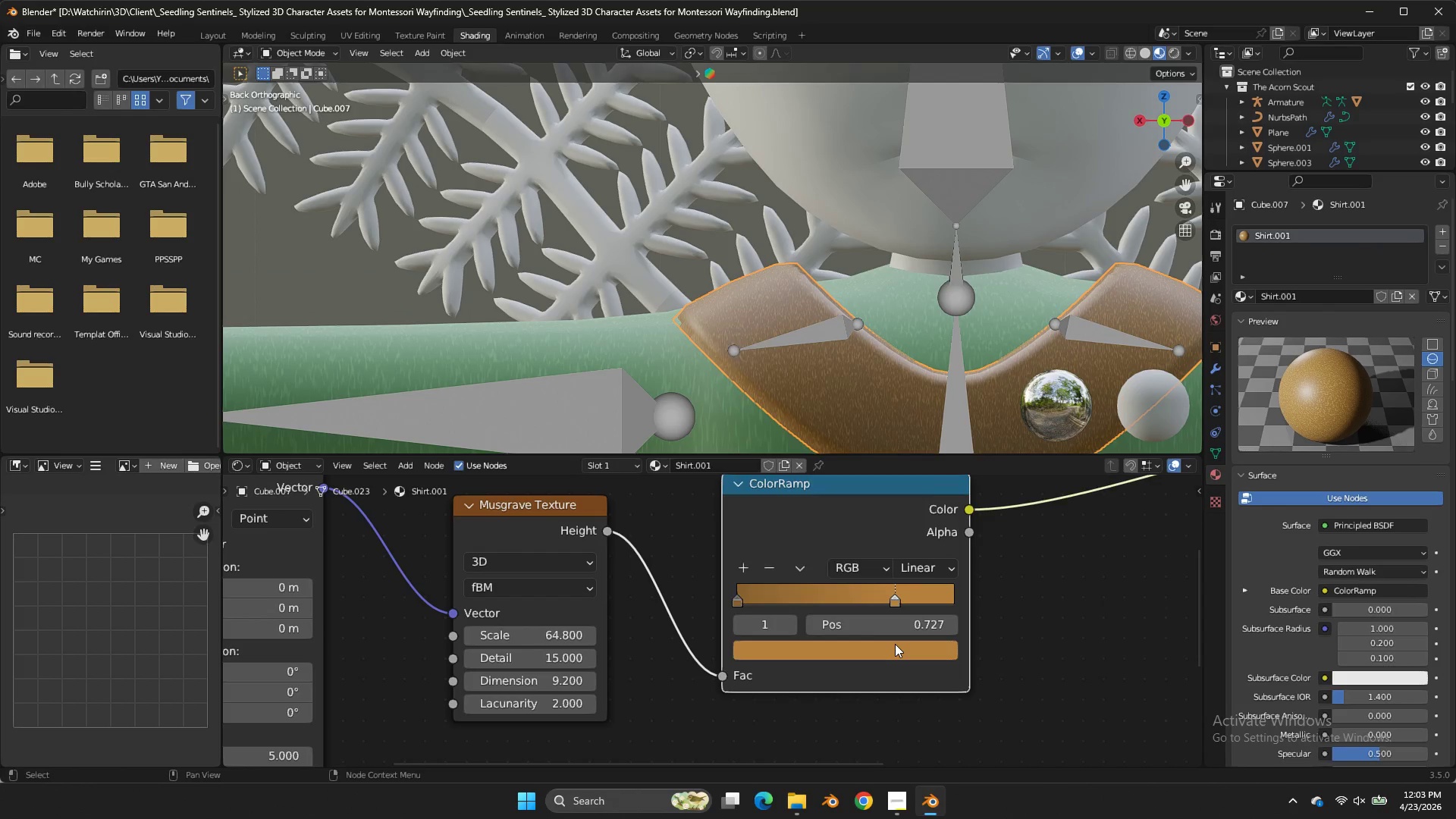 
left_click([895, 644])
 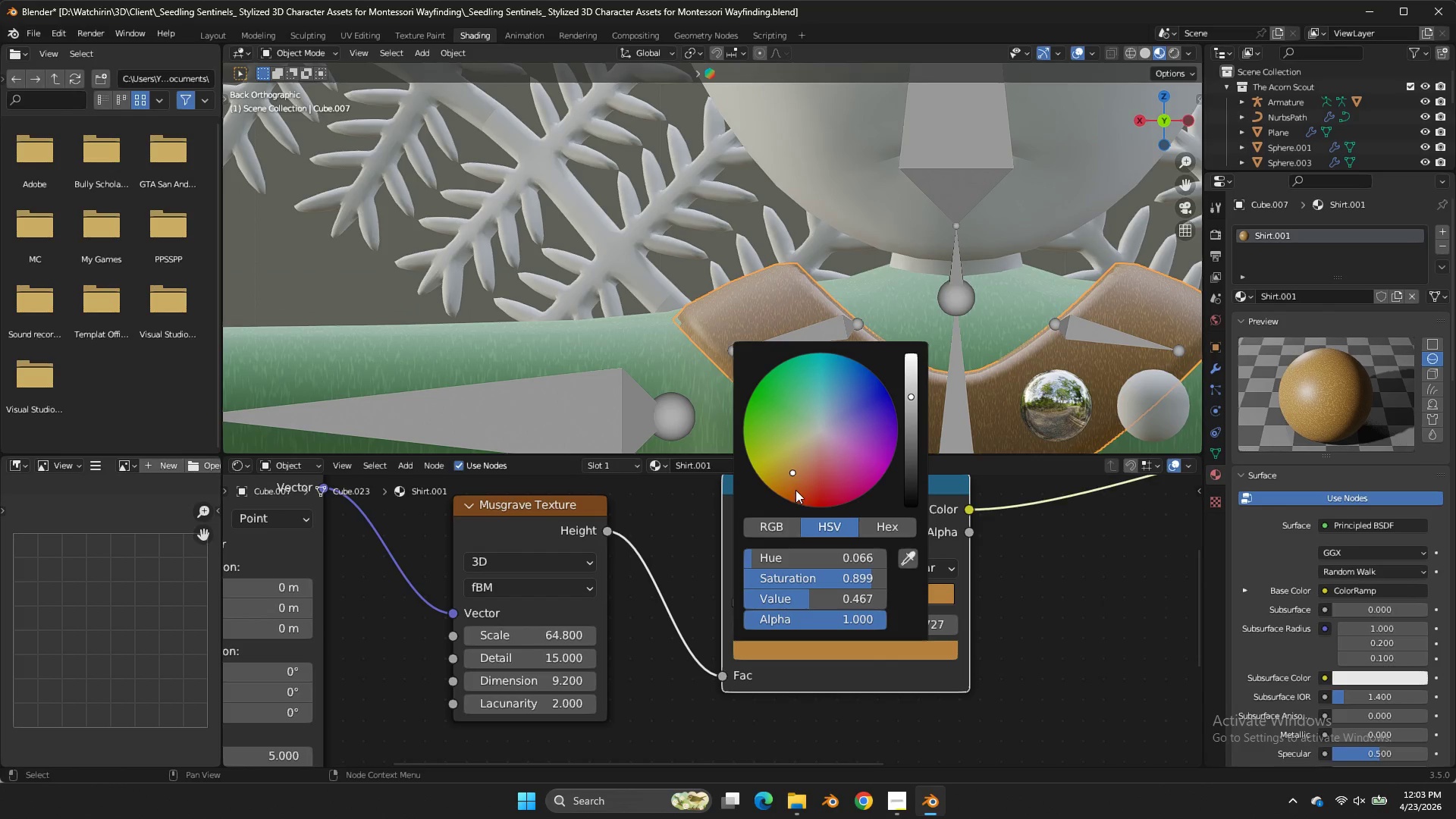 
double_click([795, 490])
 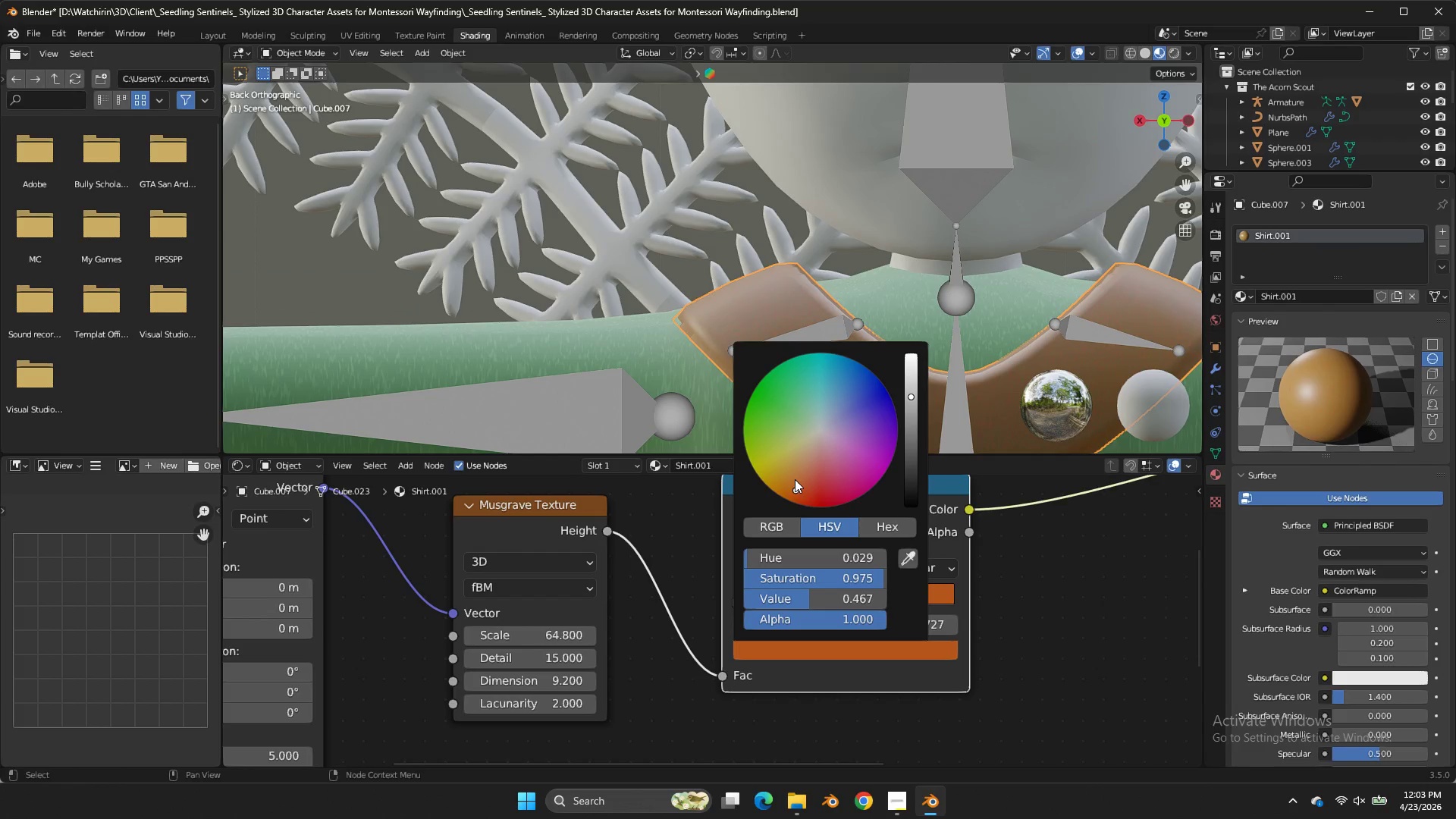 
triple_click([795, 479])
 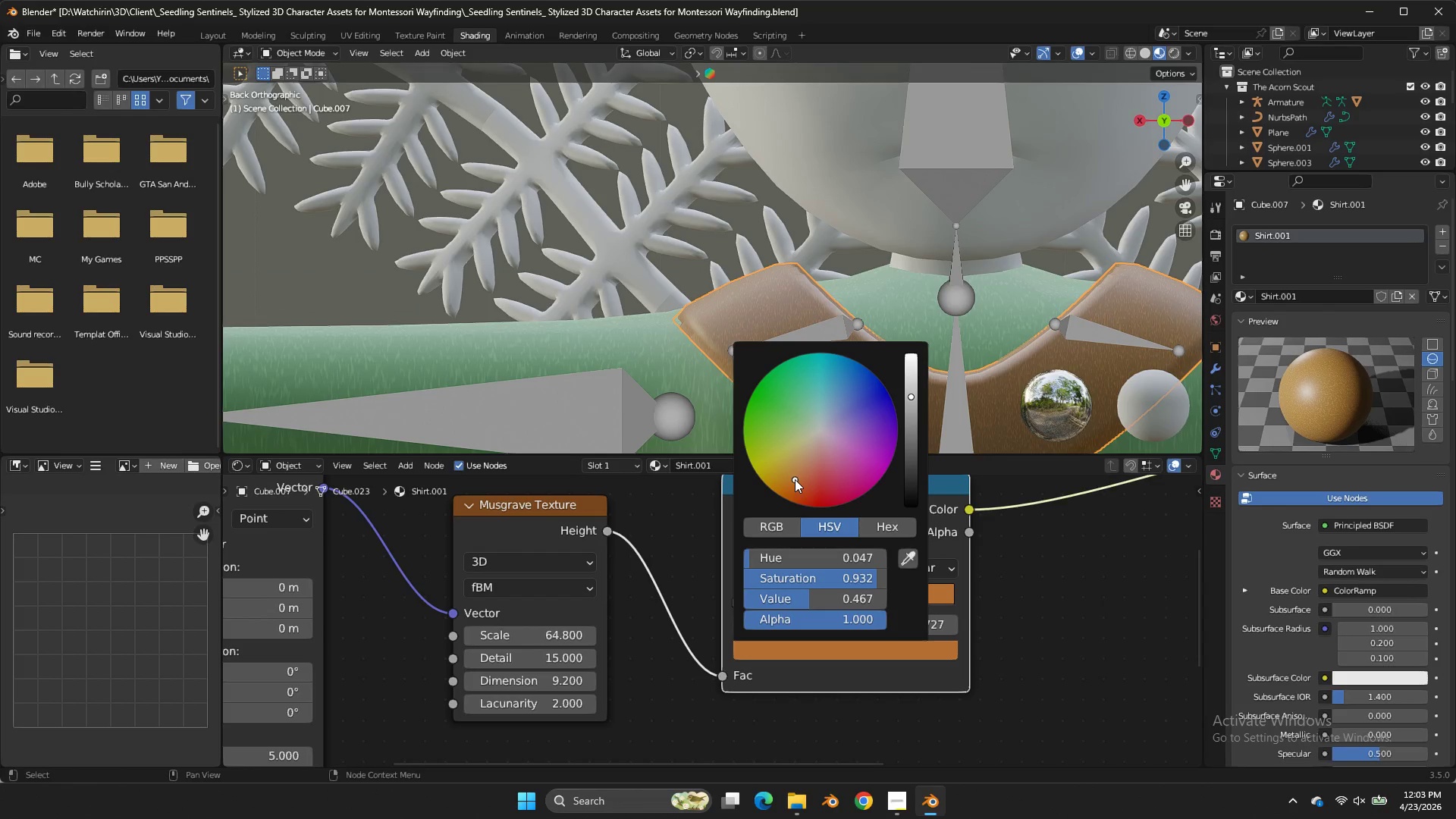 
triple_click([795, 479])
 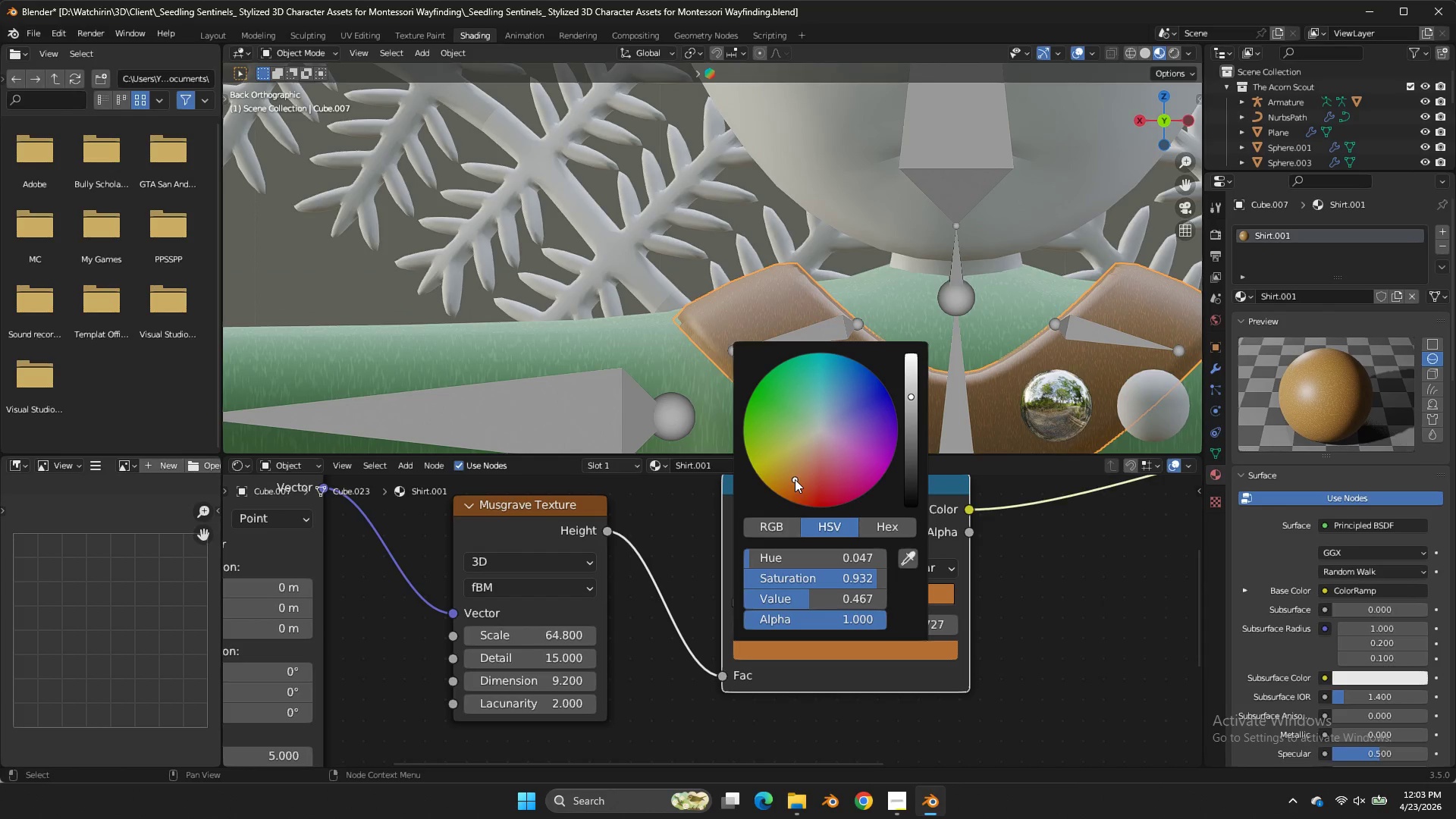 
left_click([795, 479])
 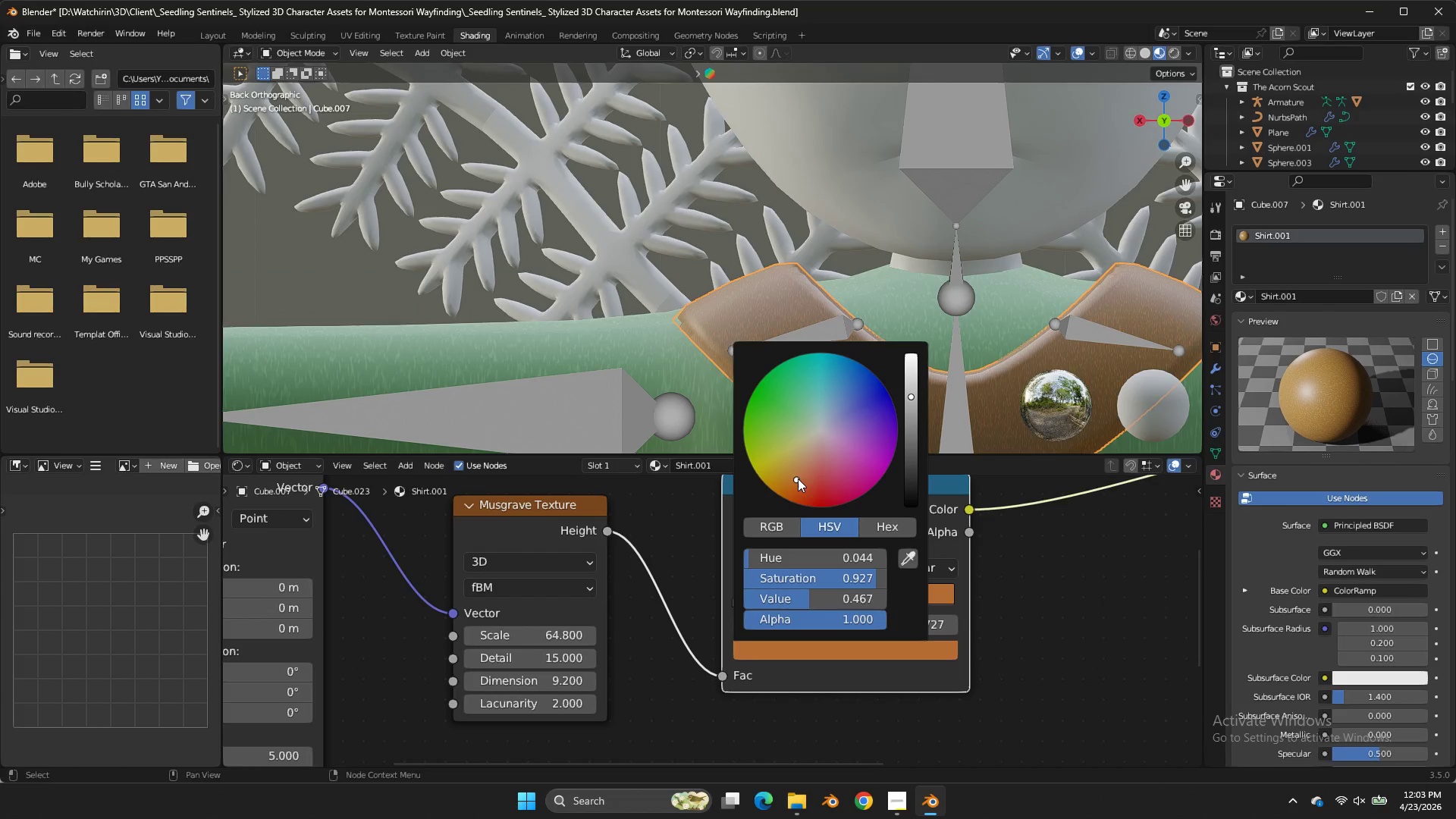 
triple_click([796, 479])
 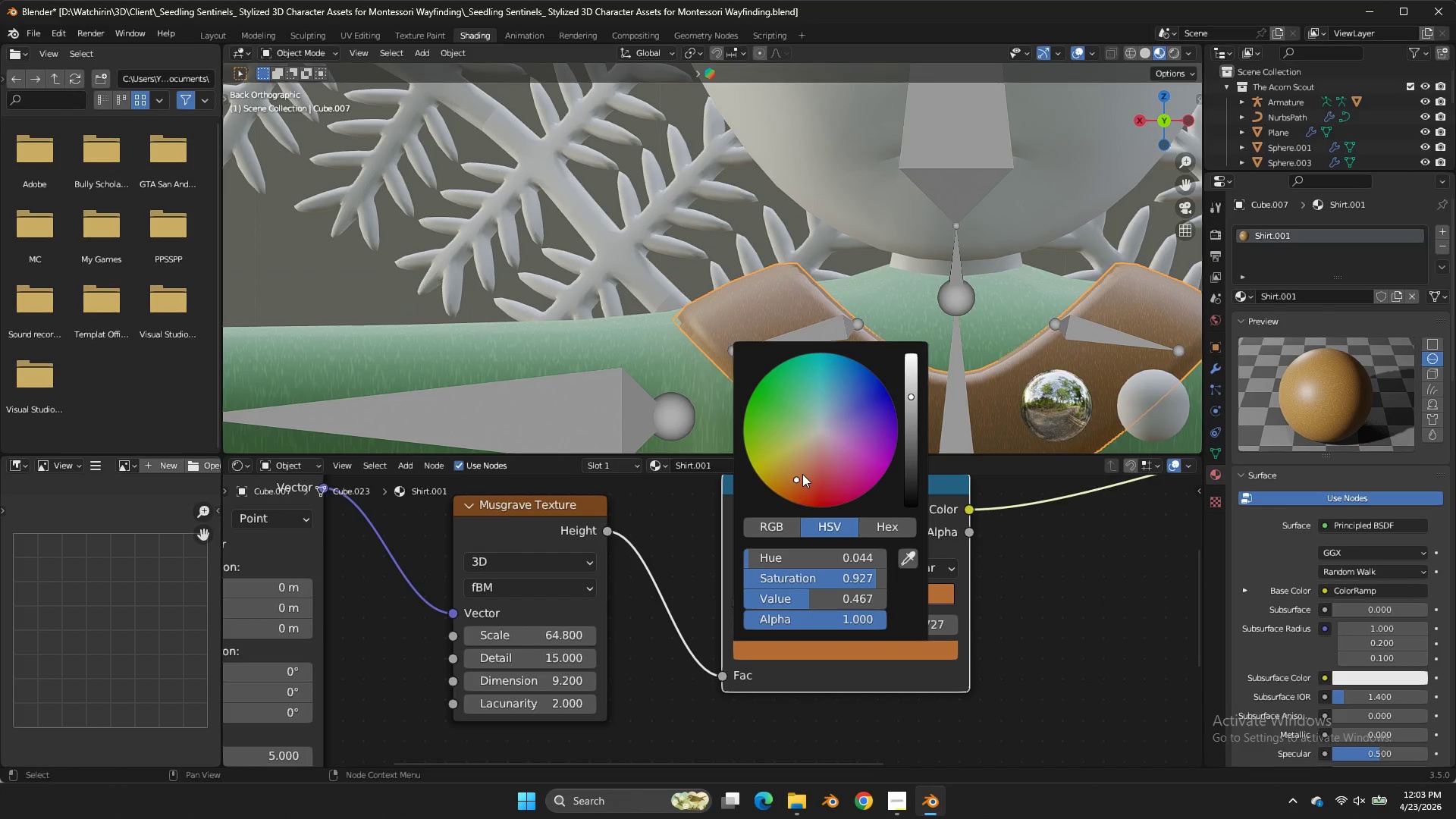 
triple_click([802, 474])
 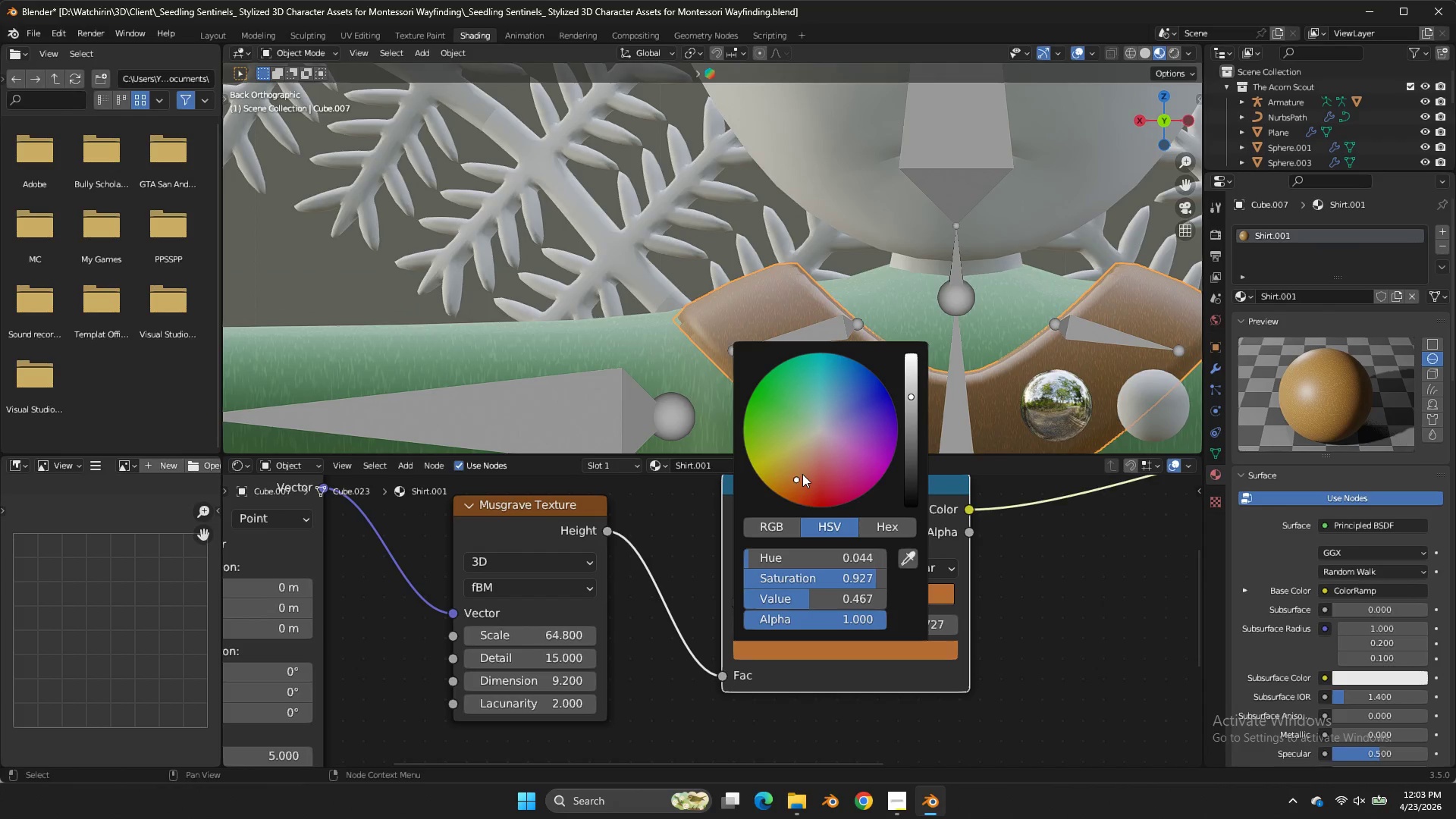 
triple_click([802, 474])
 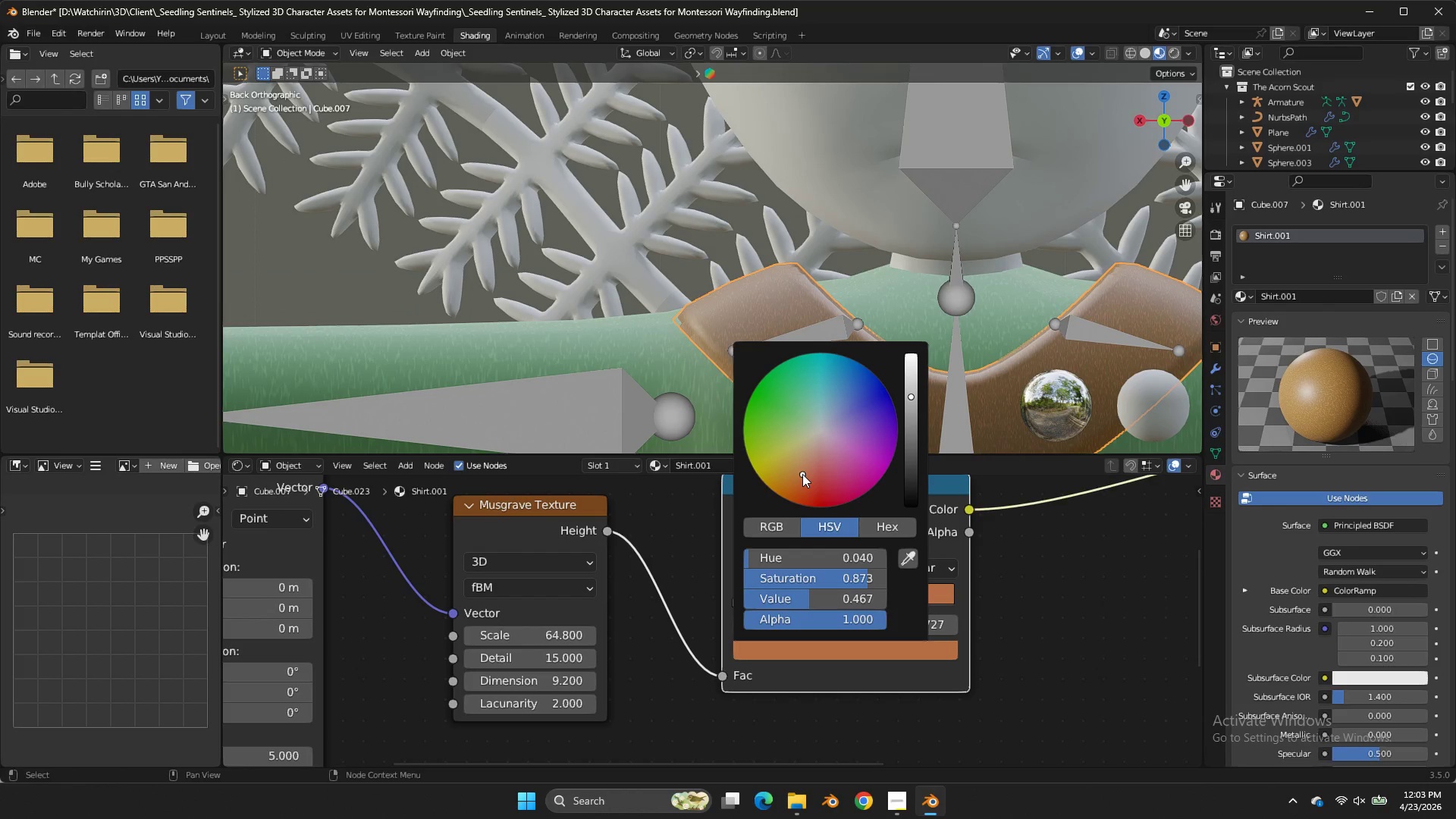 
left_click([807, 467])
 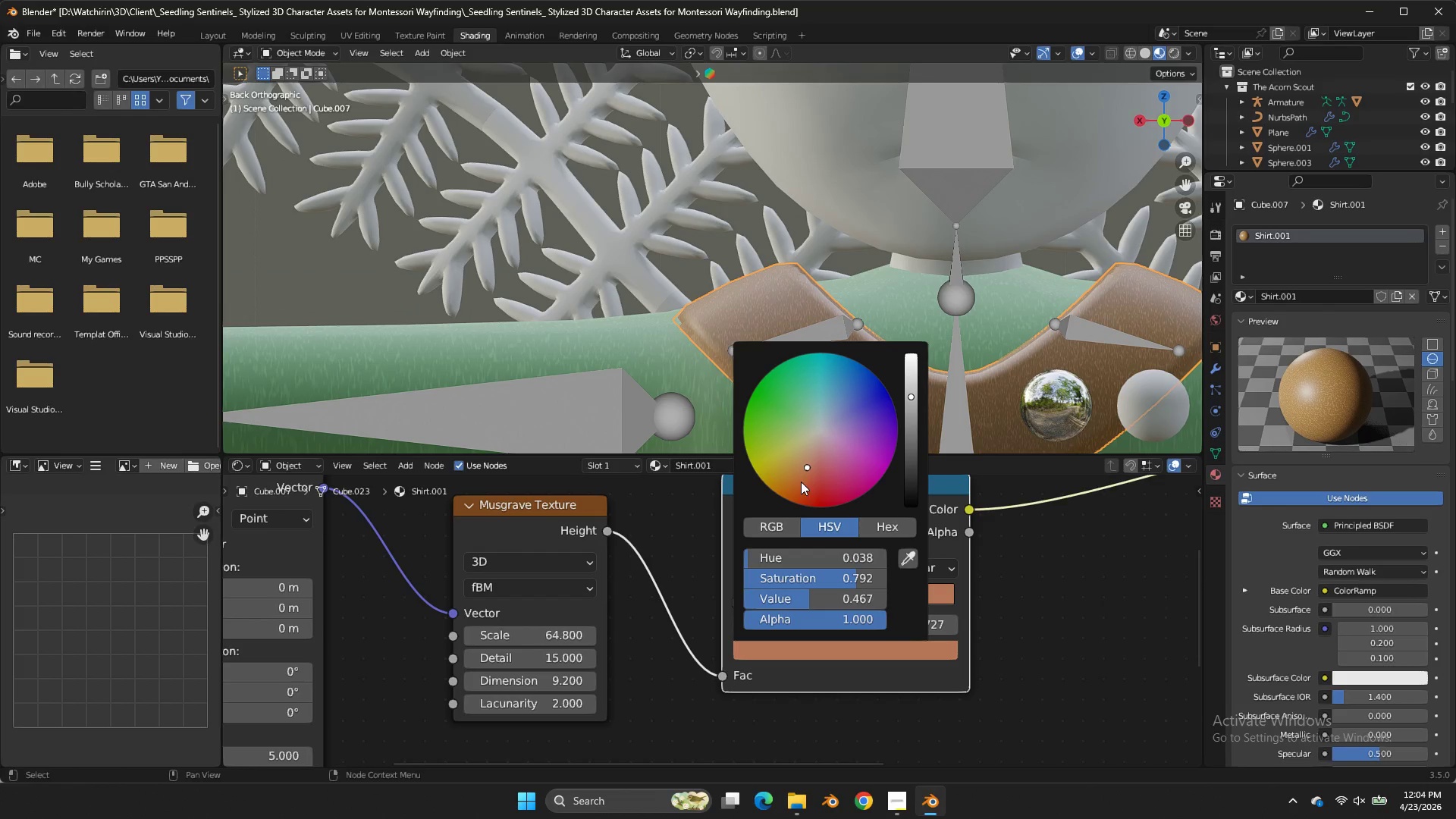 
left_click([799, 484])
 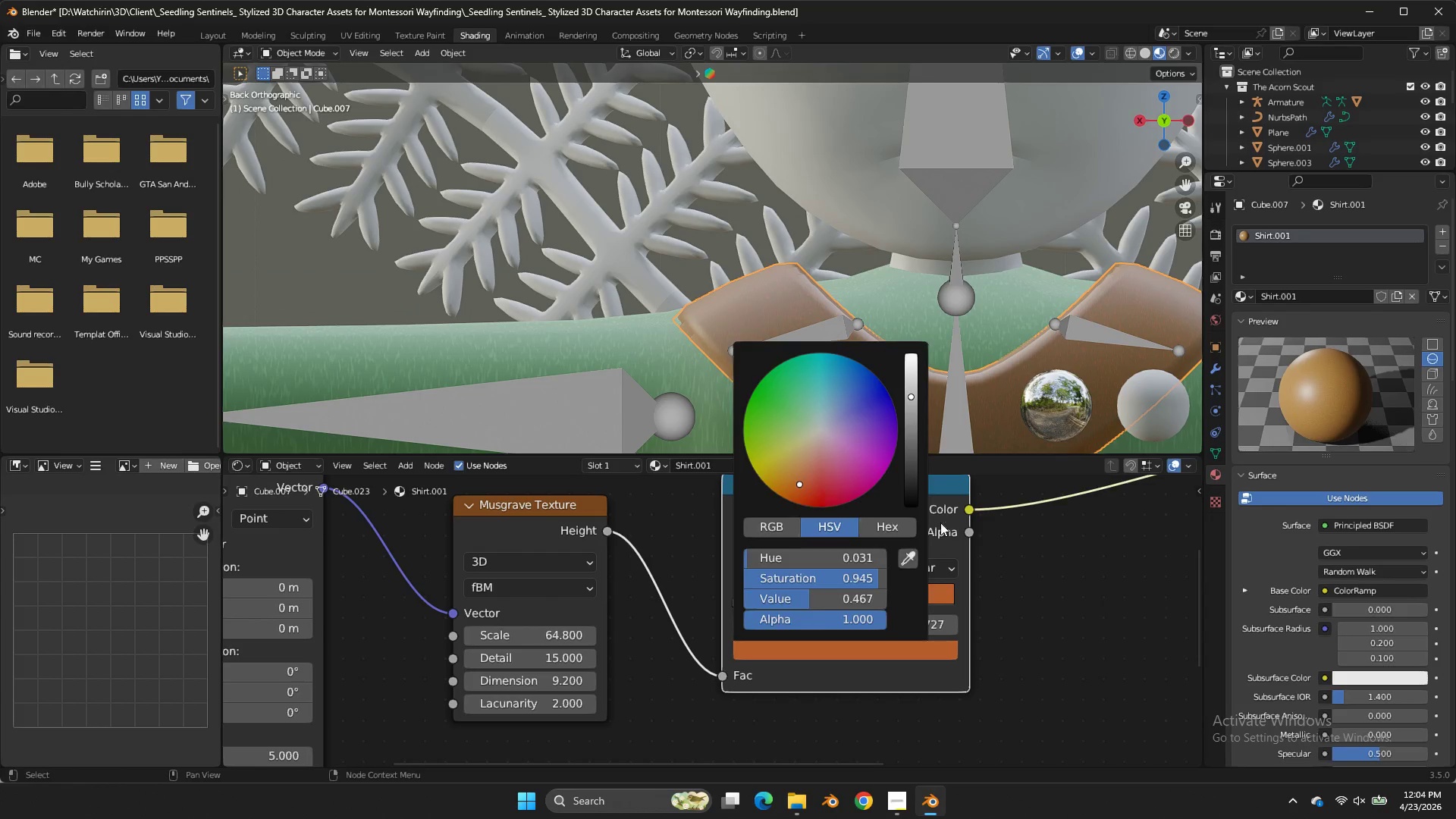 
double_click([799, 484])
 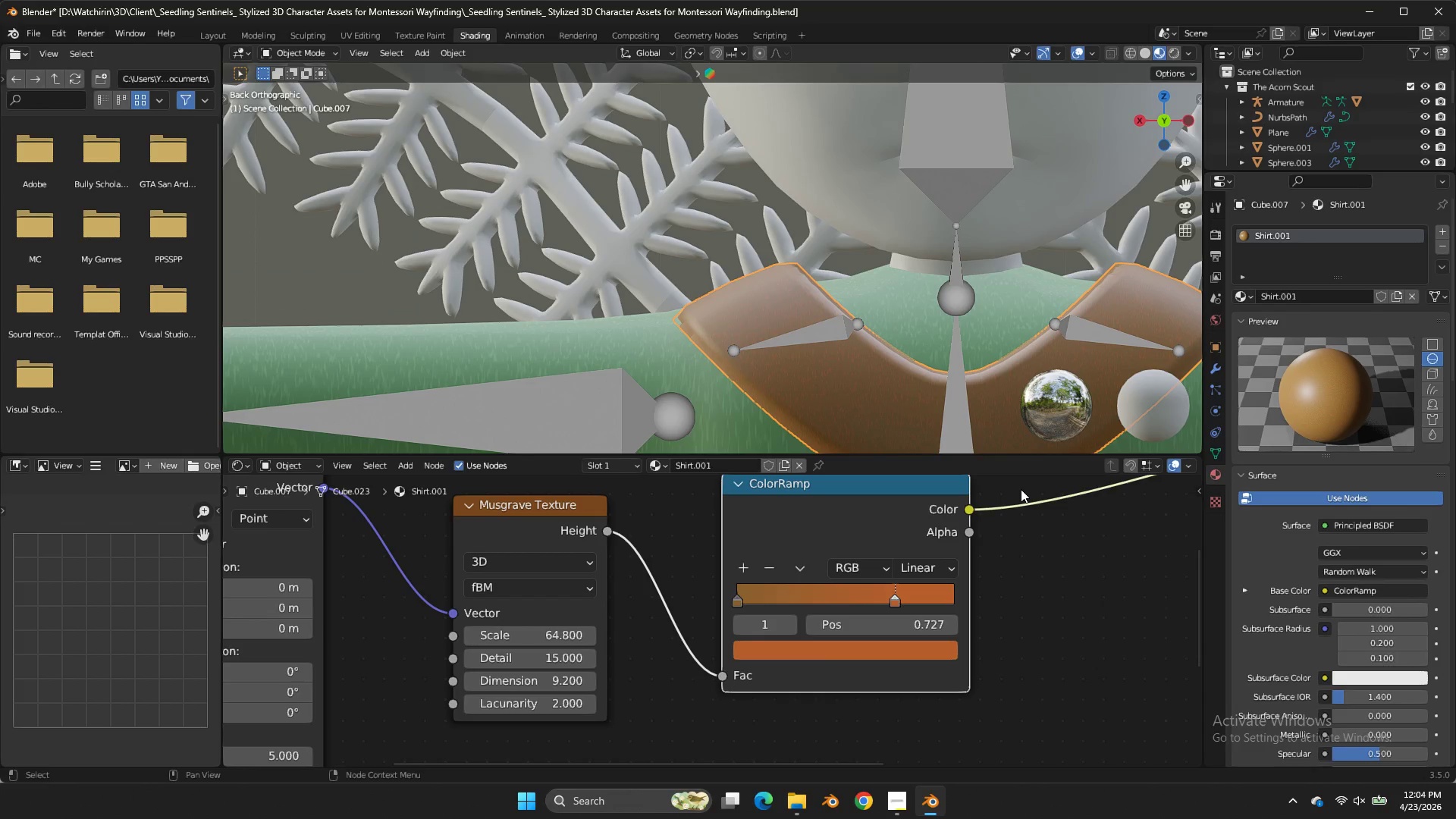 
scroll: coordinate [1075, 354], scroll_direction: down, amount: 8.0
 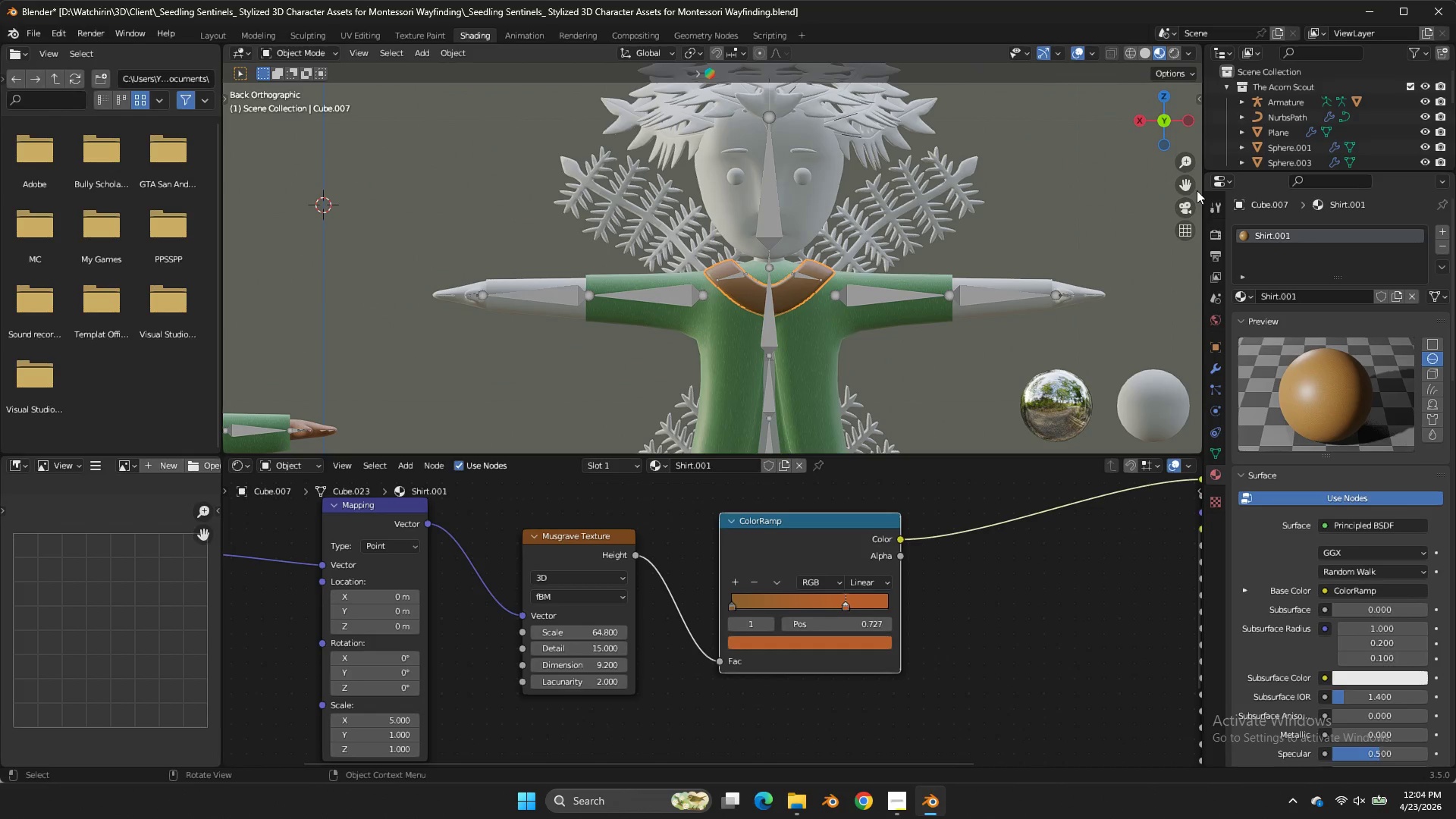 
left_click_drag(start_coordinate=[1189, 183], to_coordinate=[1182, 445])
 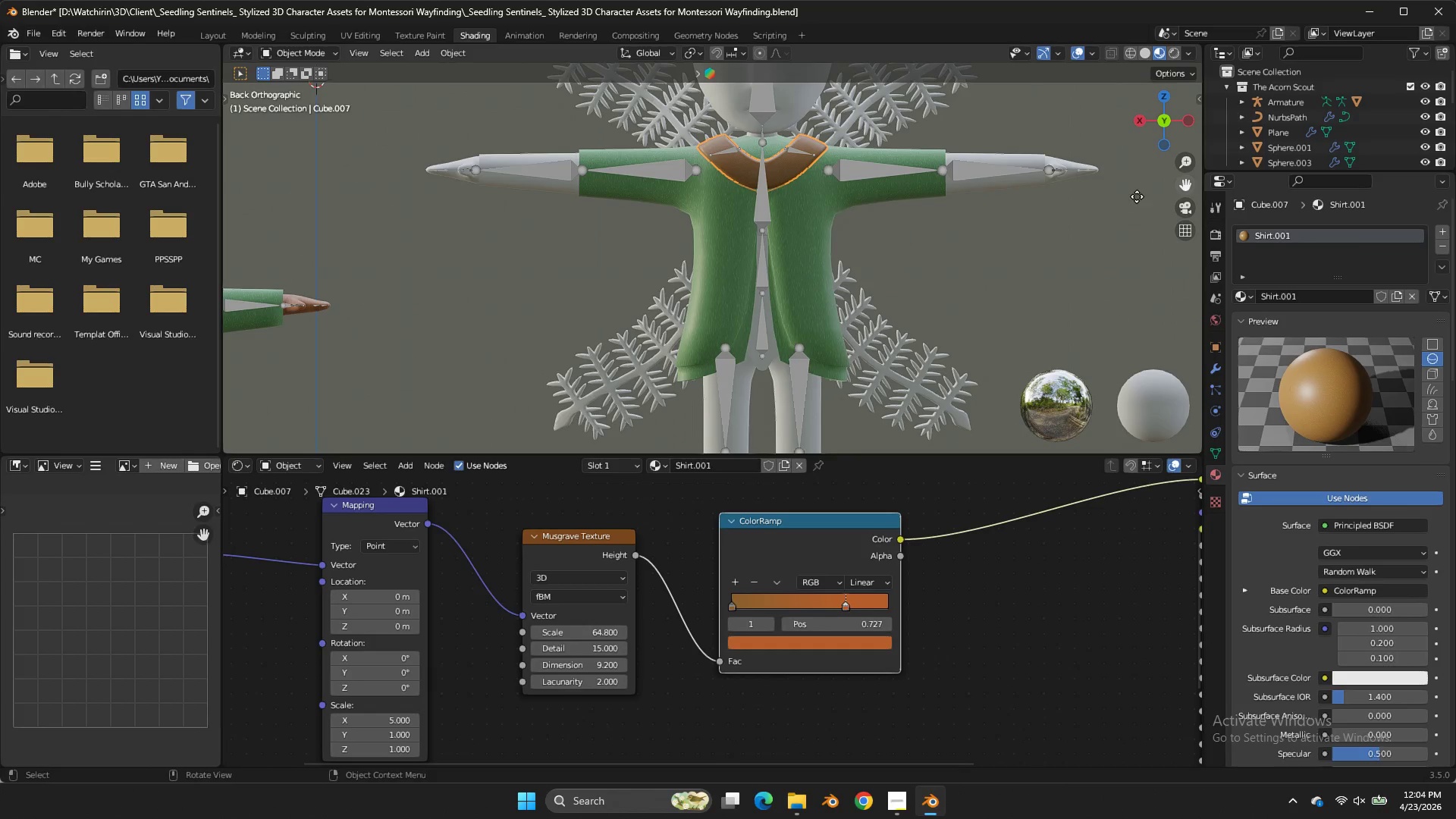 
left_click([1189, 183])
 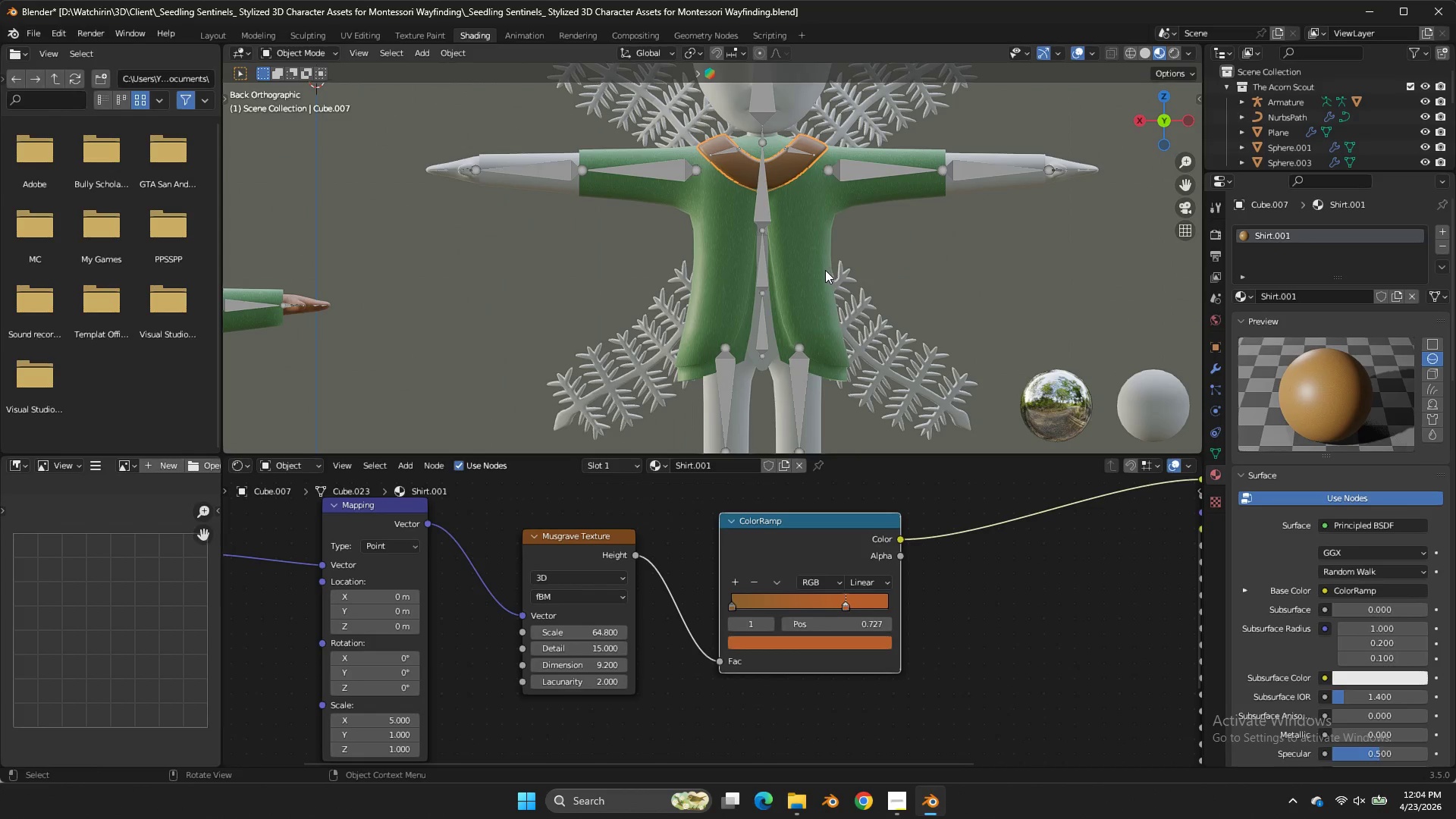 
double_click([825, 270])
 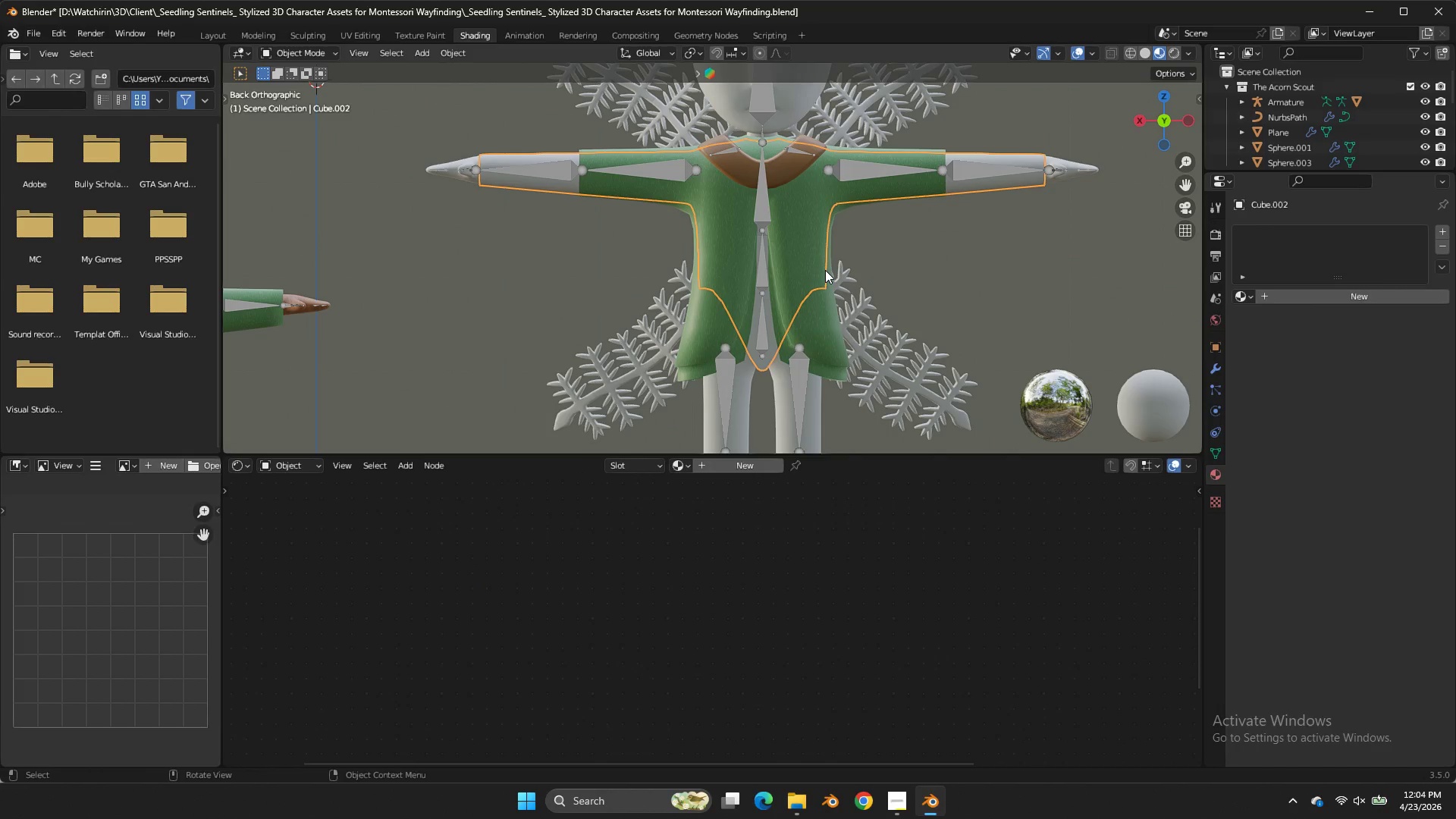 
wait(5.08)
 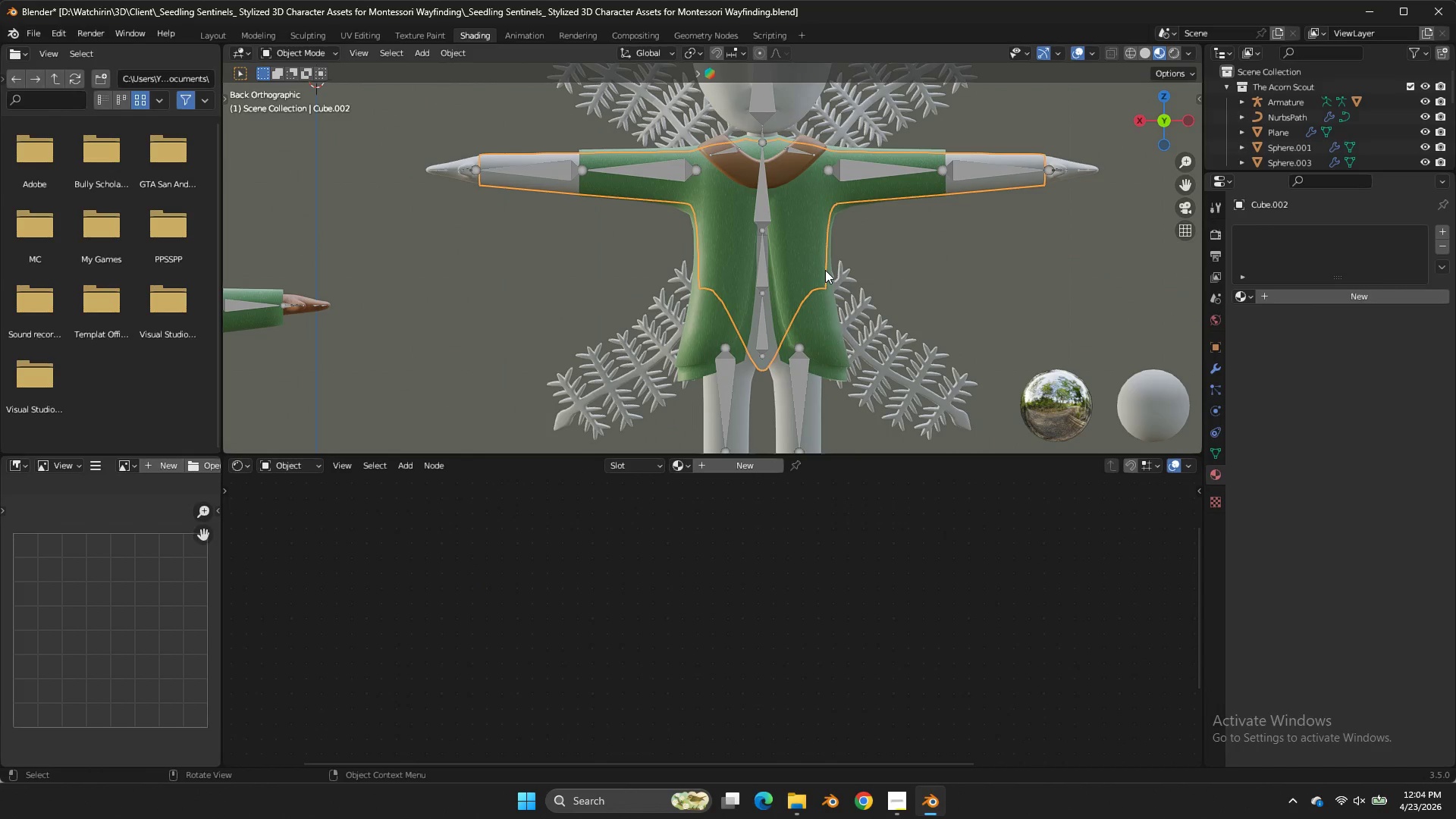 
double_click([826, 276])
 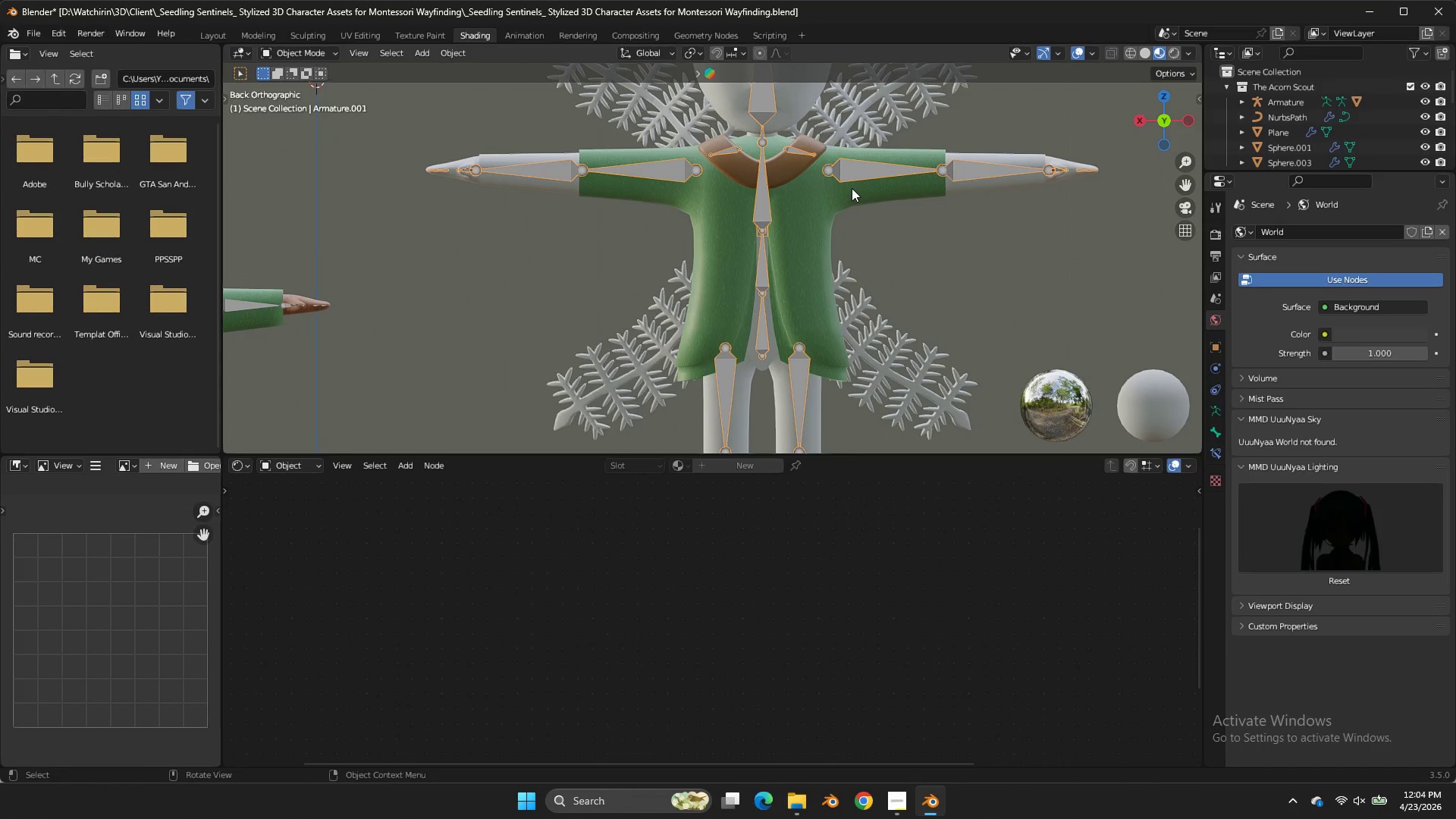 
double_click([858, 198])
 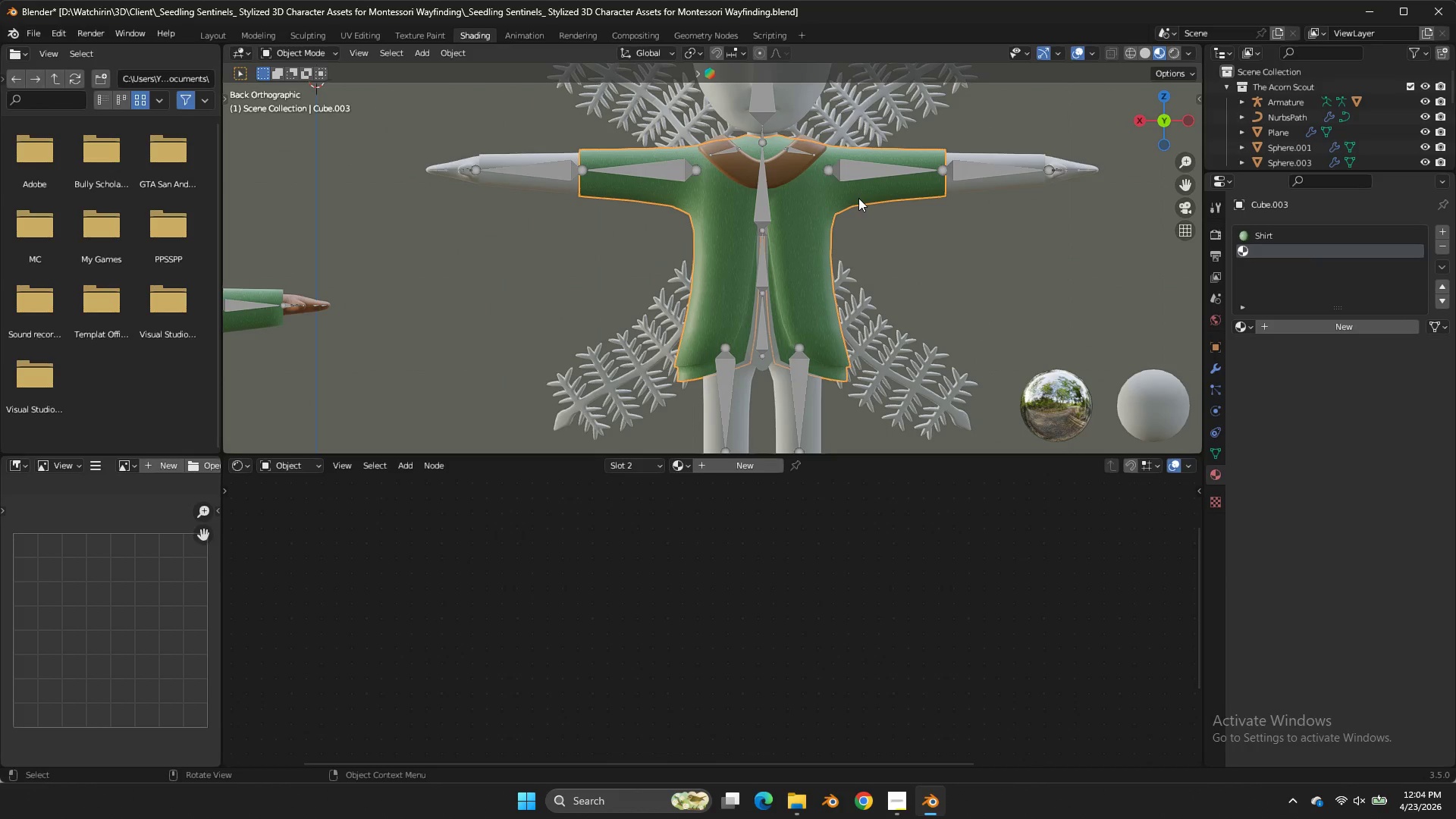 
key(NumpadDivide)
 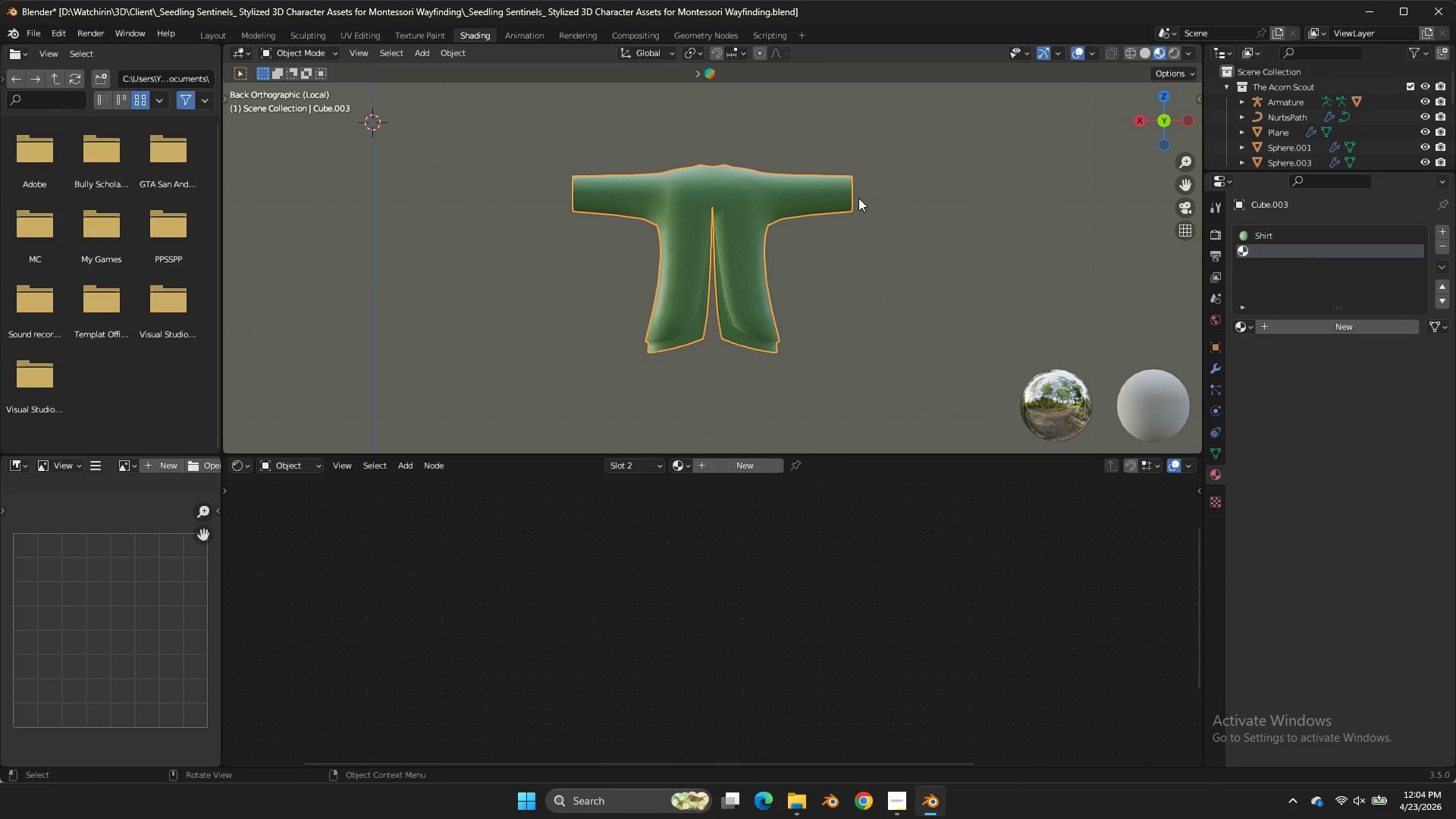 
scroll: coordinate [864, 199], scroll_direction: up, amount: 5.0
 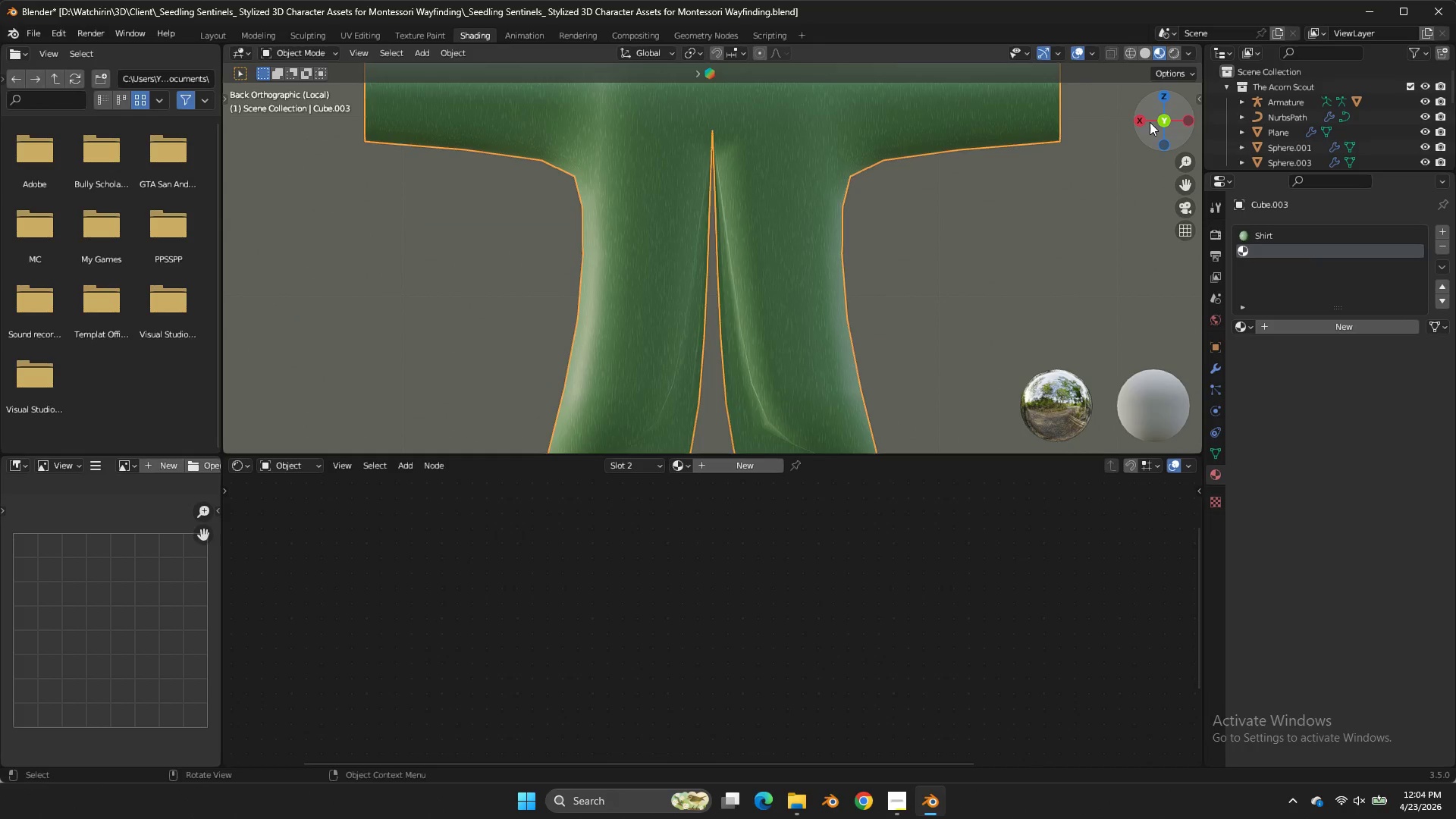 
key(Tab)
 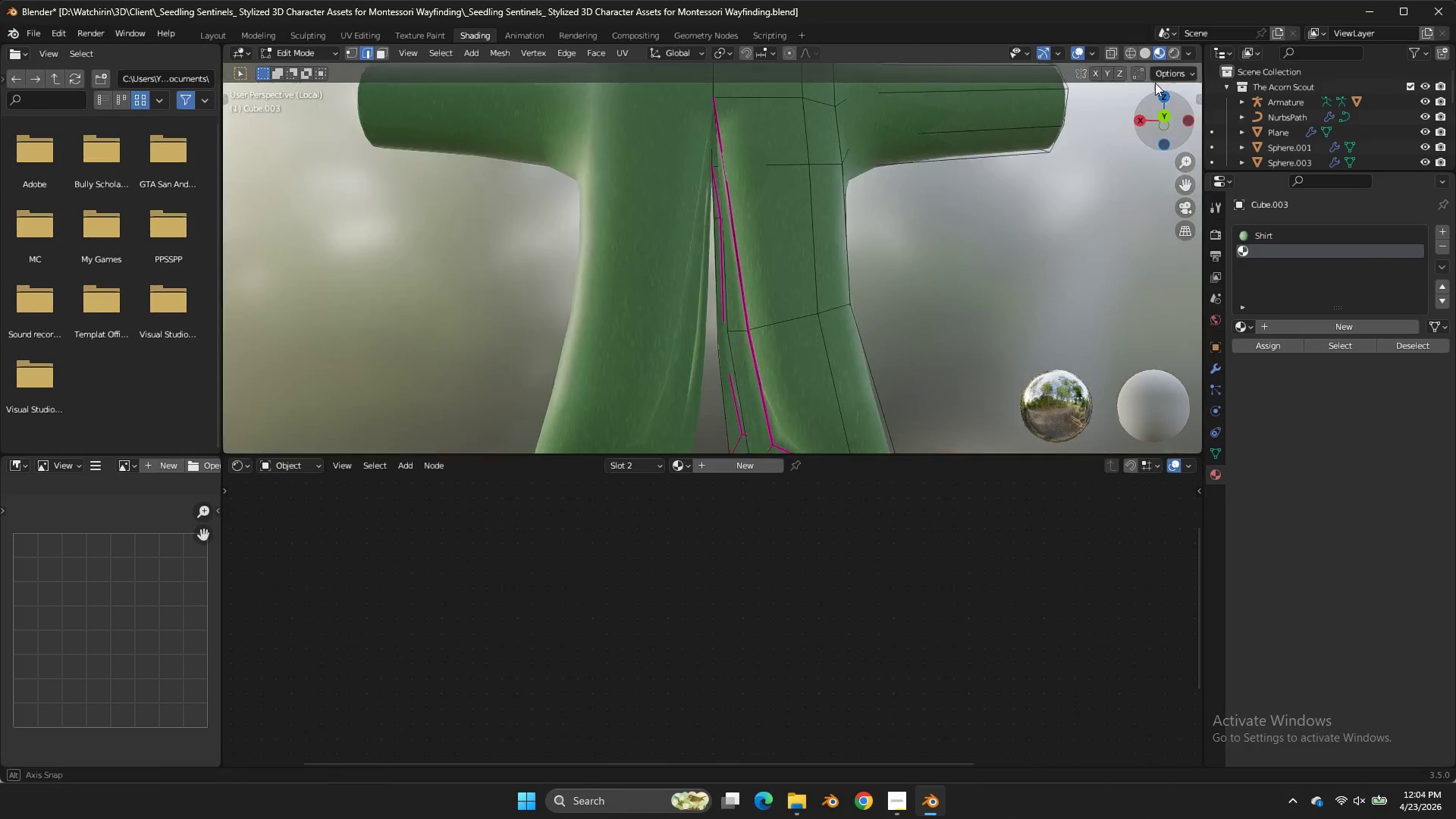 
left_click_drag(start_coordinate=[1151, 121], to_coordinate=[1180, 428])
 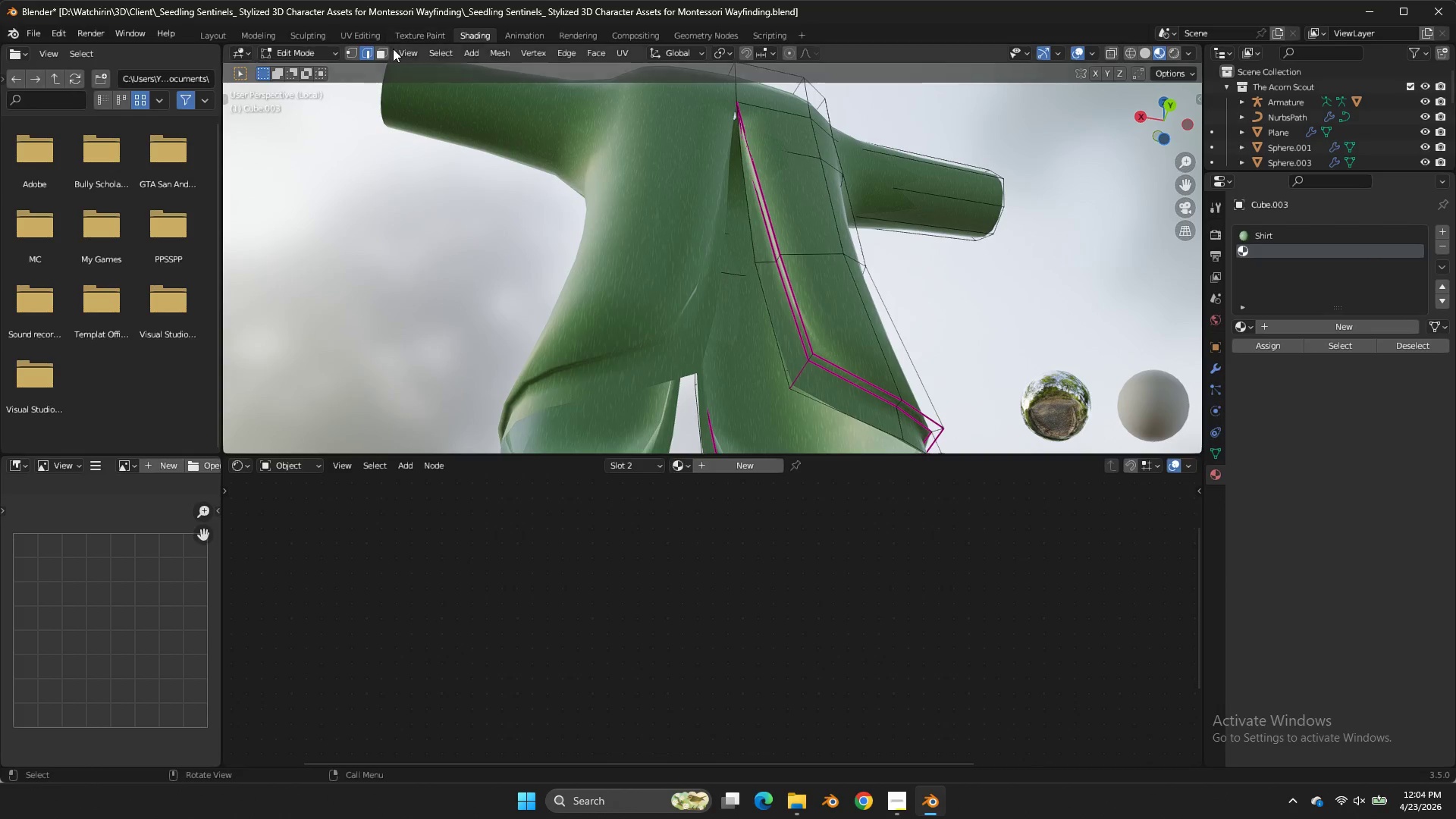 
left_click([389, 56])
 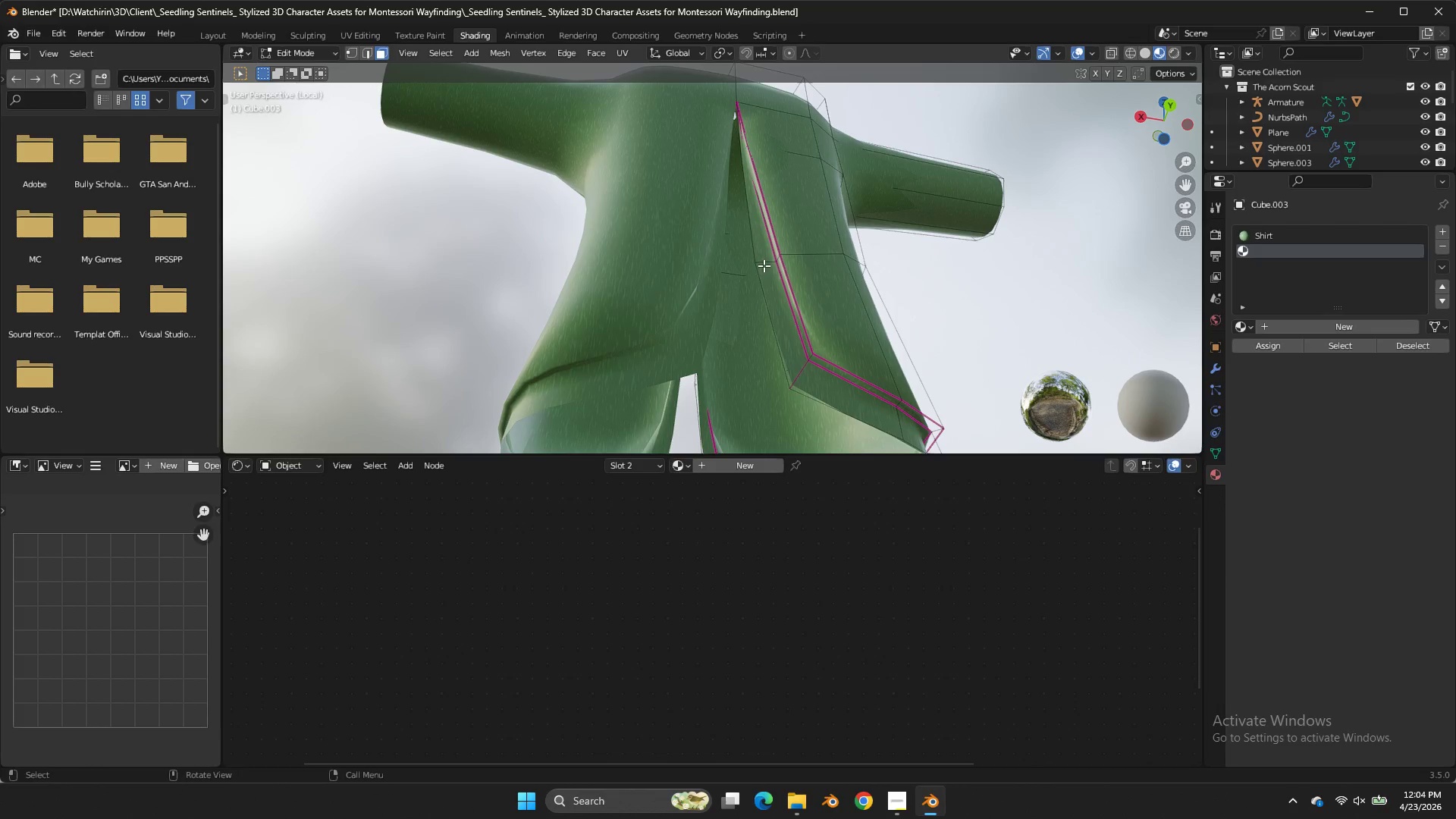 
hold_key(key=AltLeft, duration=0.89)
left_click([764, 265])
 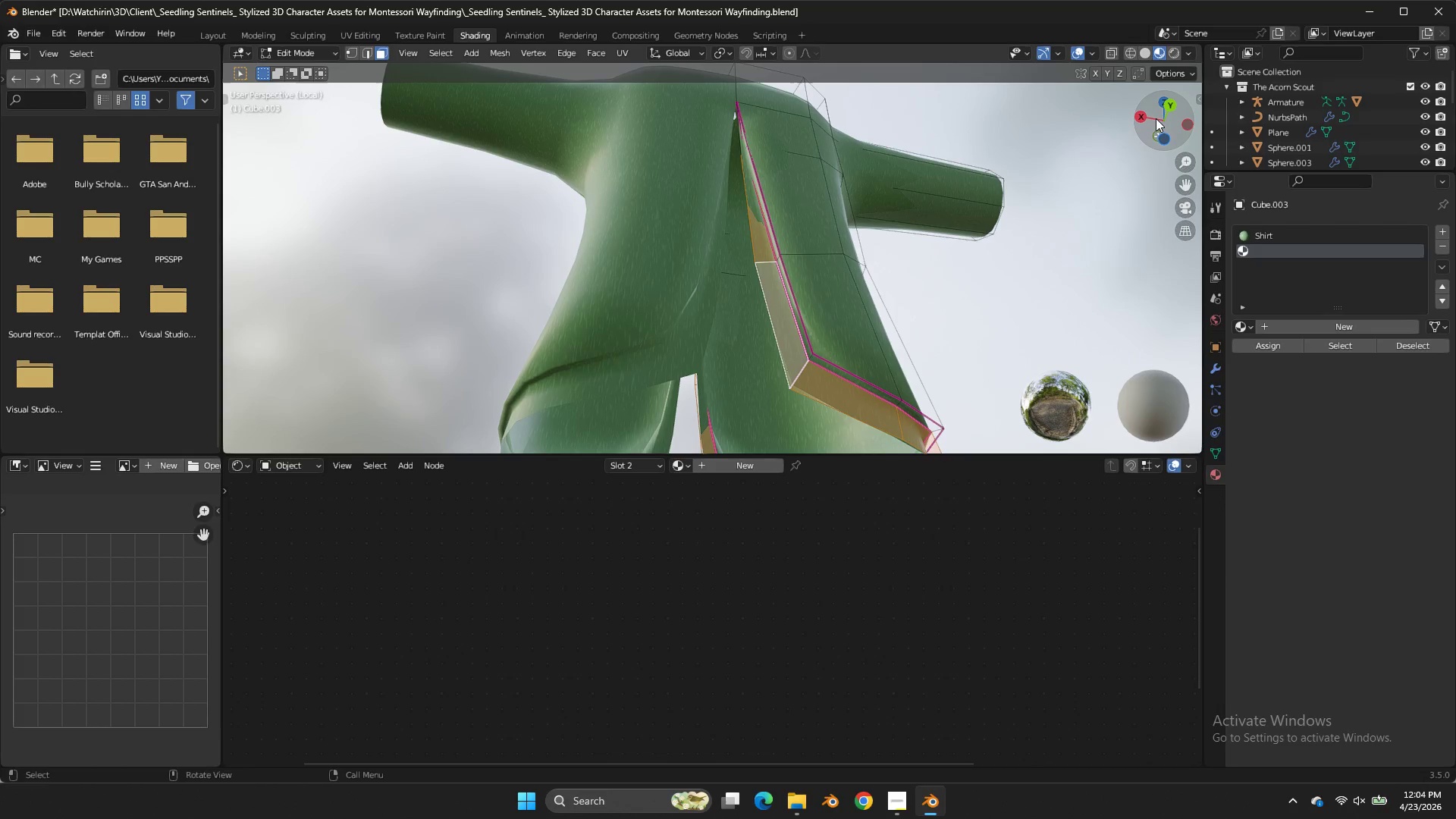 
left_click([1162, 118])
 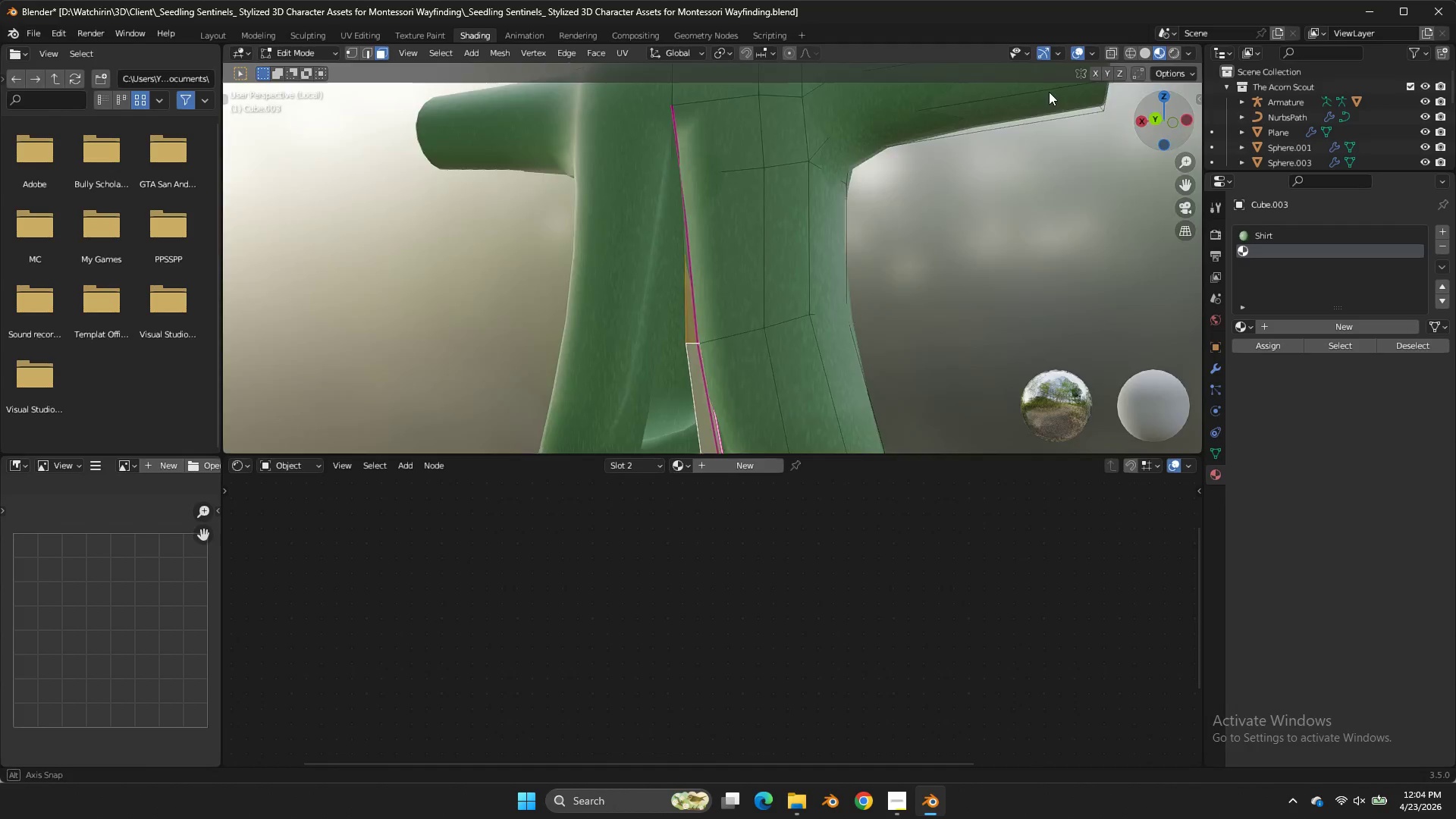 
left_click_drag(start_coordinate=[1147, 113], to_coordinate=[786, 88])
 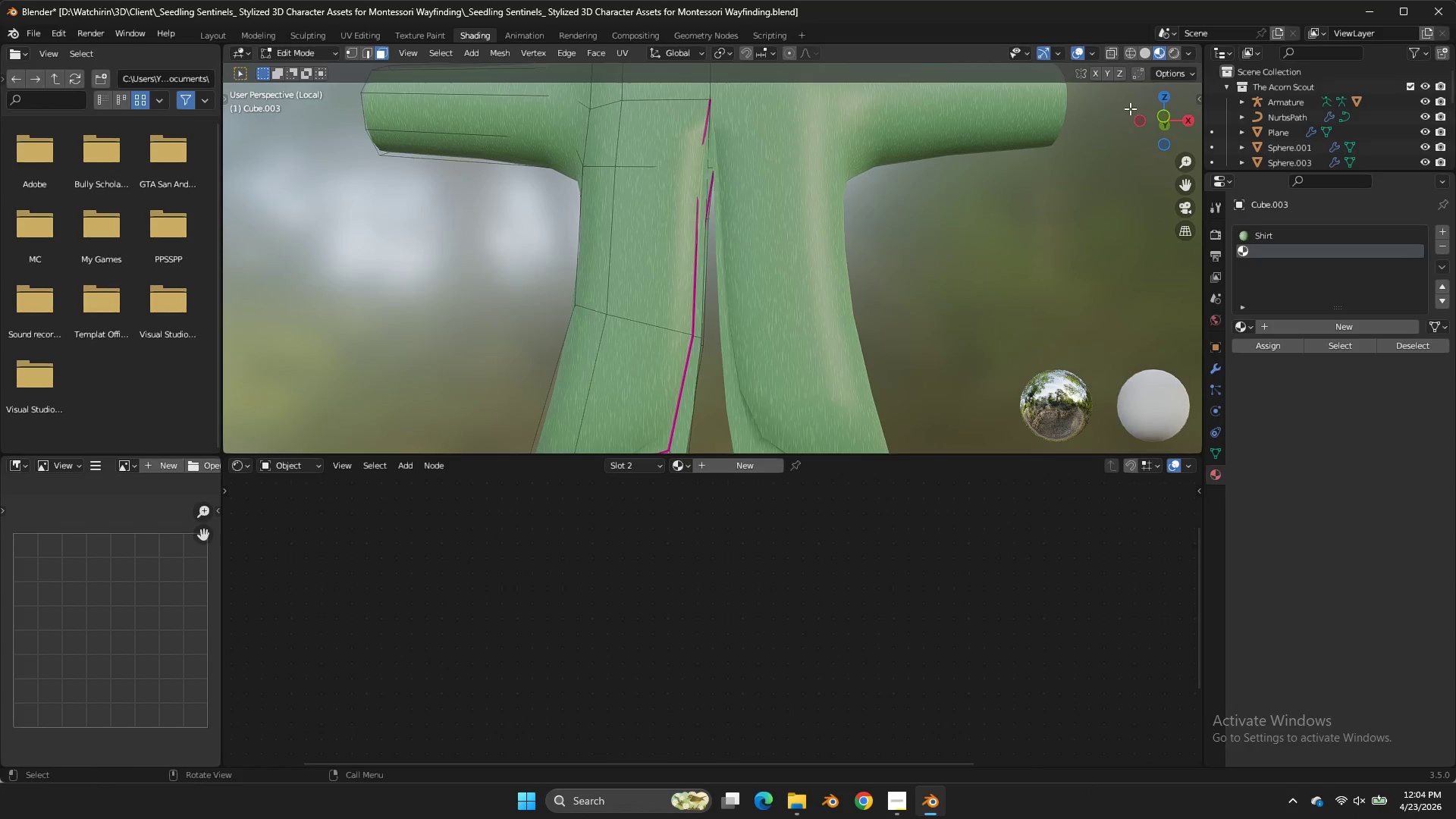 
left_click([1130, 108])
 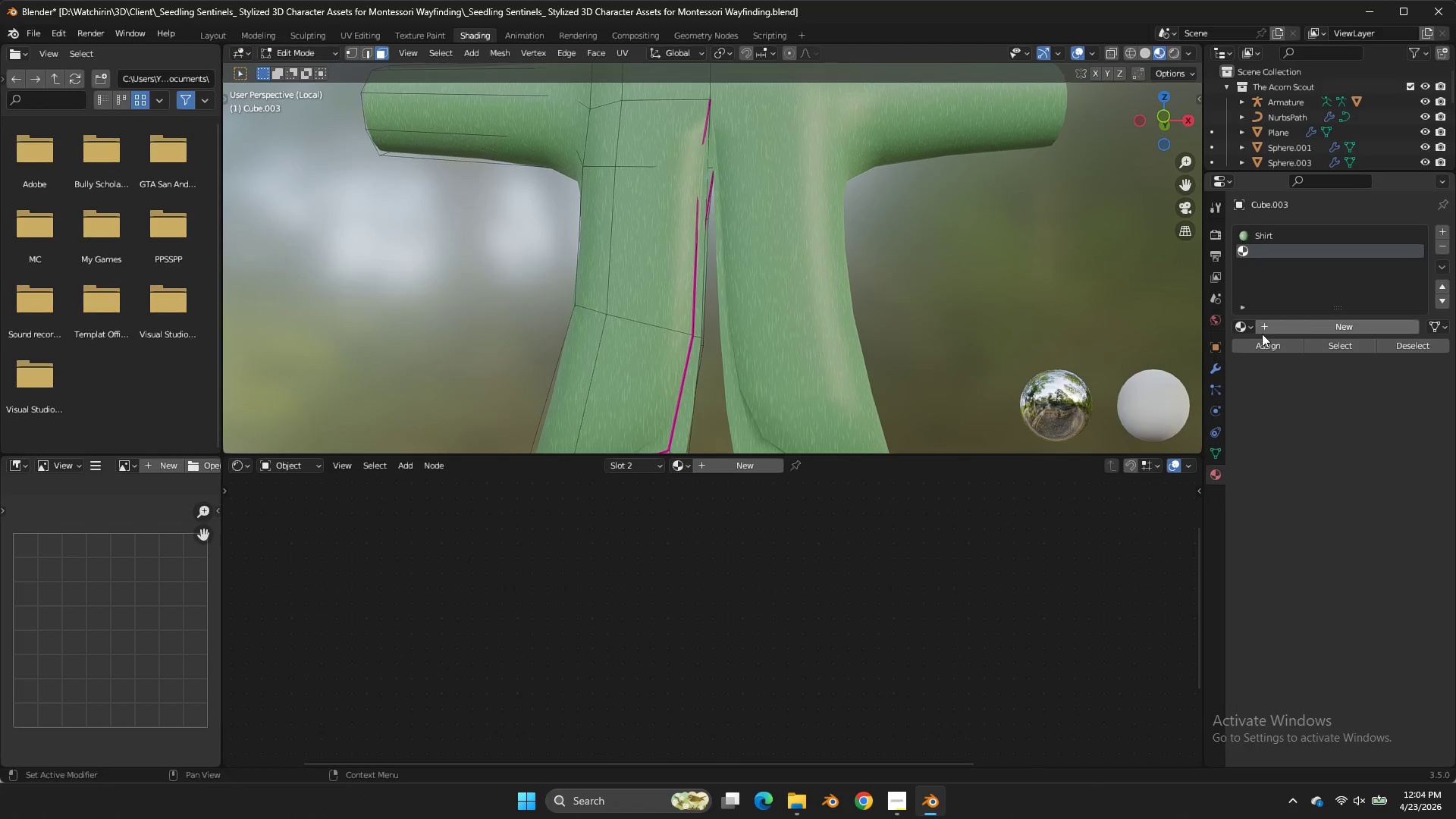 
left_click([1262, 335])
 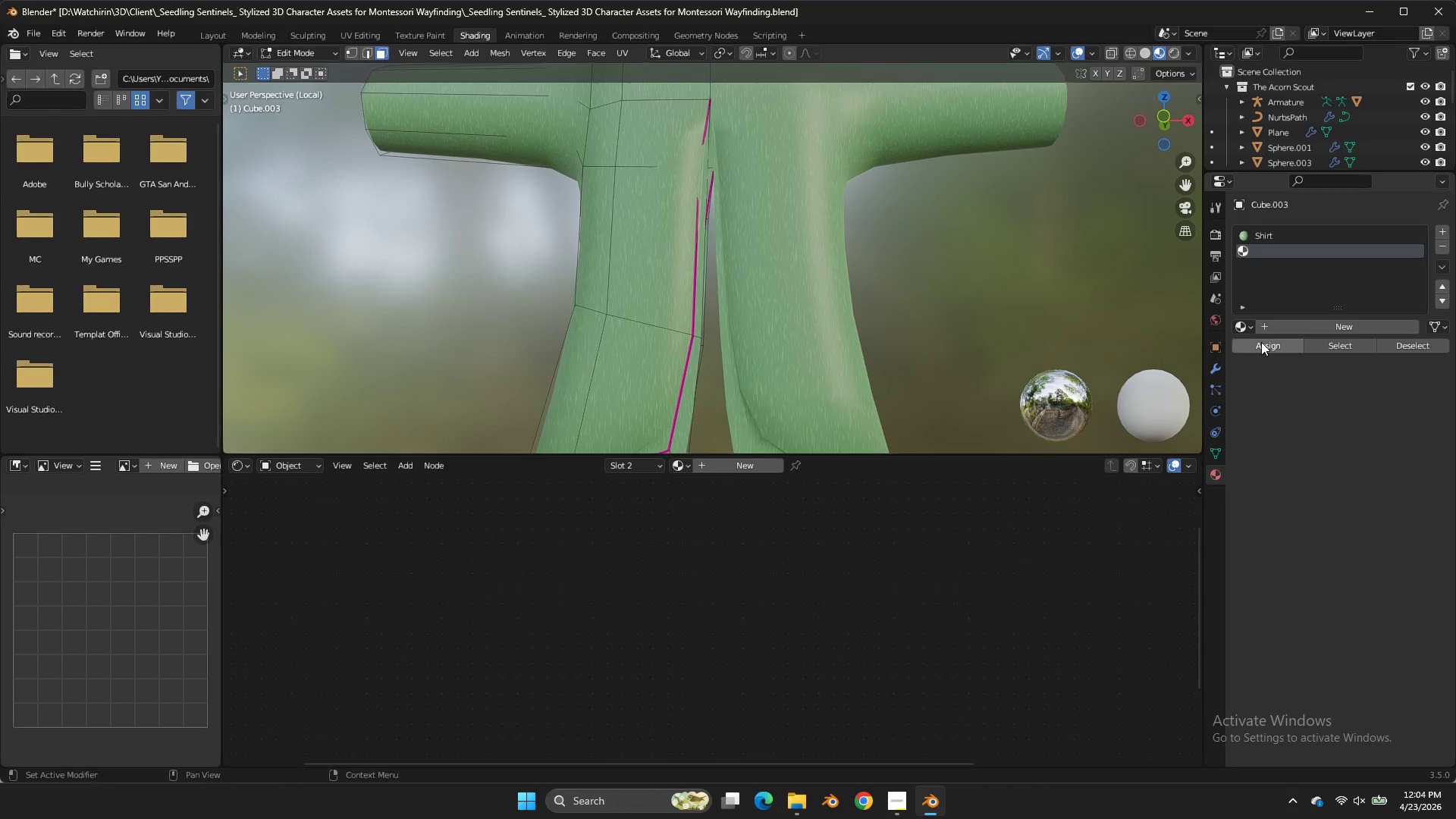 
double_click([1261, 342])
 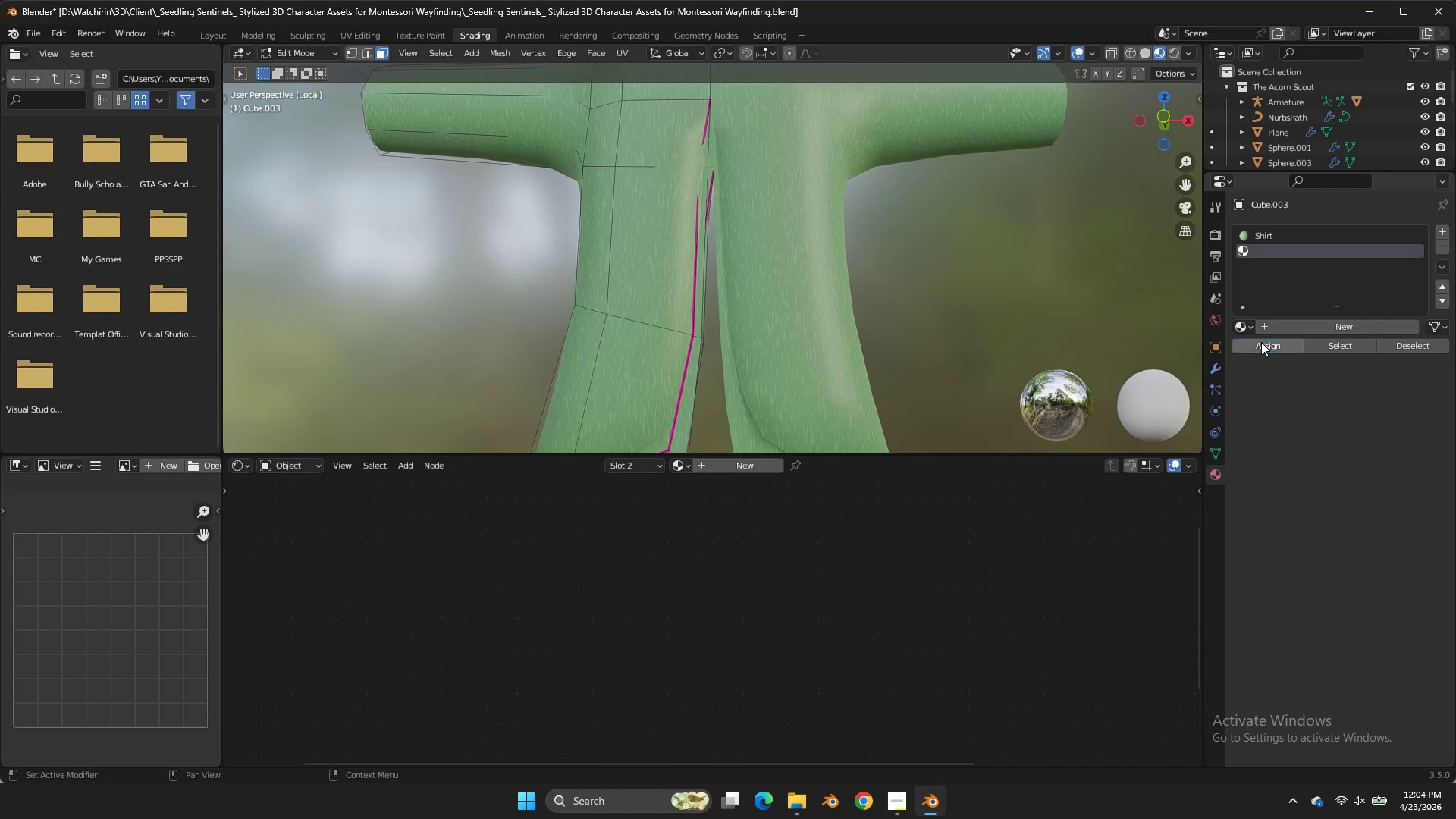 
triple_click([1261, 342])
 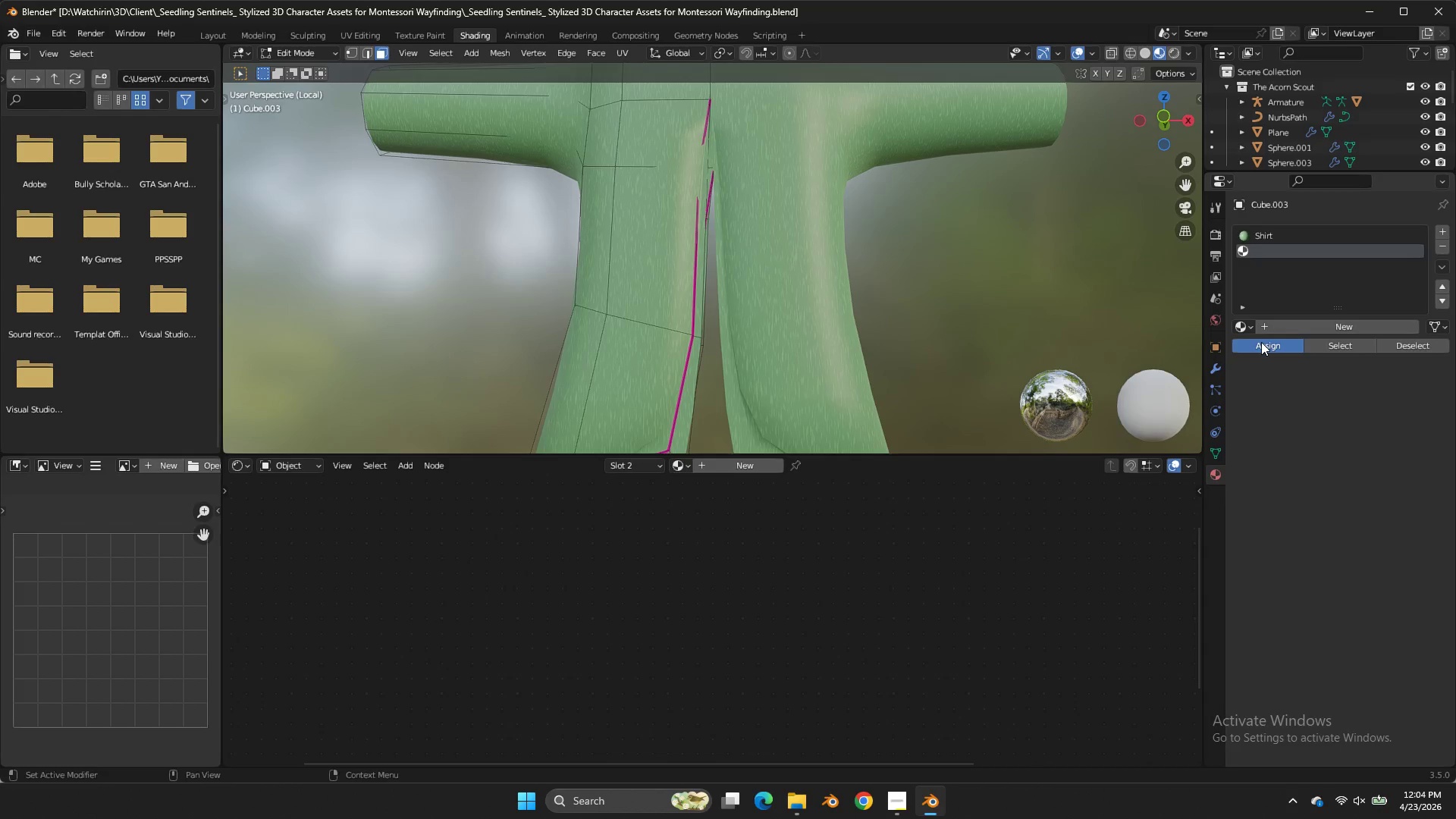 
triple_click([1261, 342])
 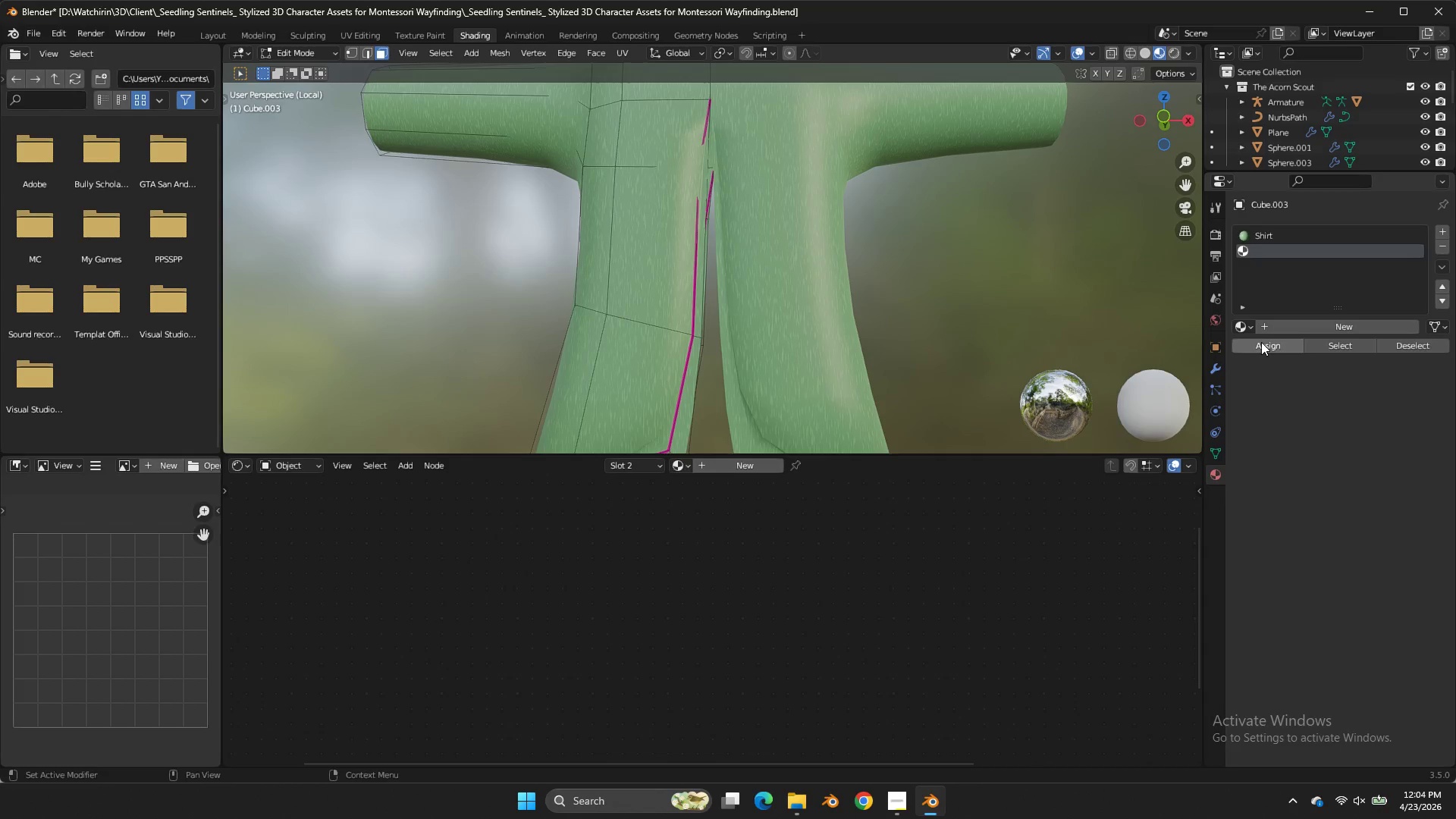 
triple_click([1261, 342])
 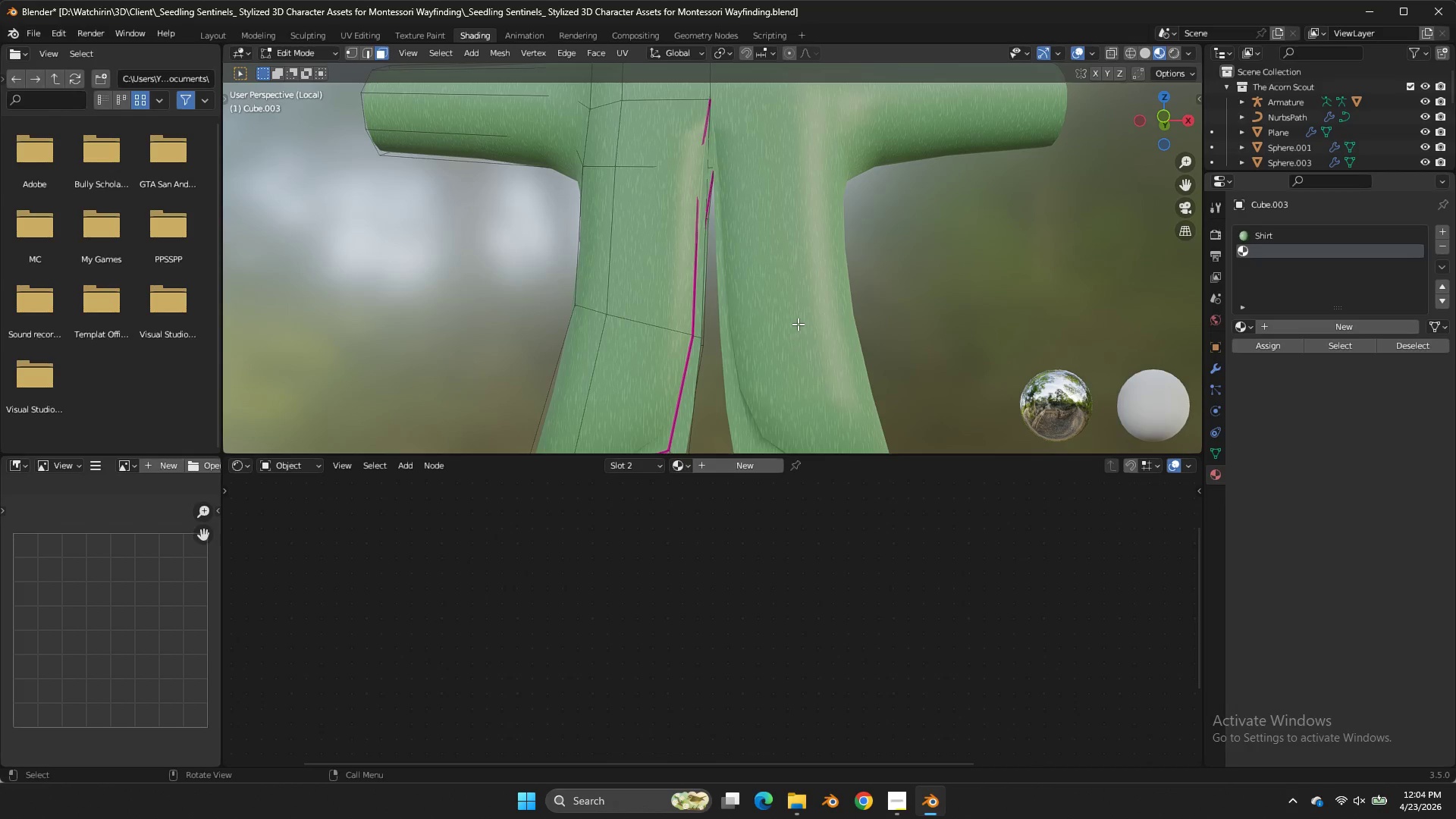 
key(Control+Z)
 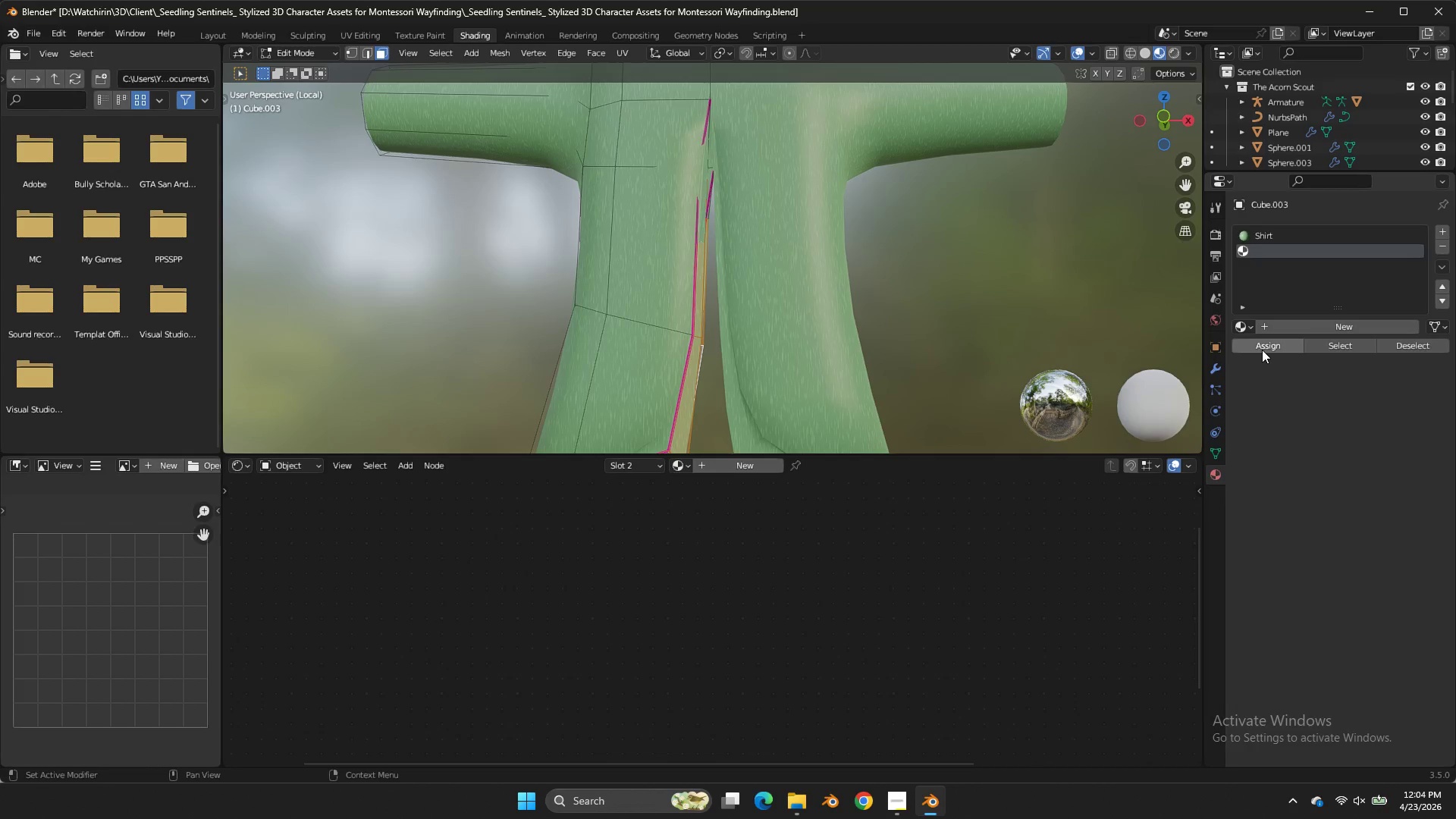 
double_click([1262, 350])
 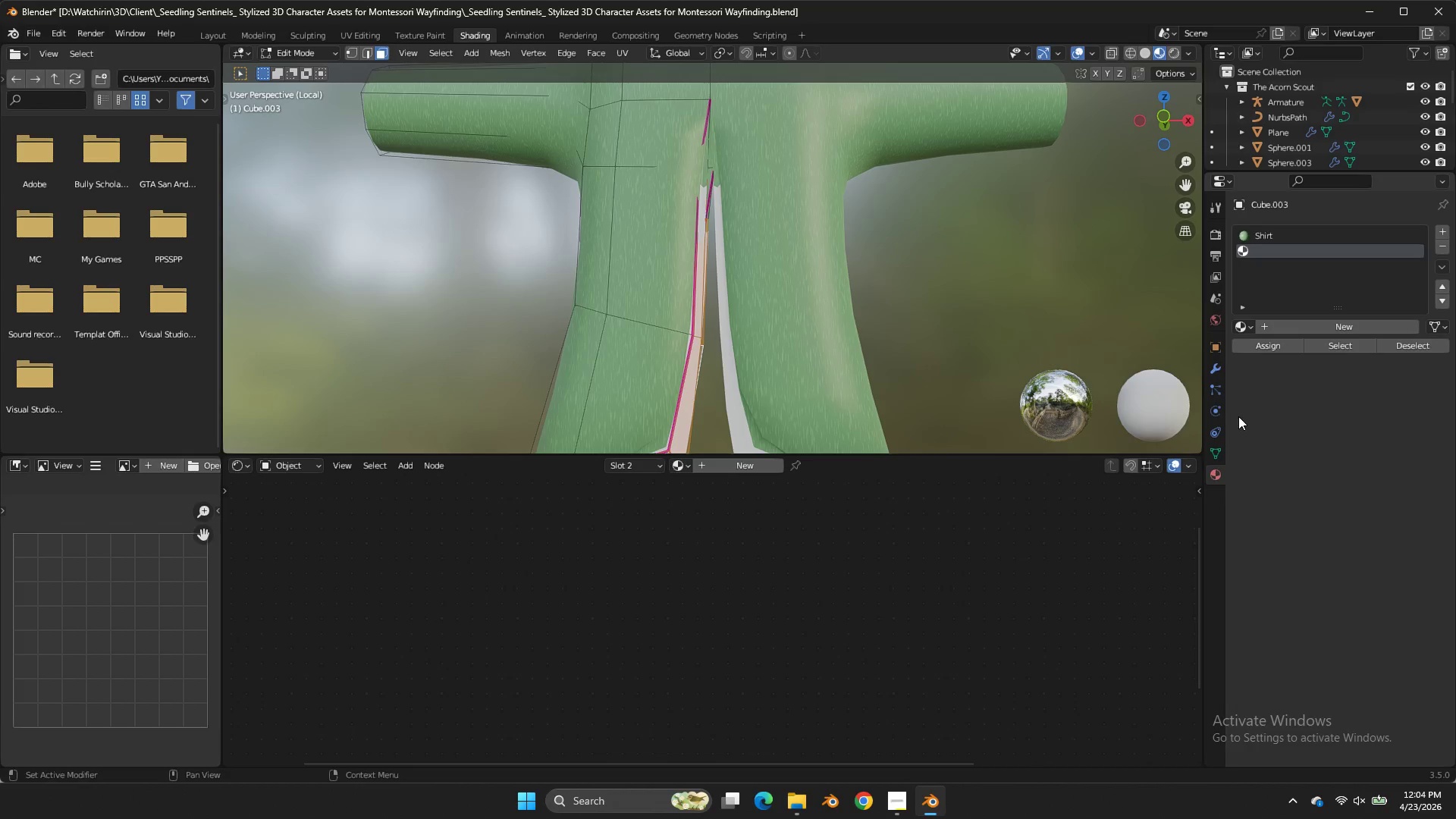 
left_click([1215, 372])
 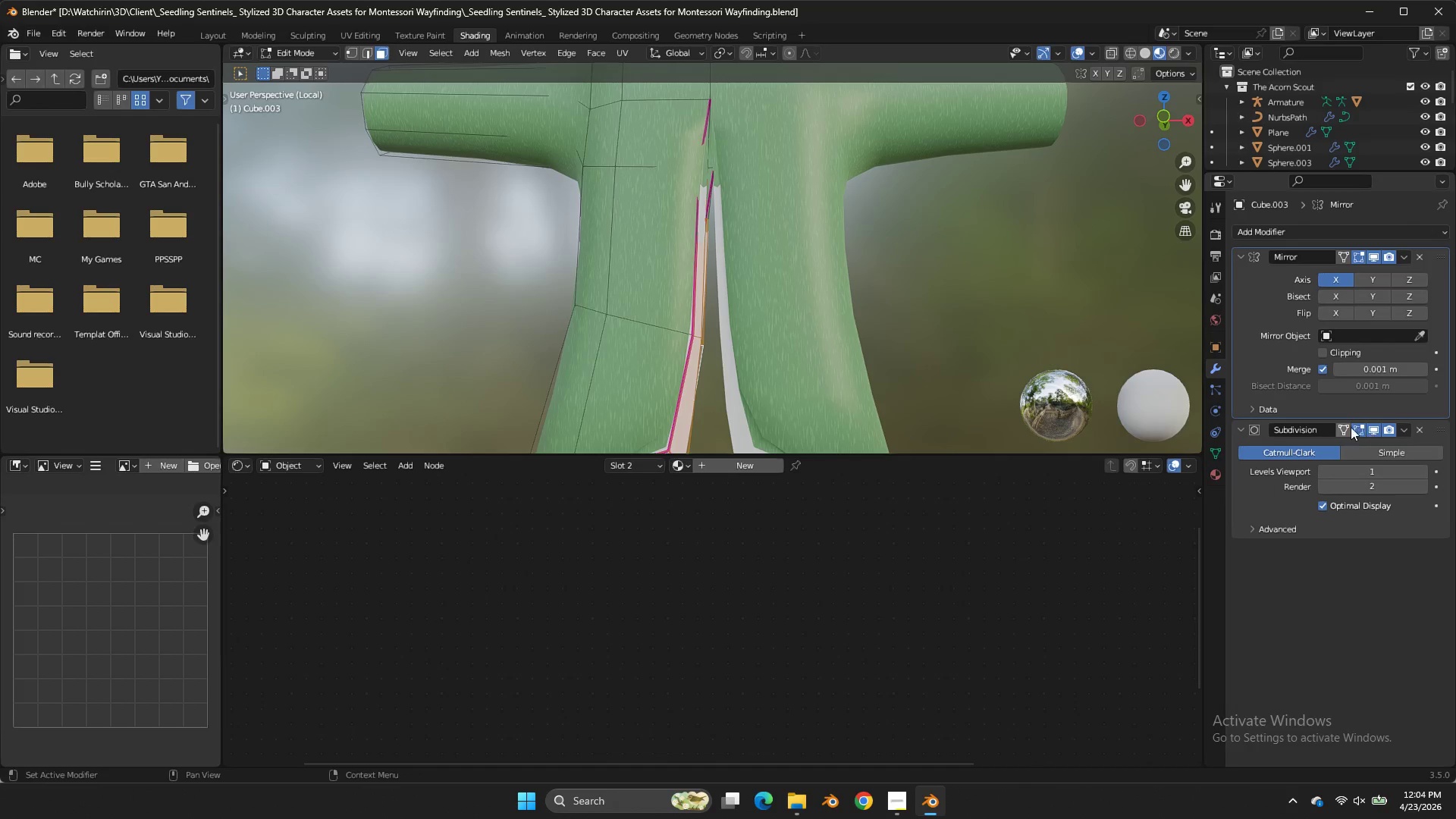 
left_click([1346, 427])
 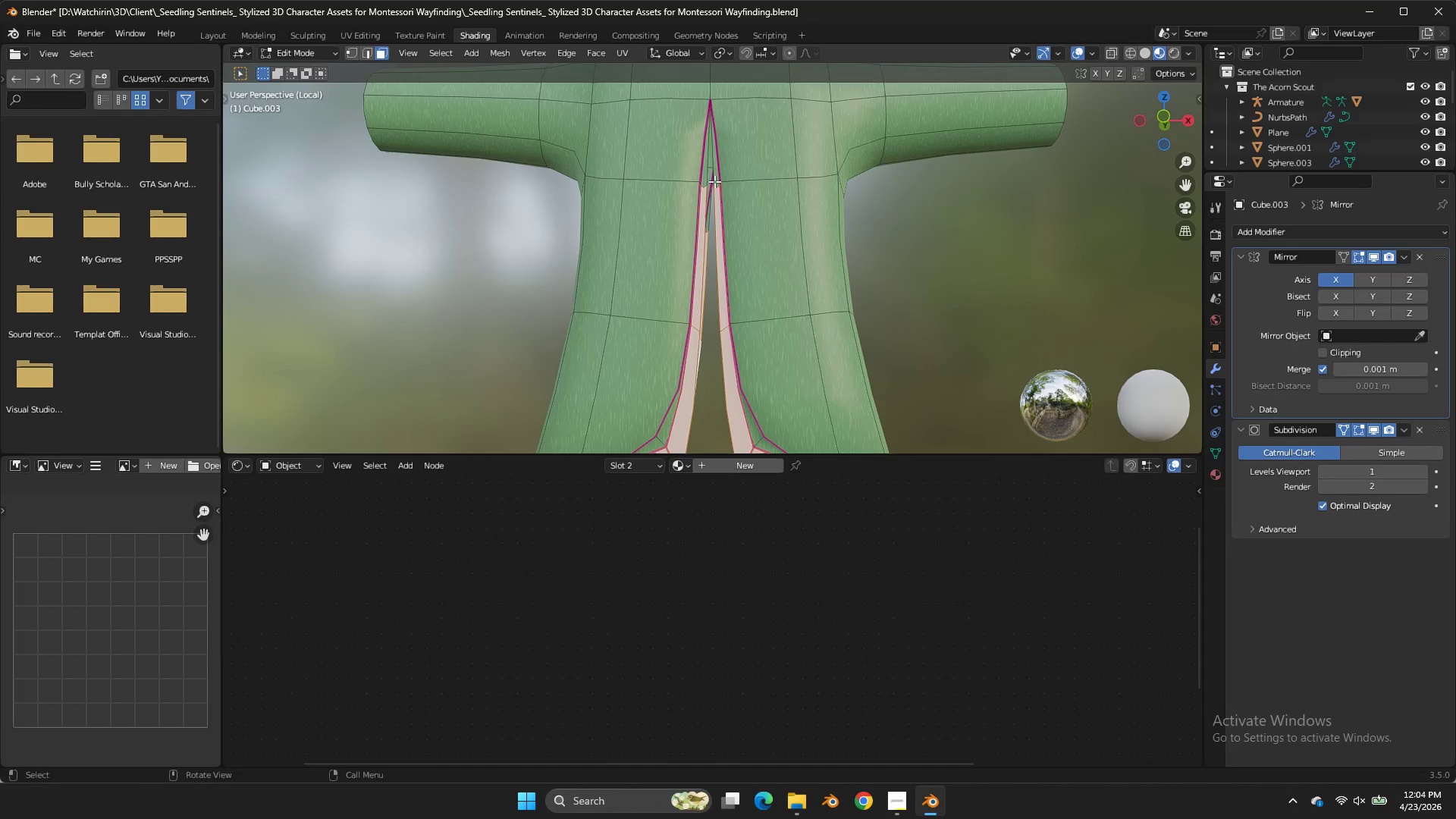 
hold_key(key=CapsLock, duration=0.86)
 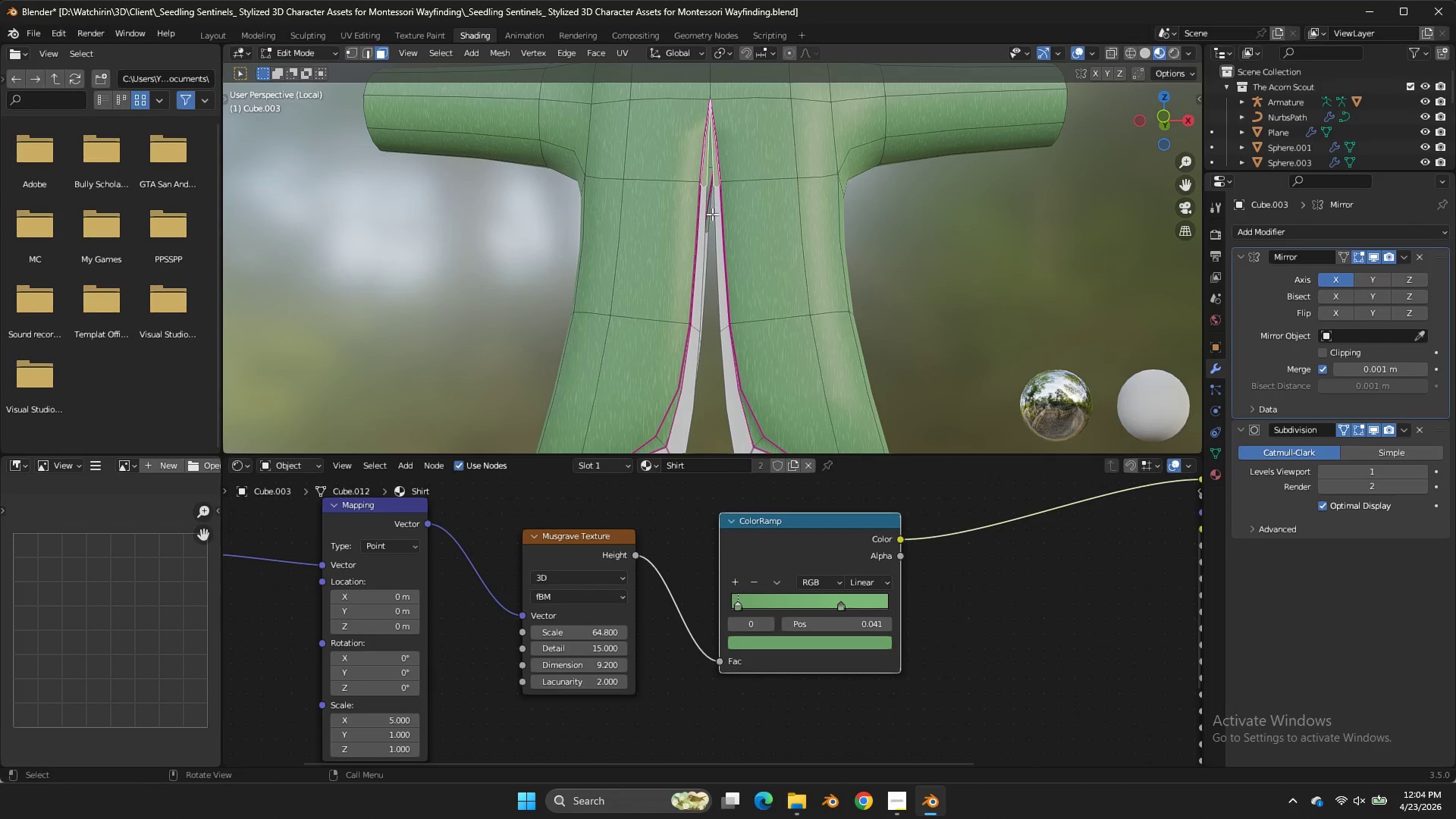 
left_click([704, 173])
 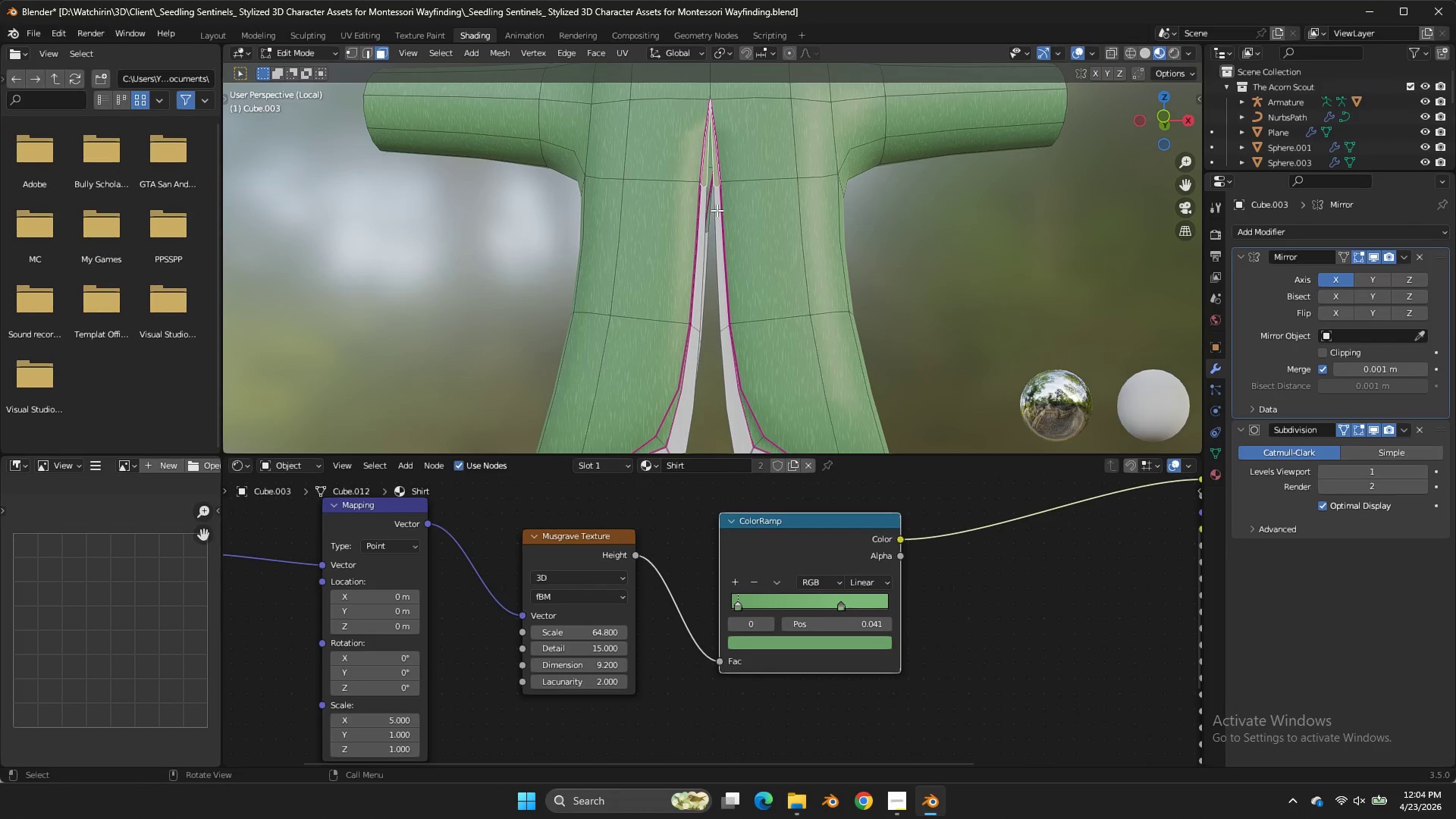 
hold_key(key=CapsLock, duration=1.52)
 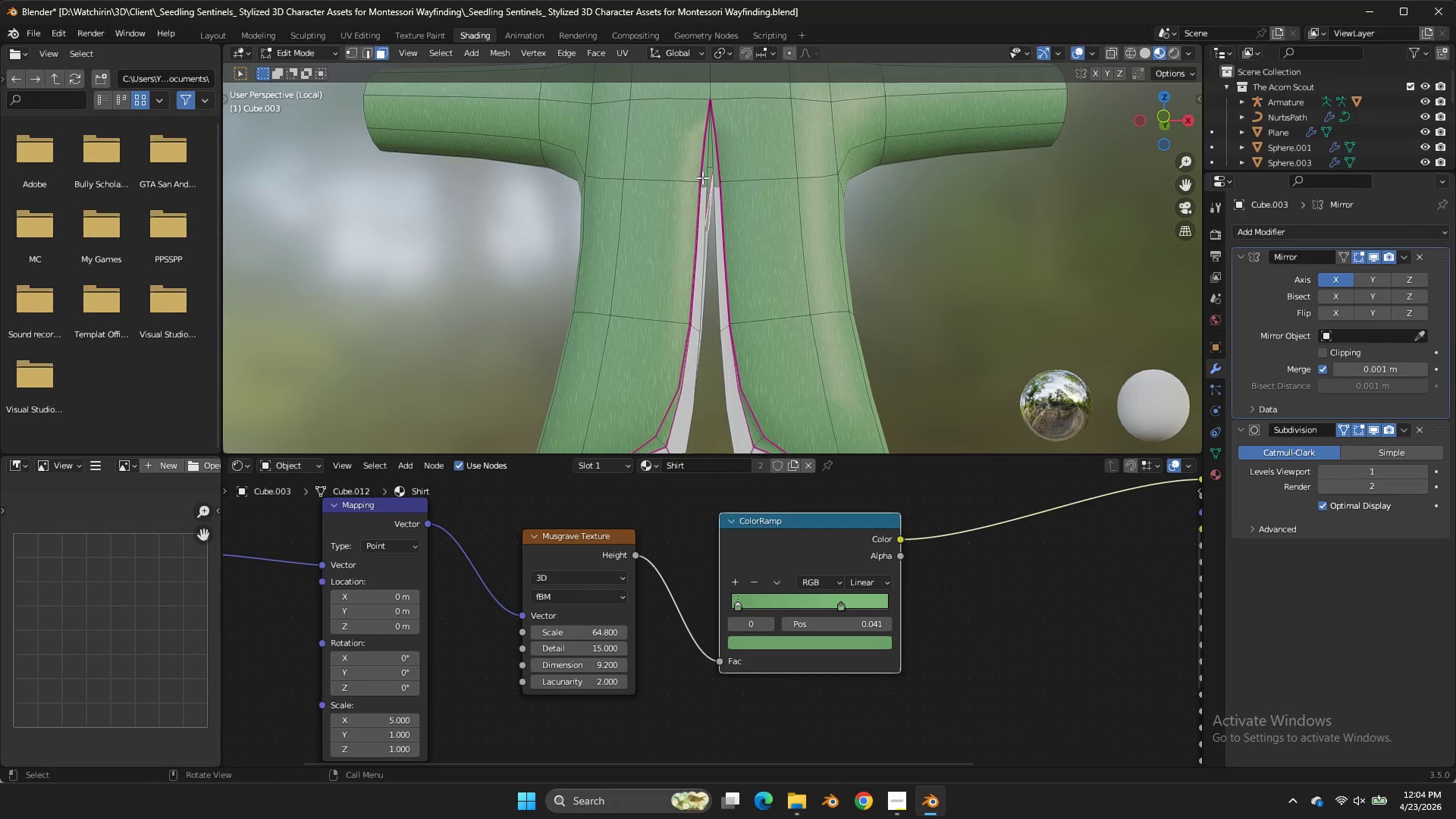 
left_click([710, 218])
 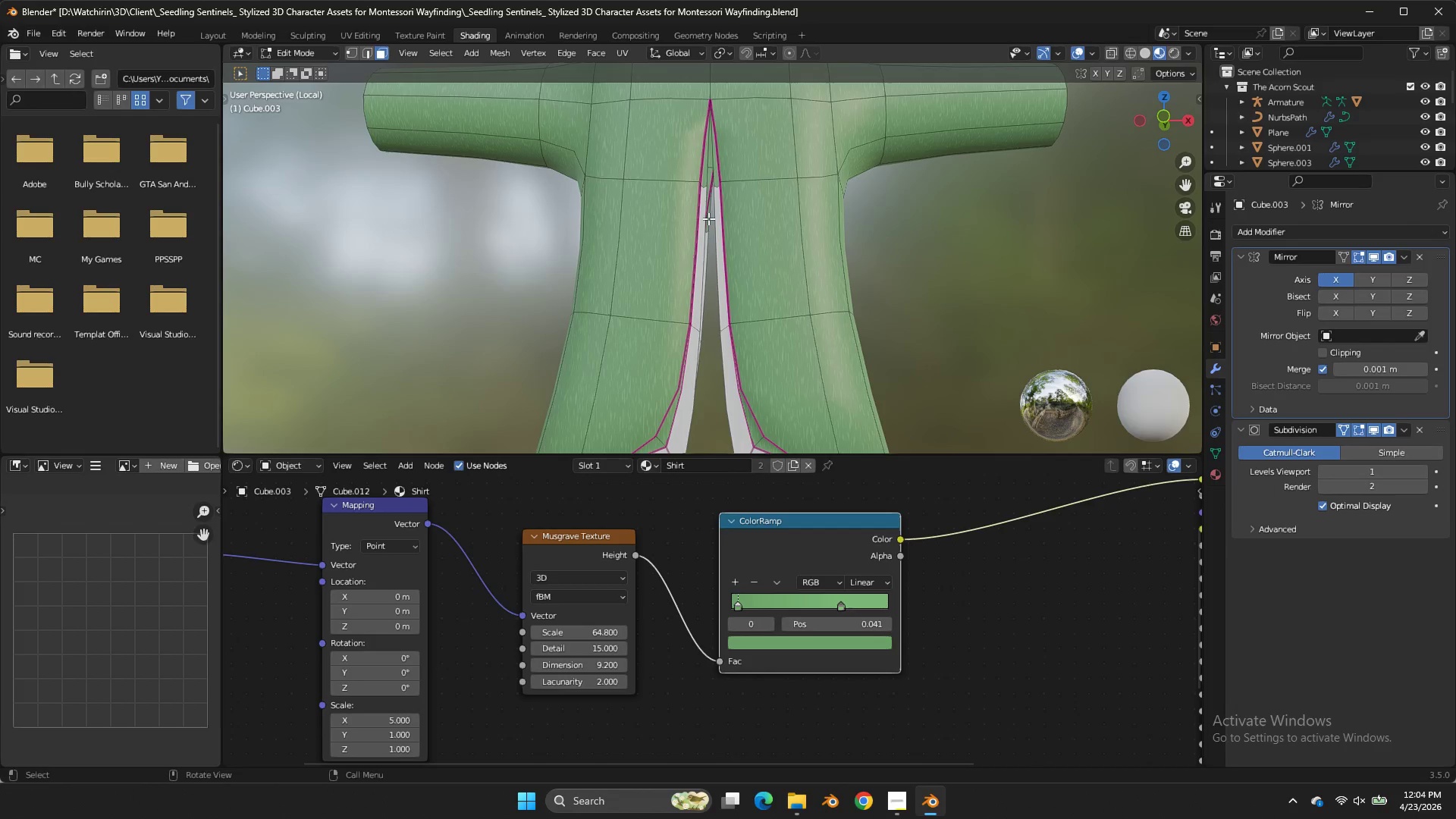 
left_click([708, 218])
 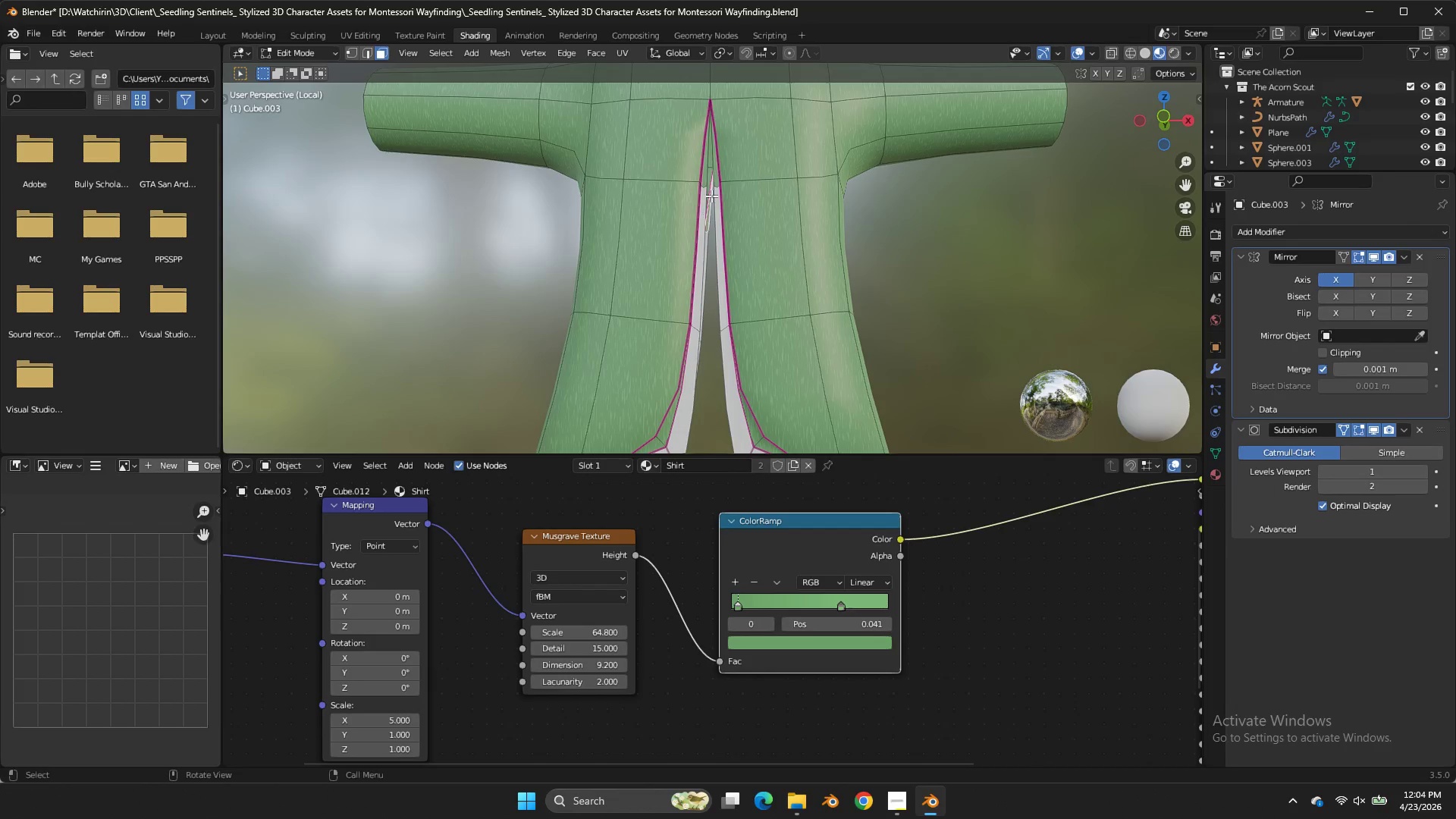 
hold_key(key=CapsLock, duration=1.05)
 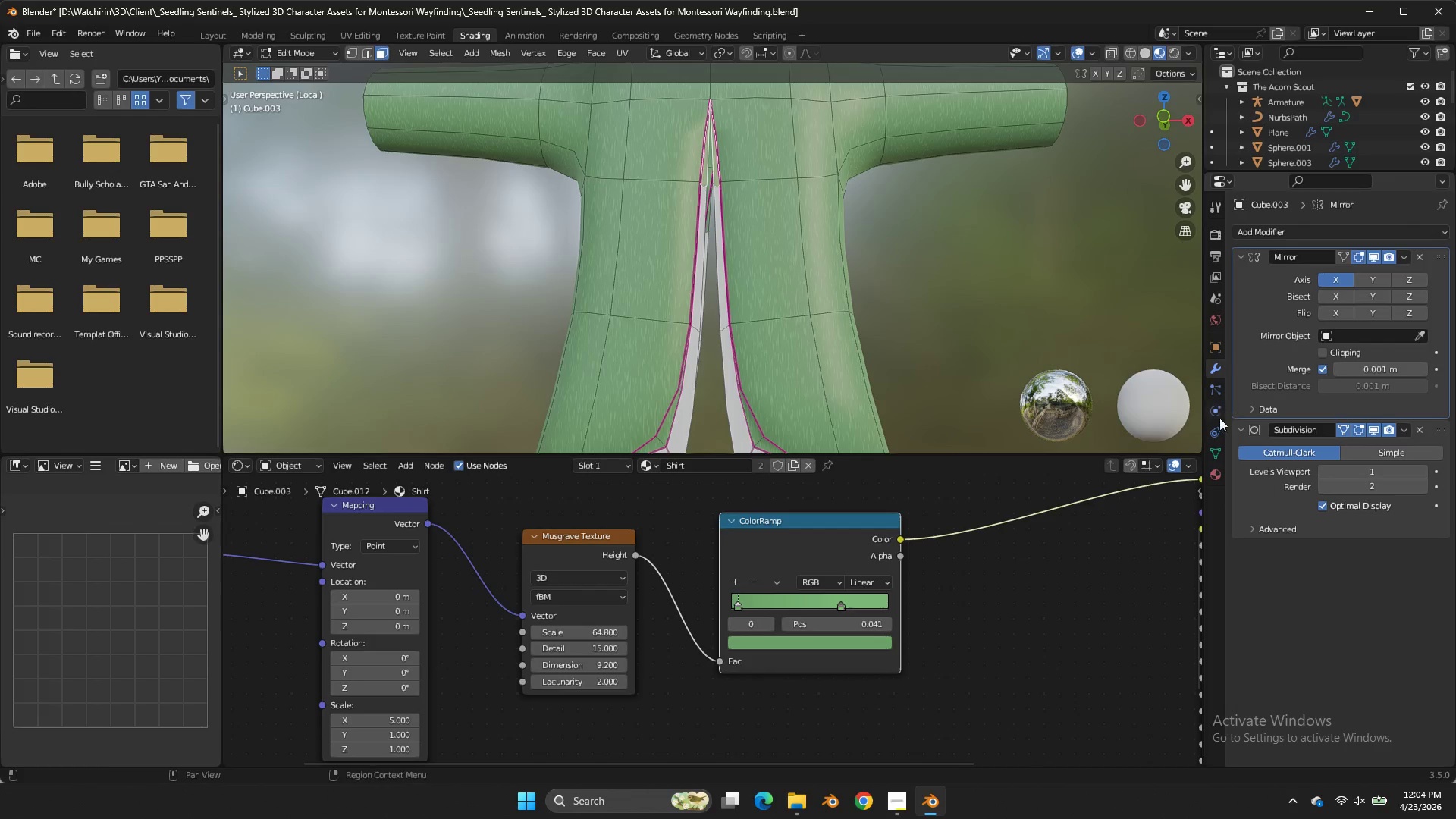 
left_click([702, 177])
 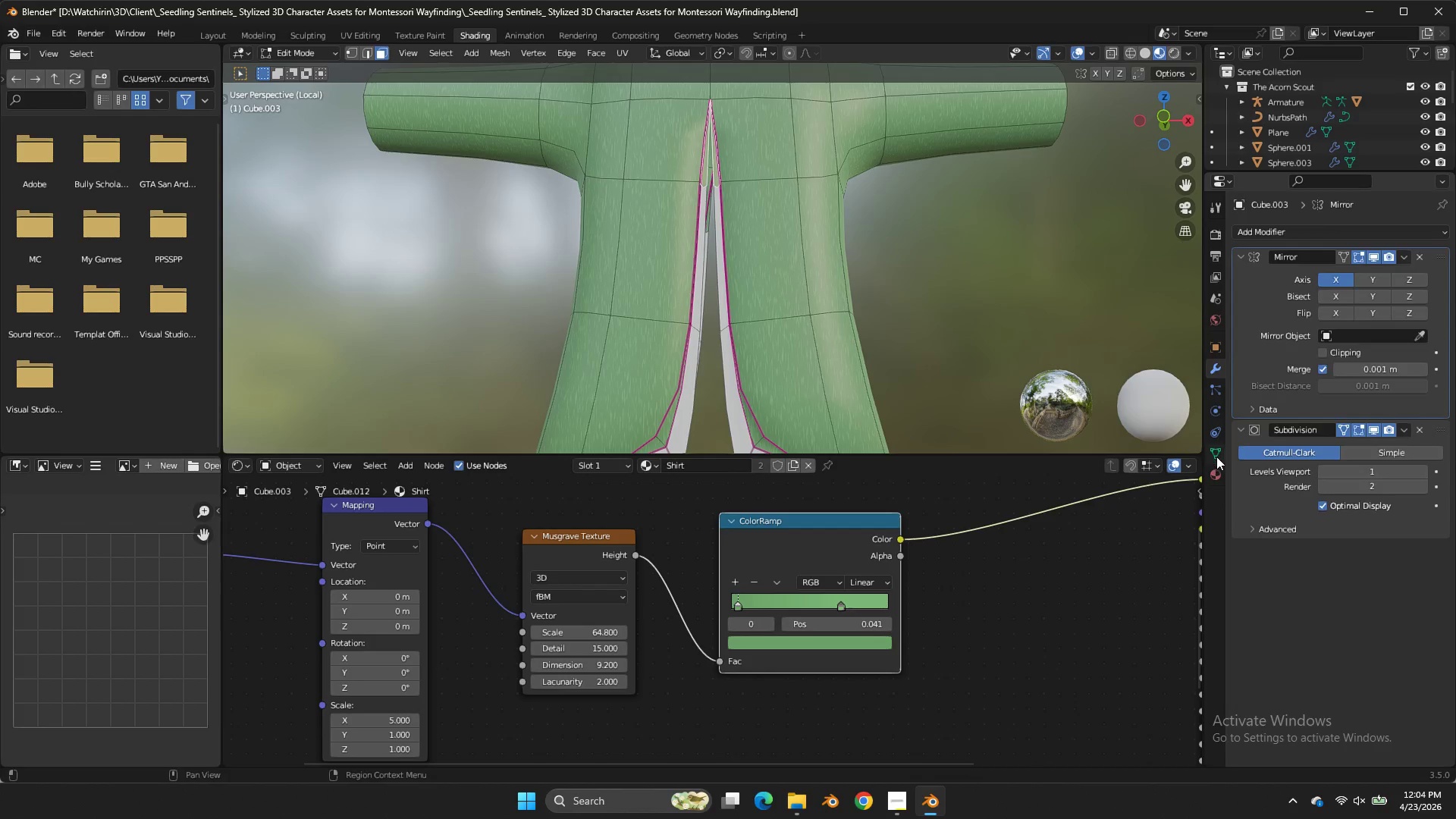 
double_click([1218, 473])
 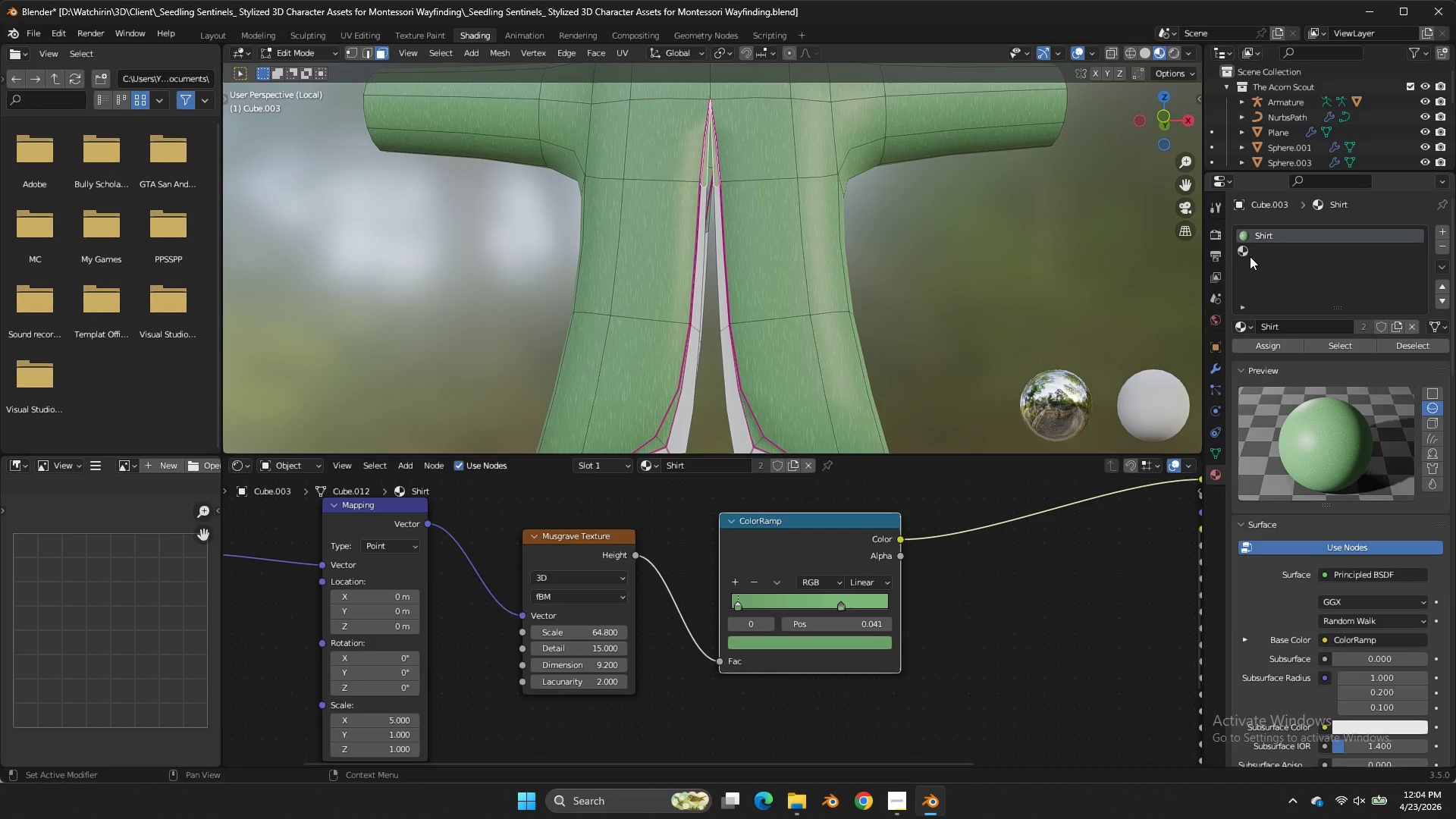 
left_click([1250, 249])
 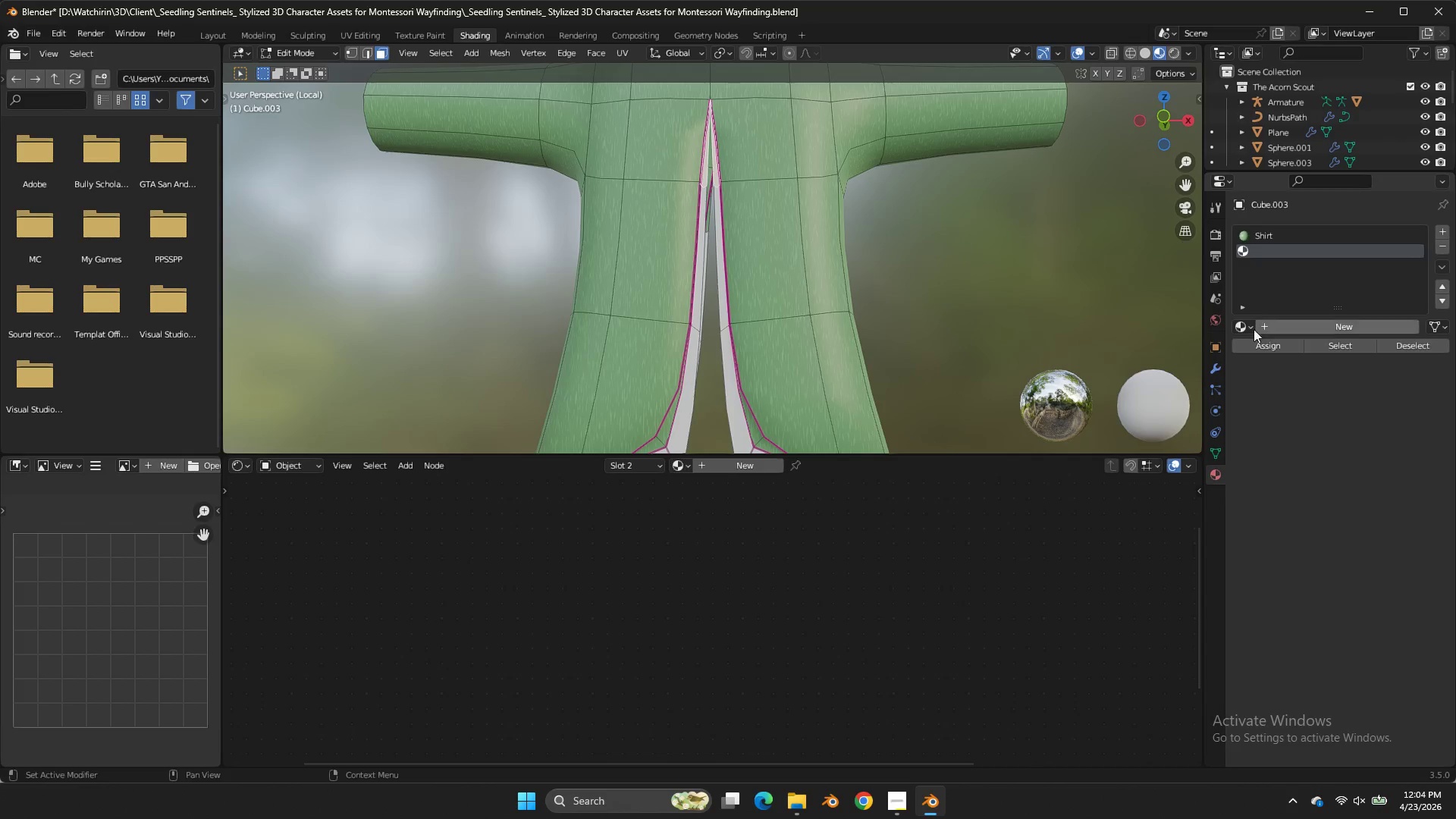 
double_click([1247, 322])
 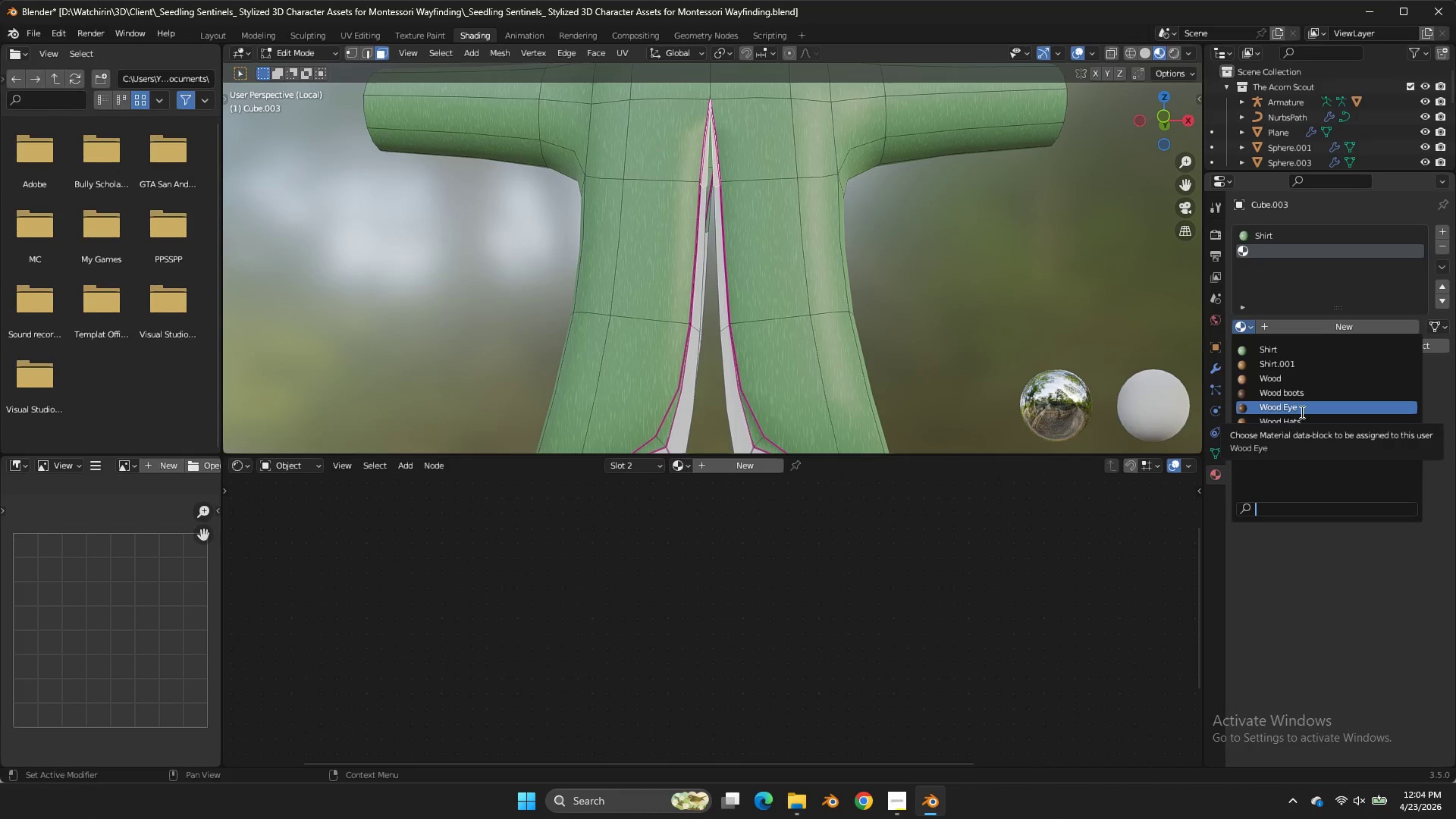 
wait(8.81)
 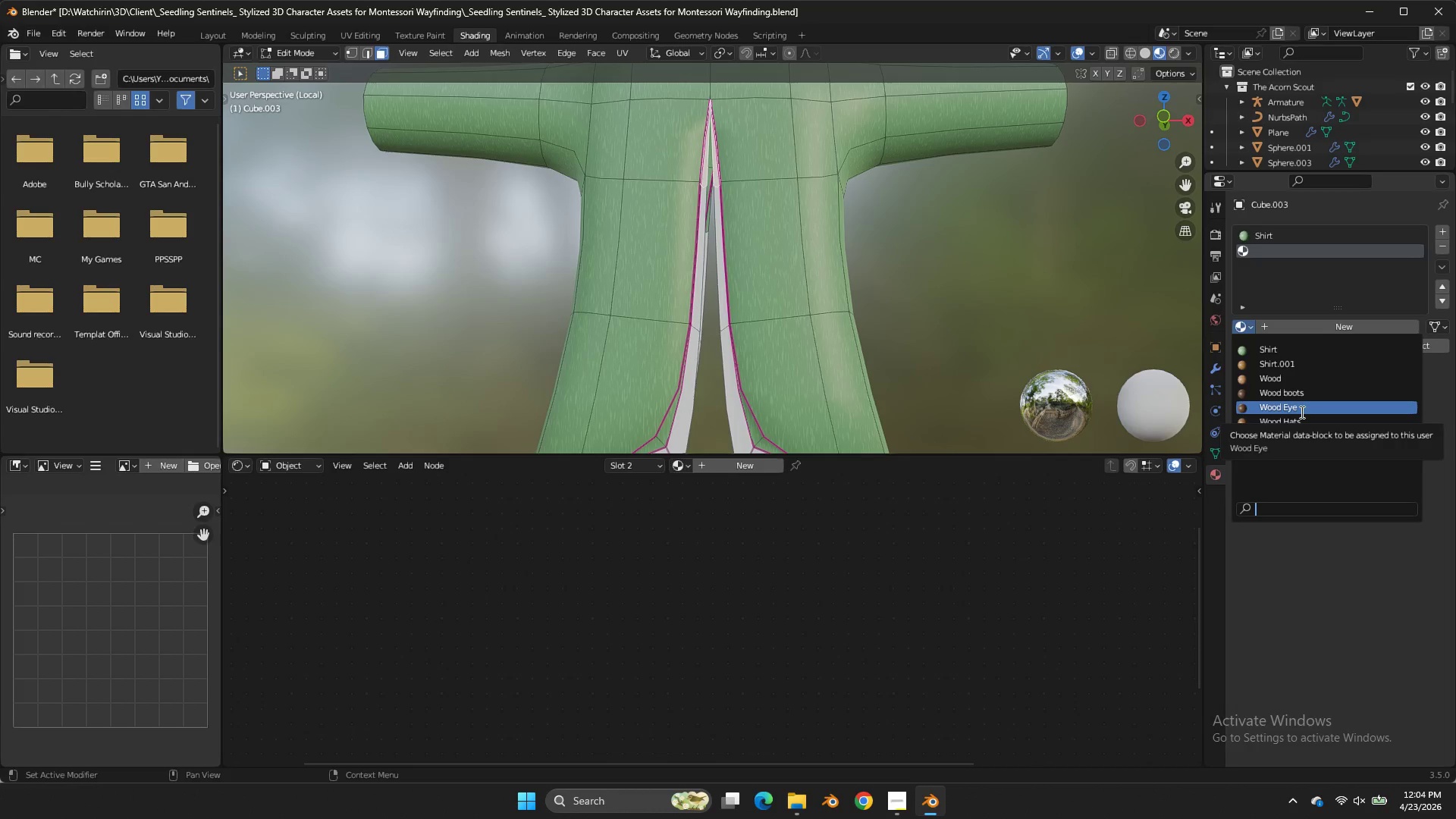 
left_click([1312, 359])
 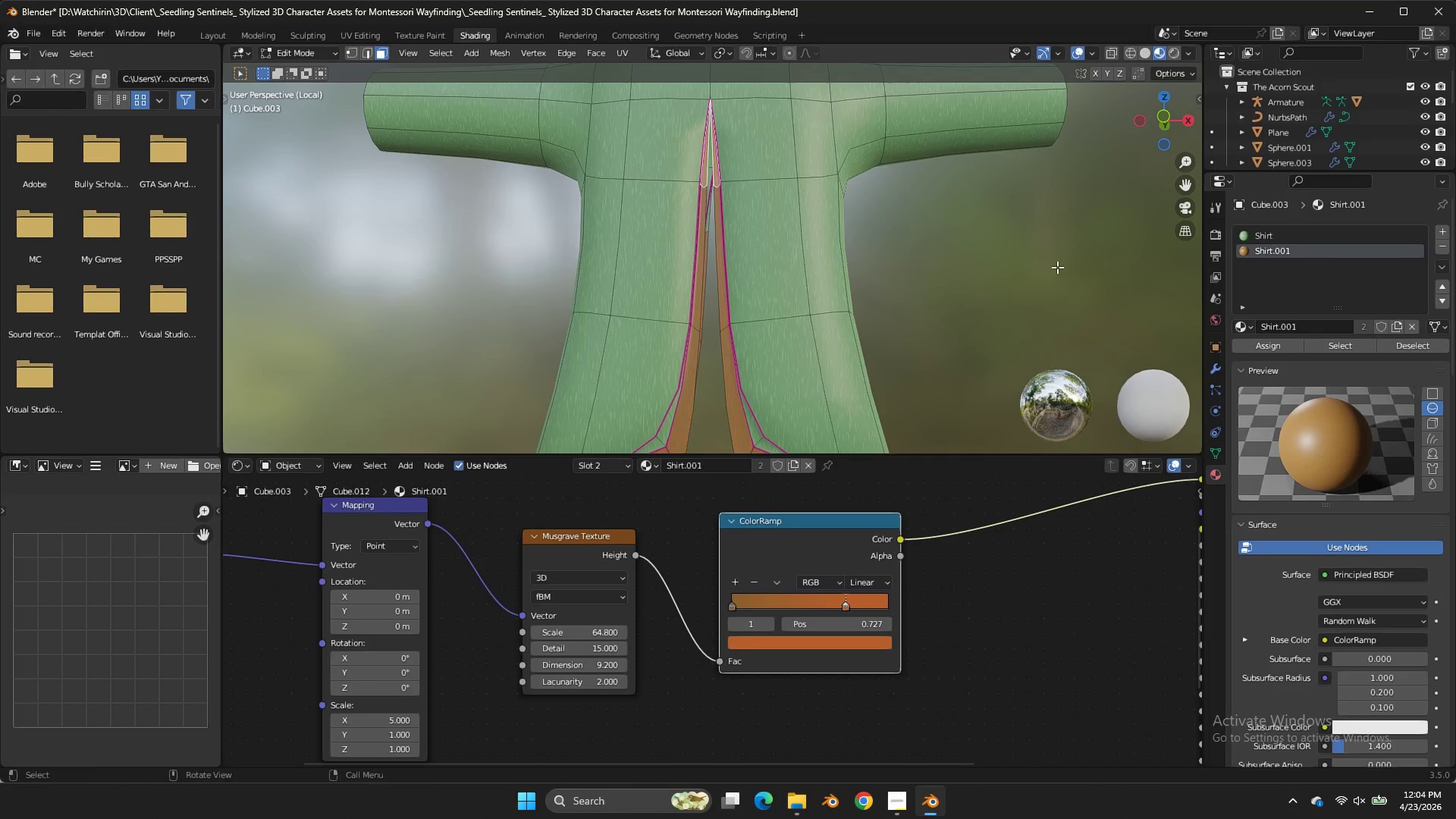 
left_click([1053, 265])
 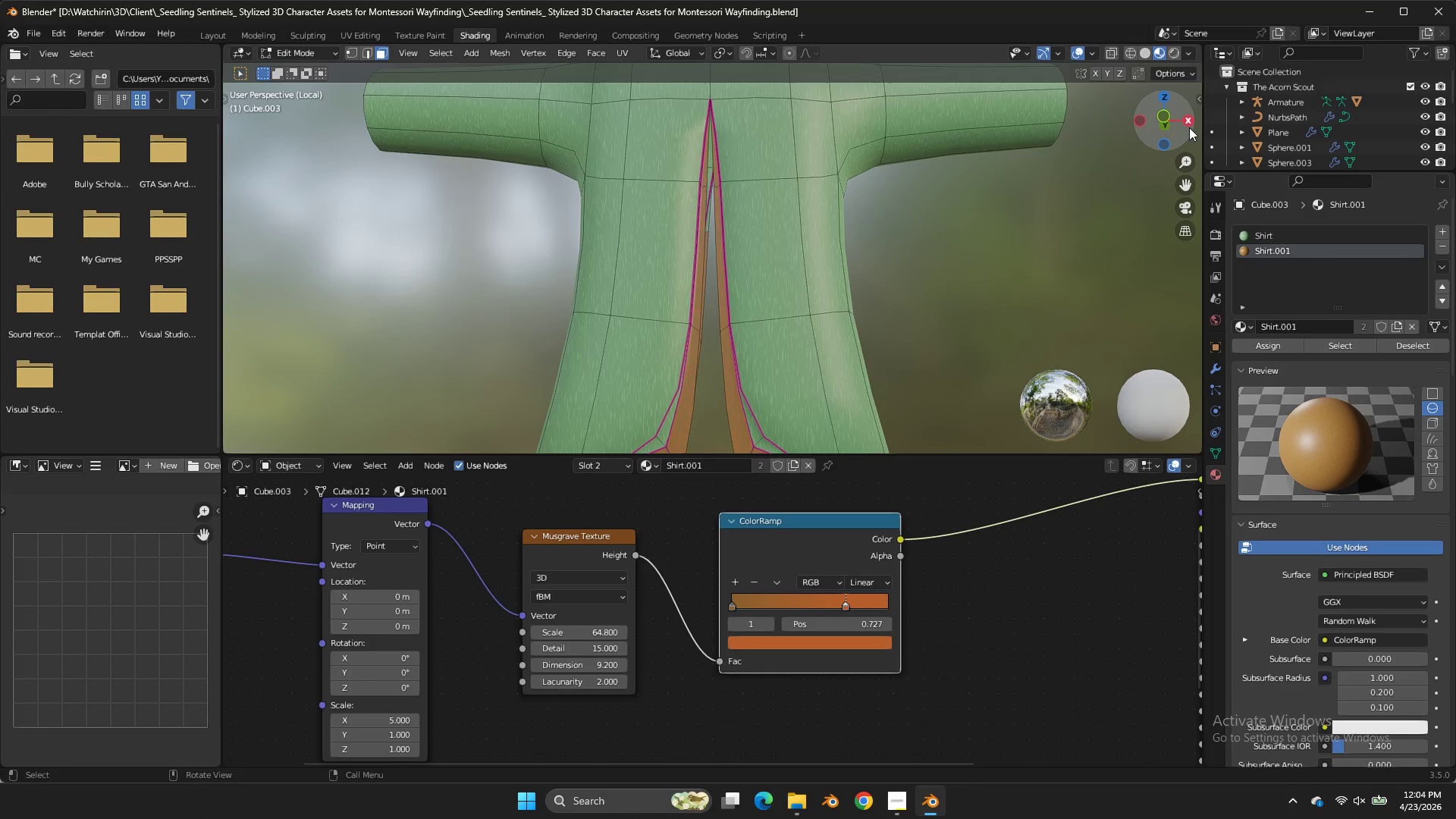 
left_click_drag(start_coordinate=[1179, 125], to_coordinate=[811, 152])
 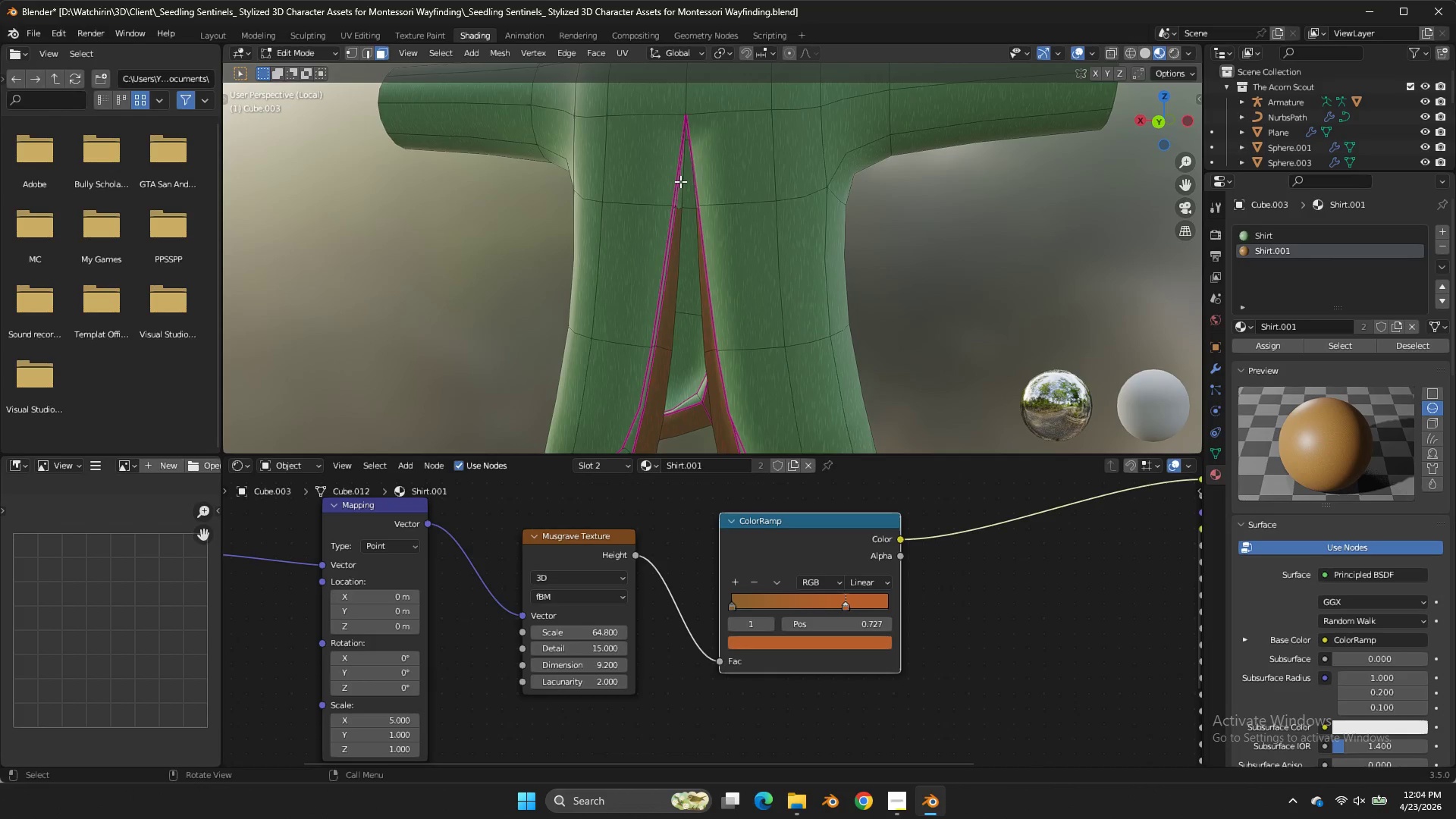 
left_click([680, 181])
 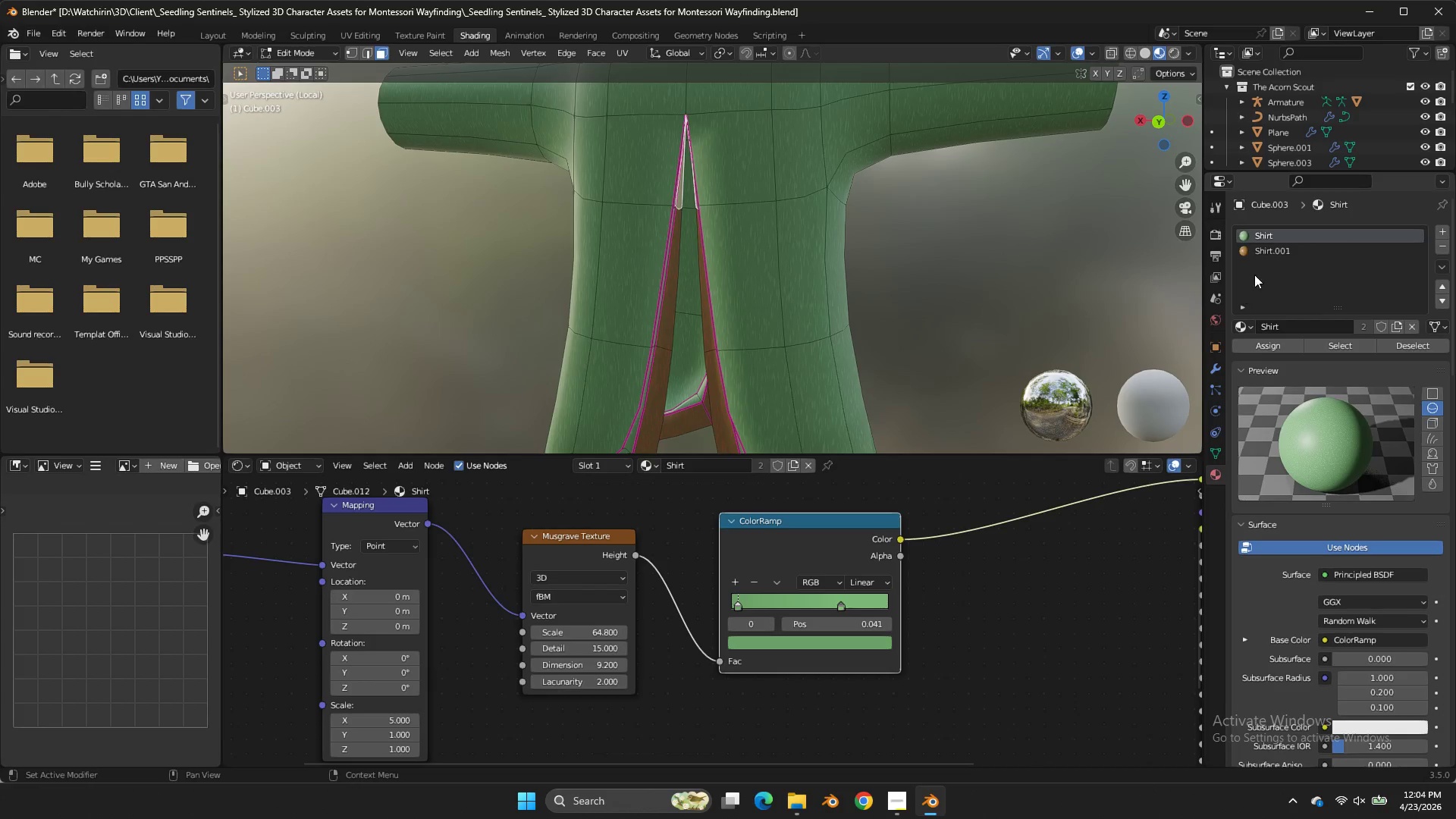 
left_click([1256, 254])
 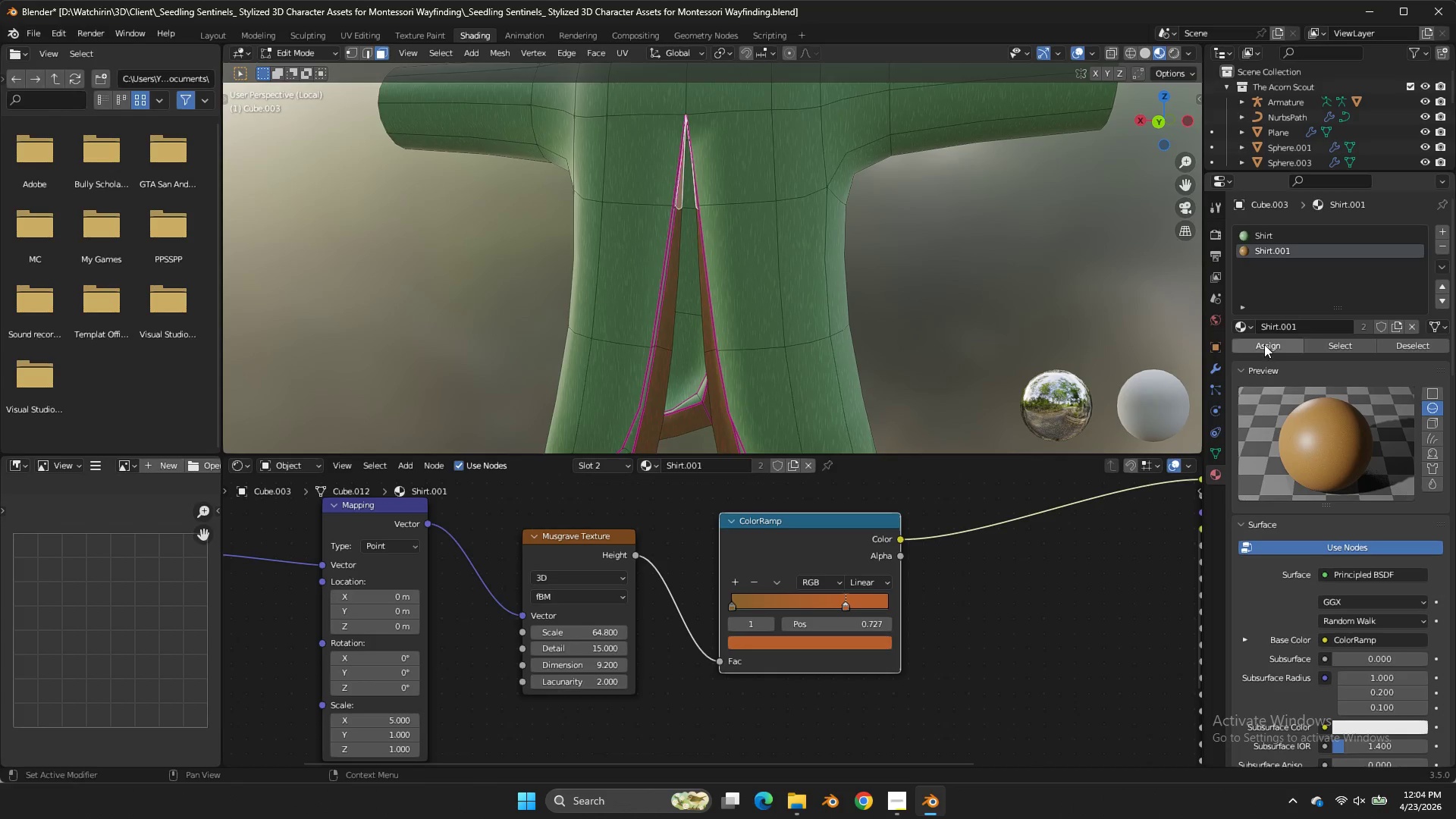 
double_click([1081, 297])
 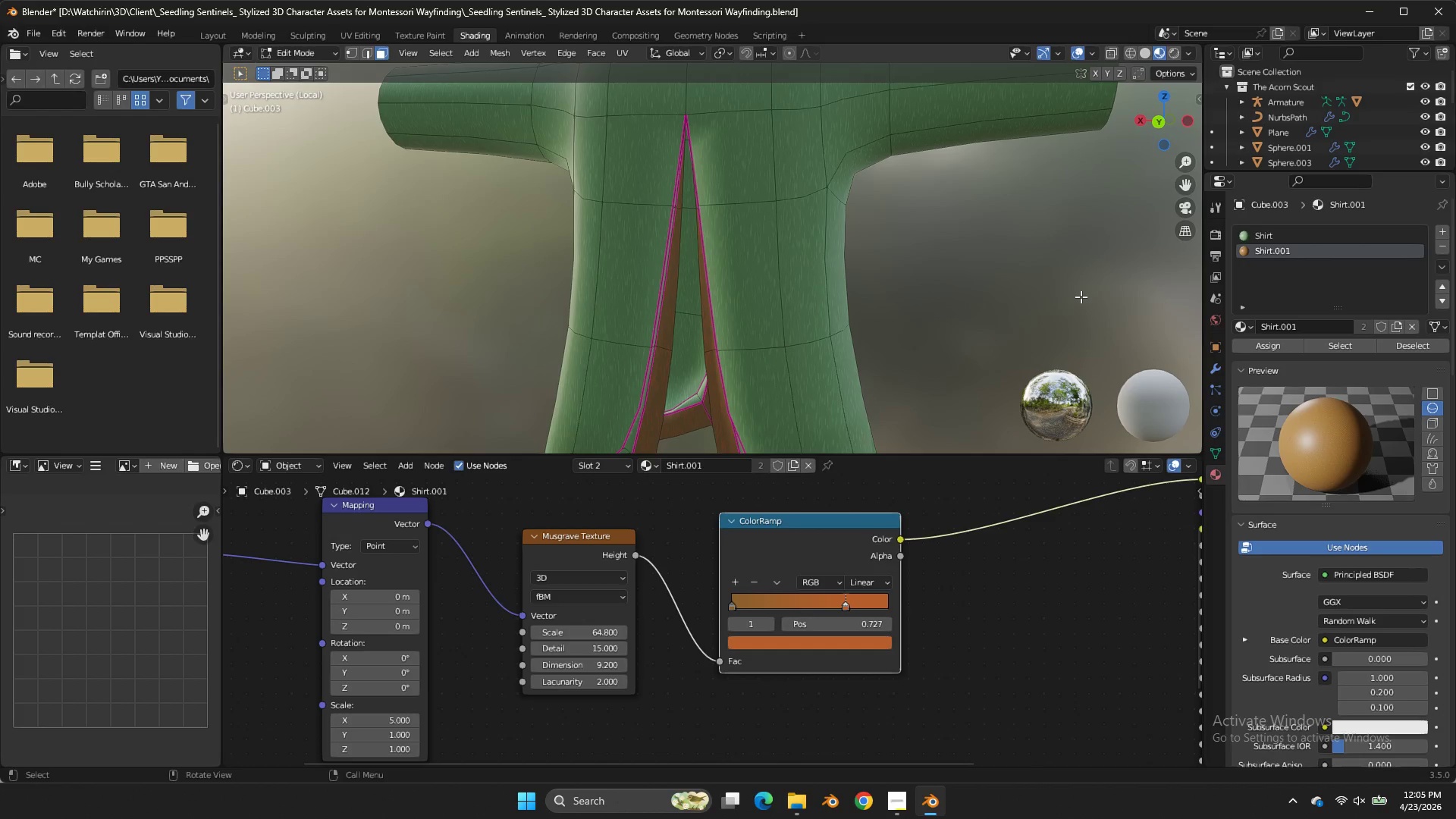 
triple_click([1081, 297])
 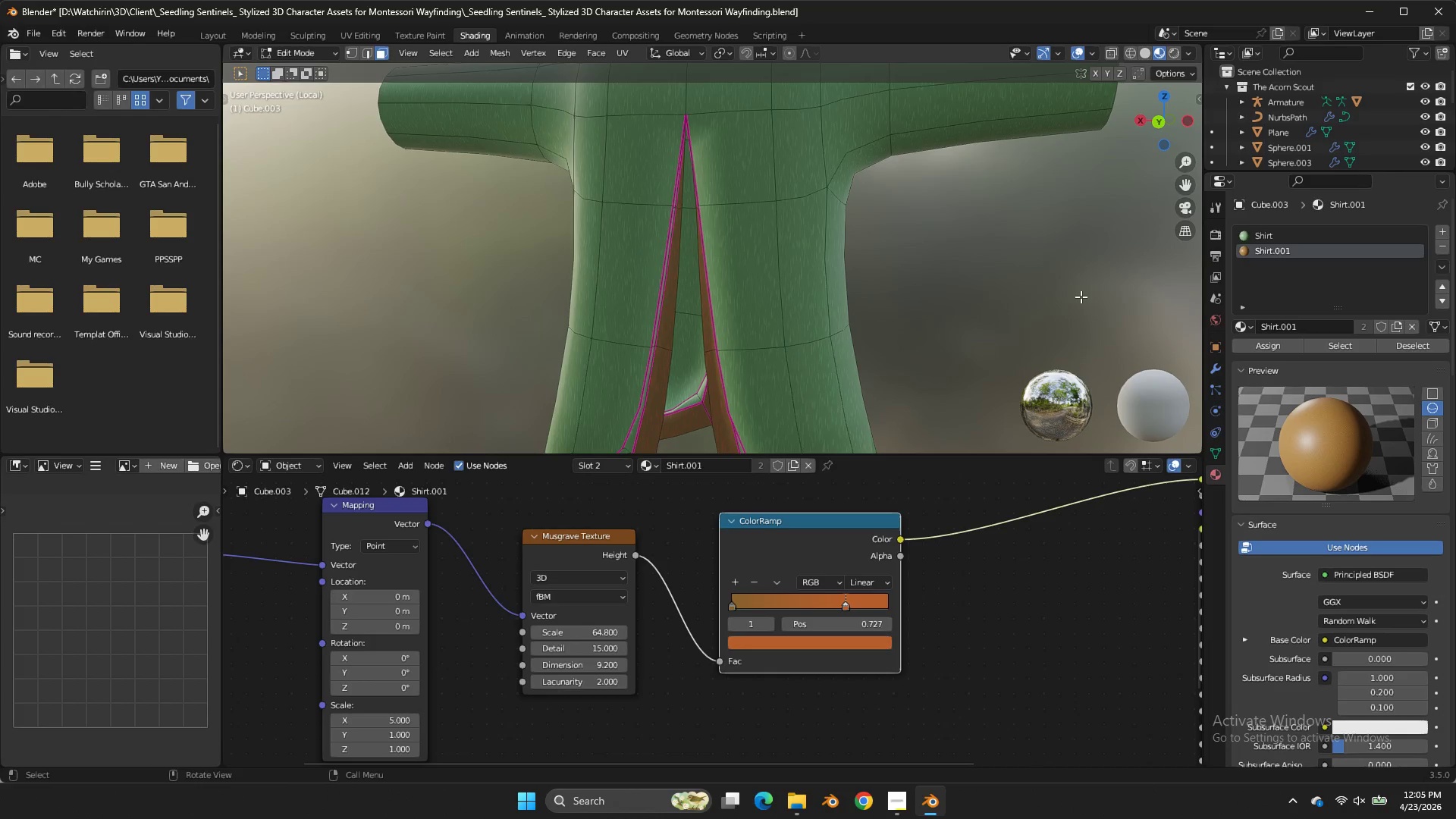 
wait(17.5)
 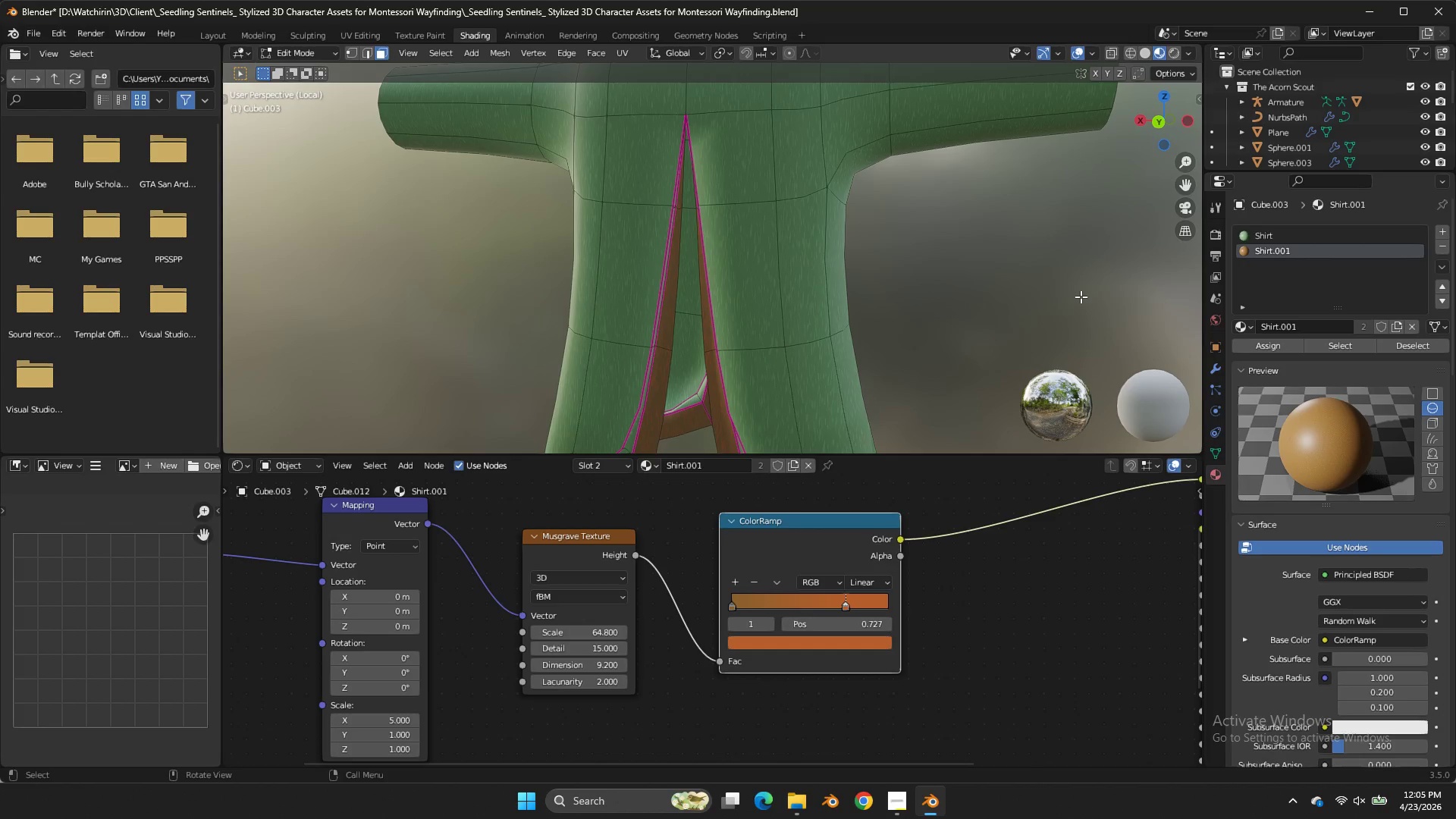 
left_click_drag(start_coordinate=[1187, 188], to_coordinate=[356, 165])
 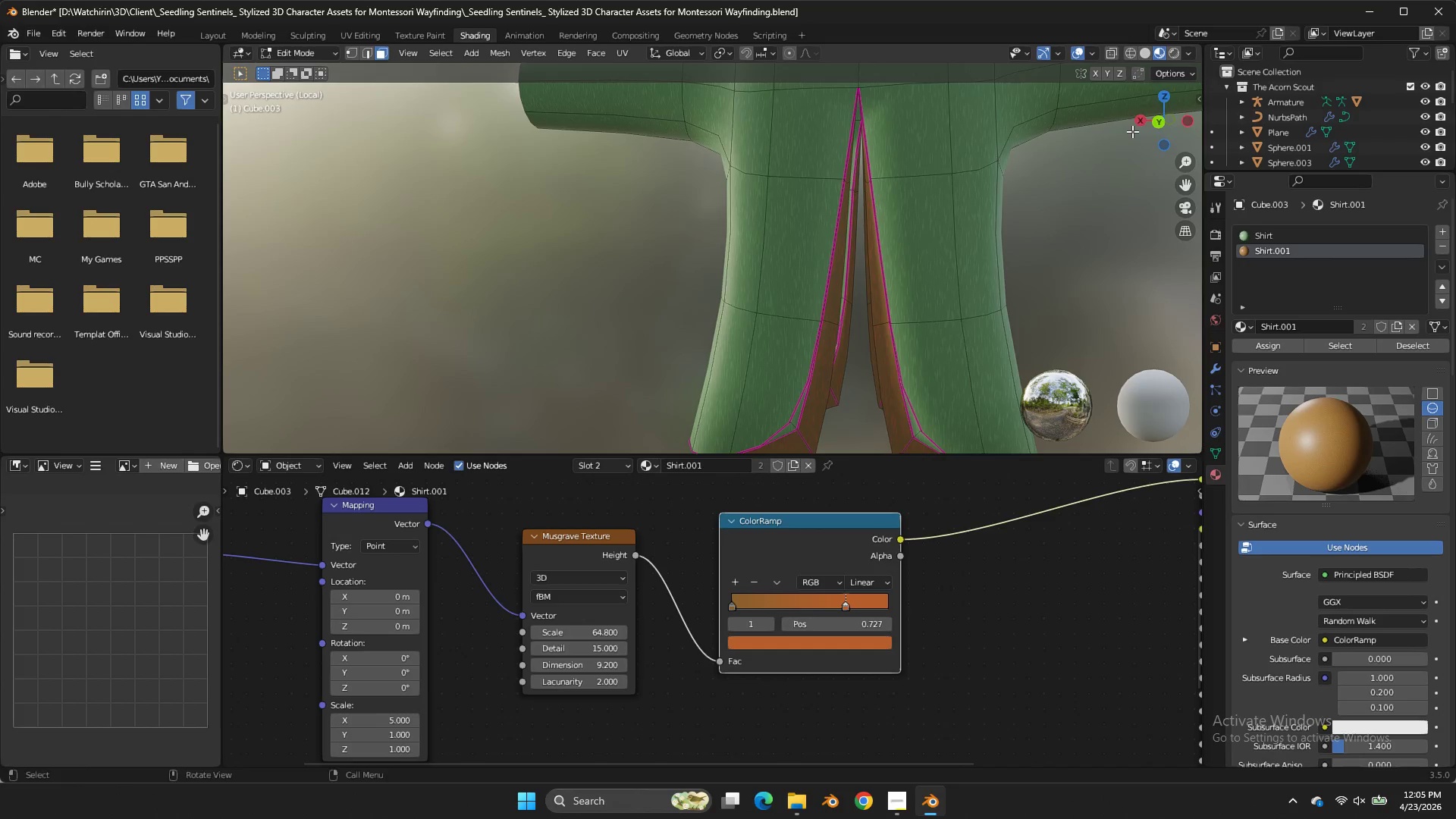 
left_click_drag(start_coordinate=[1132, 131], to_coordinate=[1169, 130])
 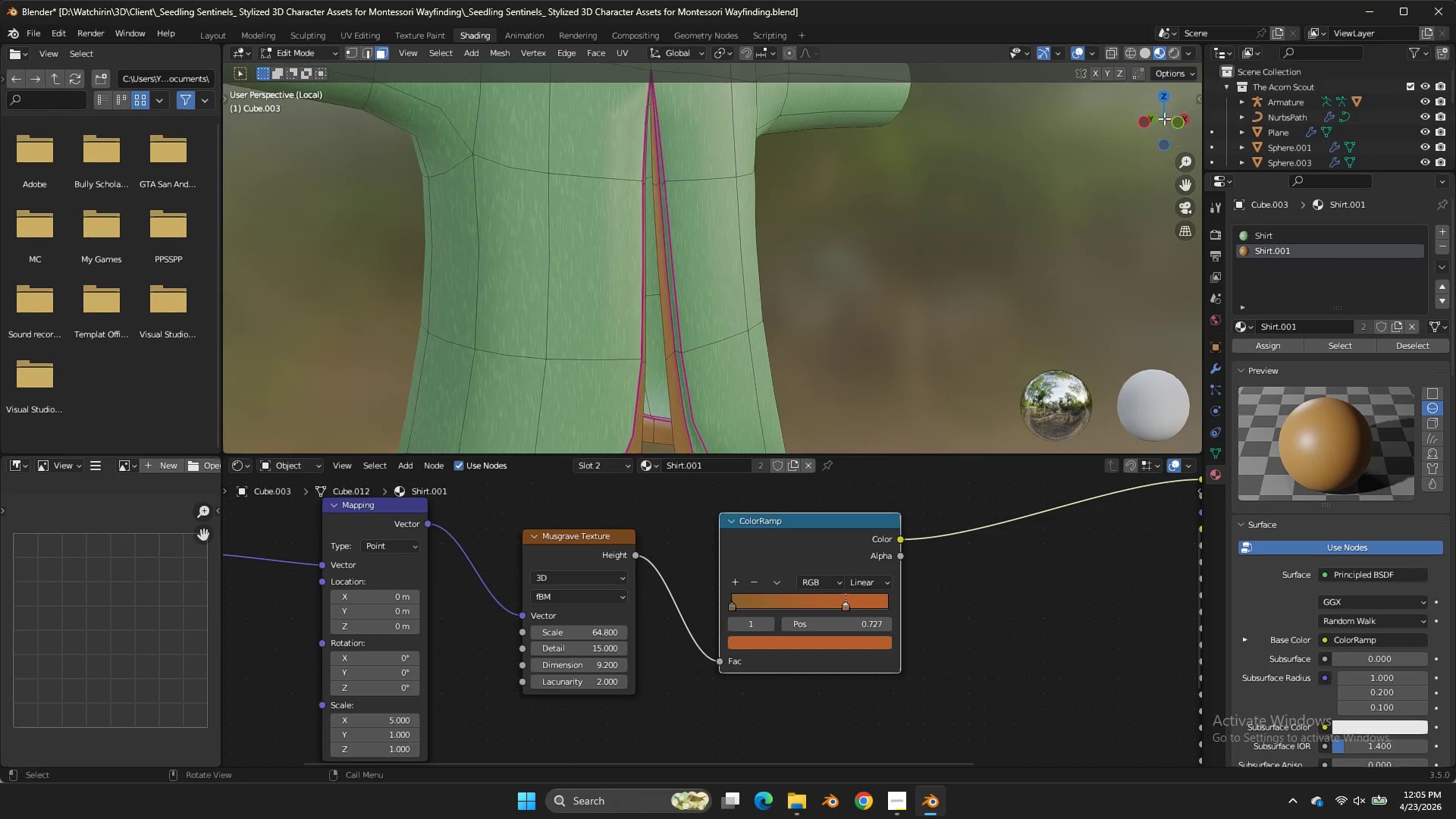 
triple_click([1169, 129])
 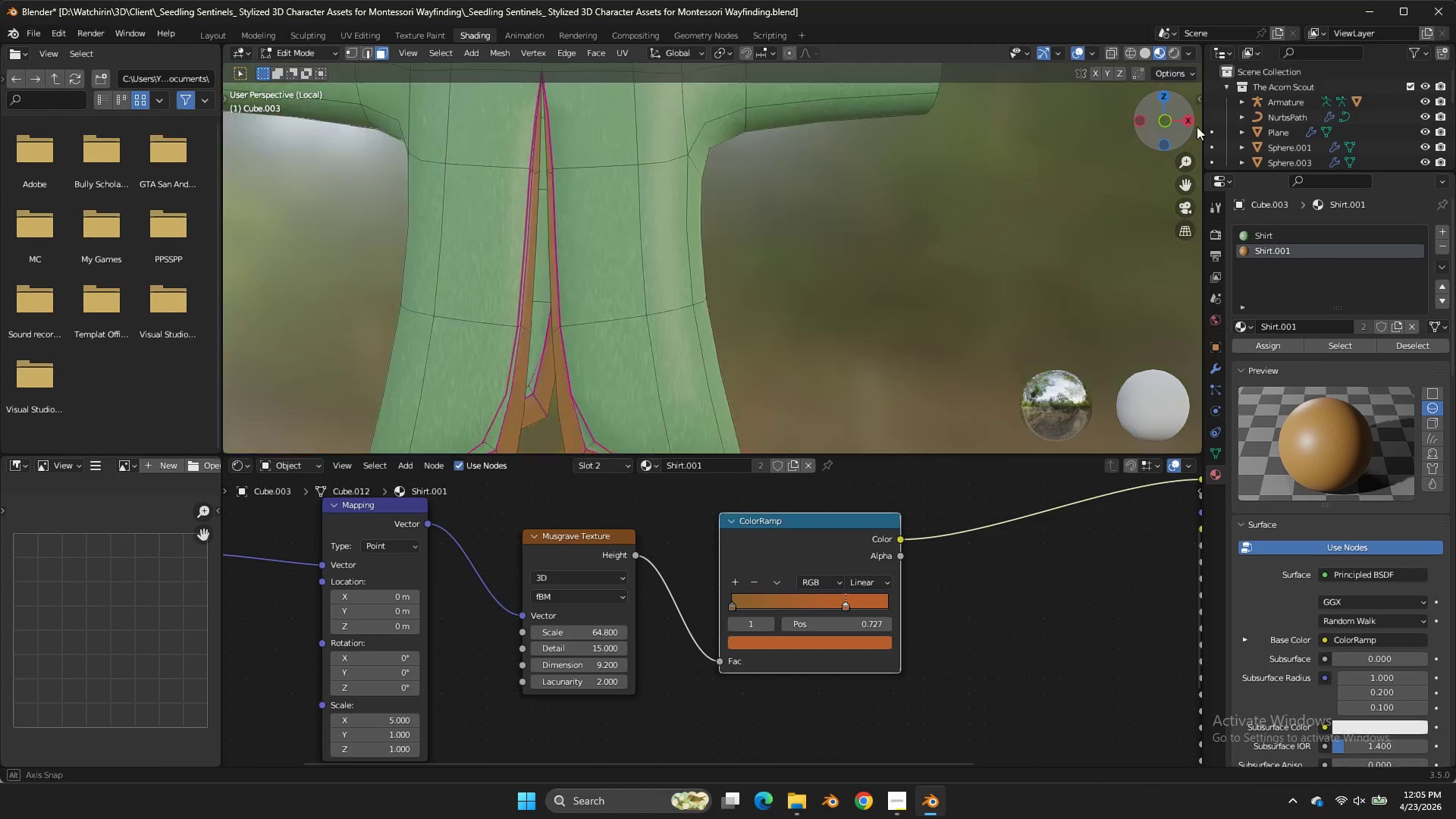 
left_click_drag(start_coordinate=[1159, 118], to_coordinate=[253, 128])
 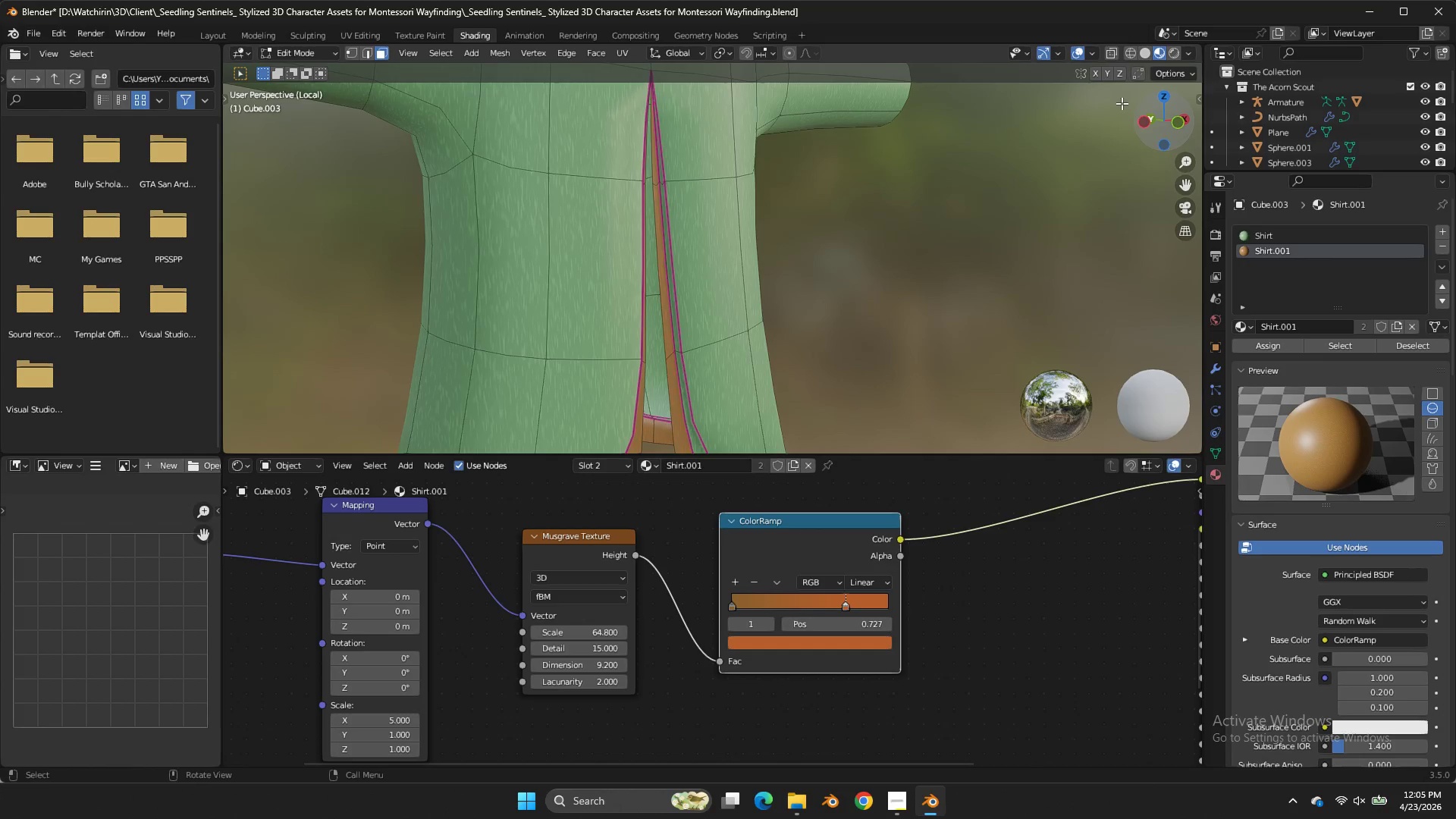 
left_click_drag(start_coordinate=[253, 128], to_coordinate=[1164, 118])
 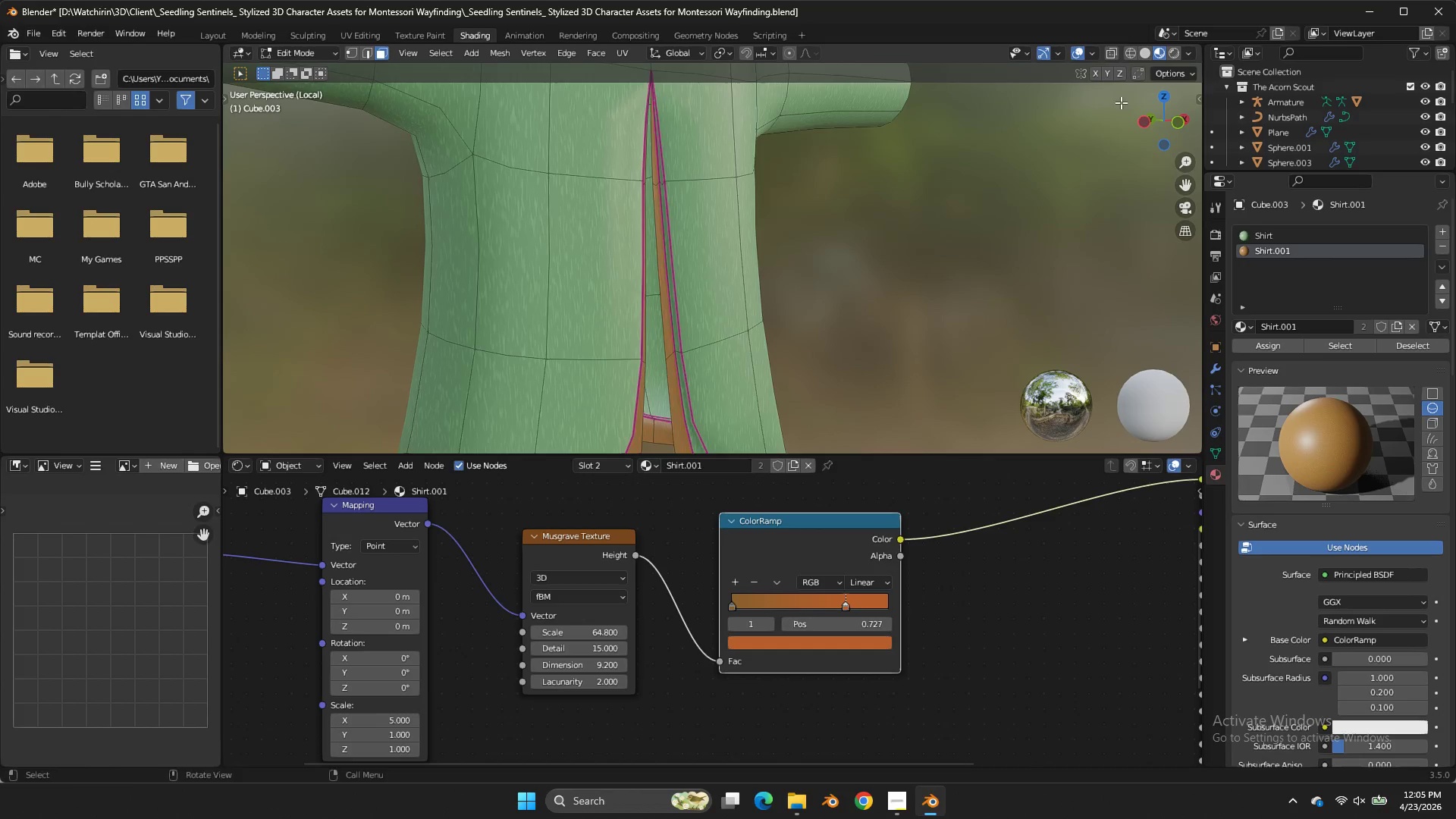 
triple_click([1041, 128])
 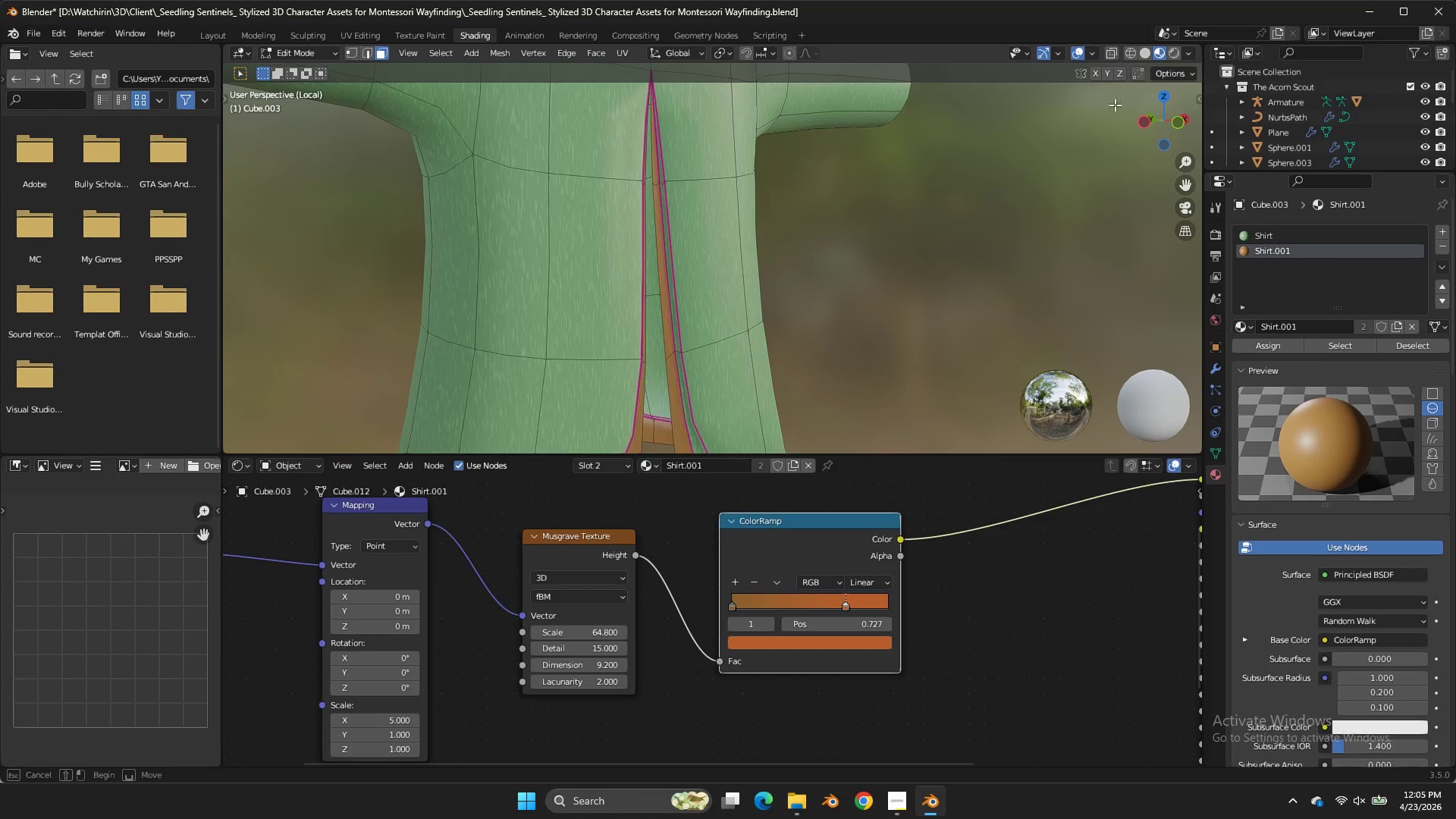 
left_click_drag(start_coordinate=[1121, 102], to_coordinate=[1041, 128])
 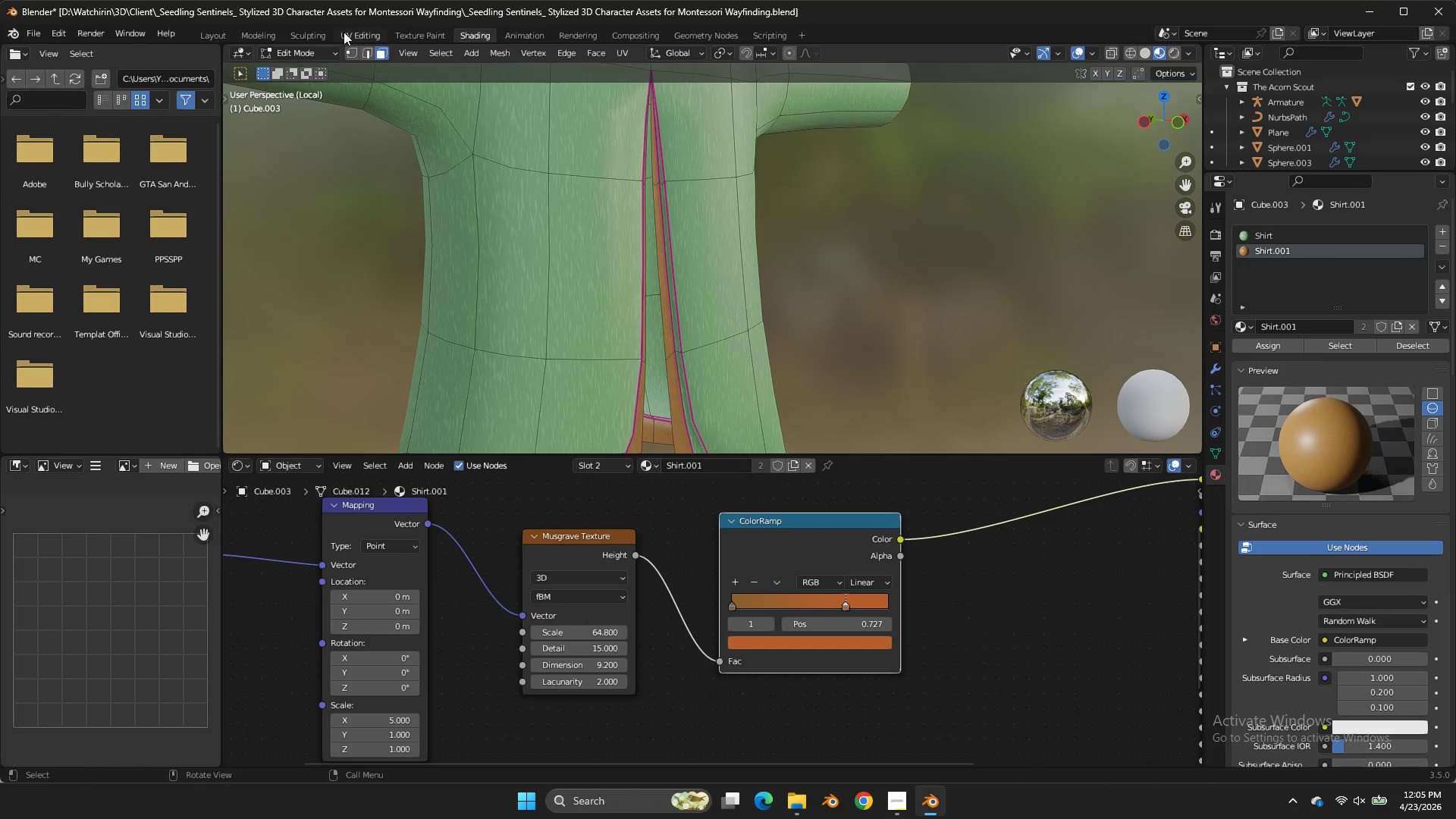 
left_click([211, 32])
 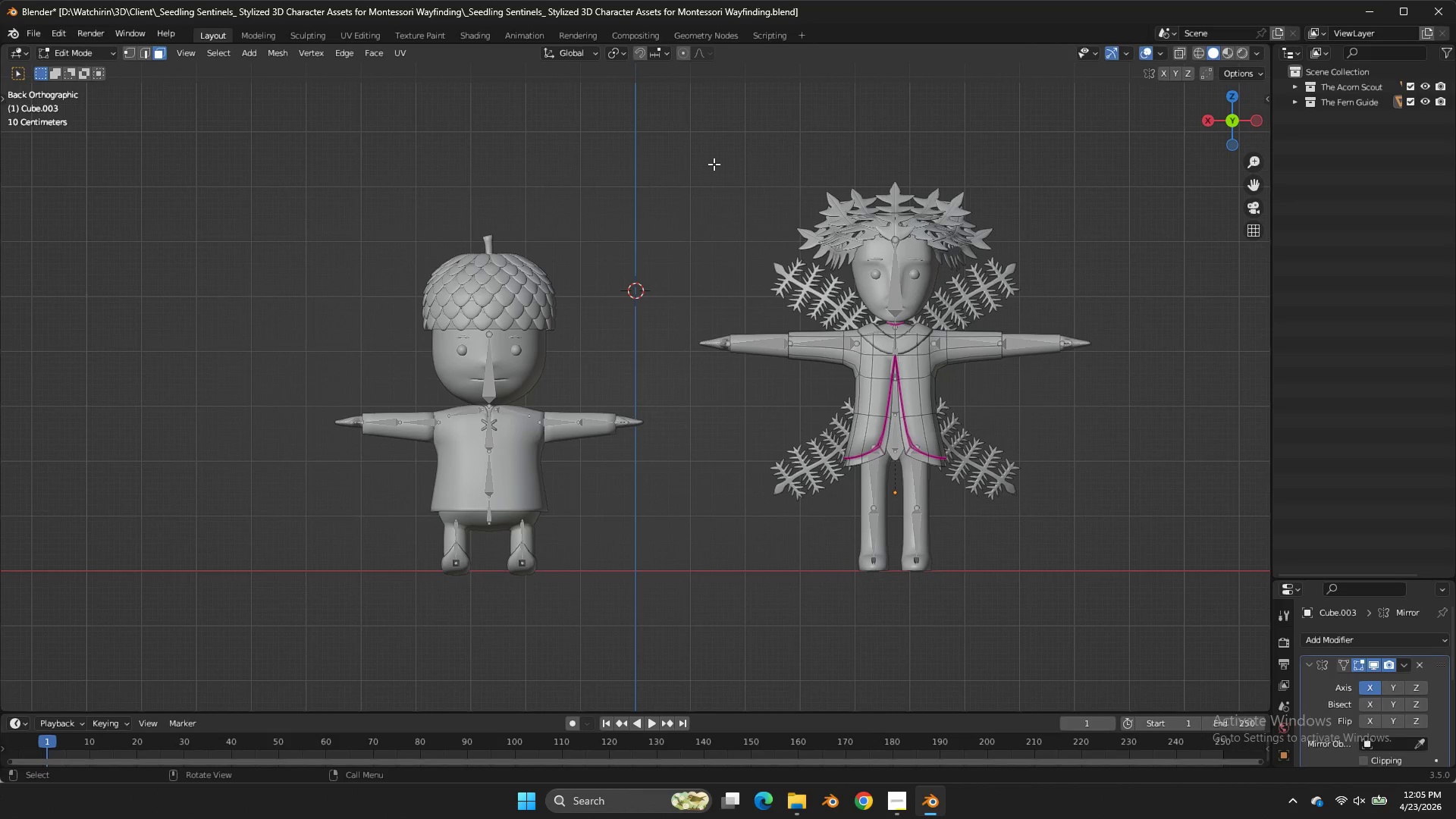 
key(Tab)
 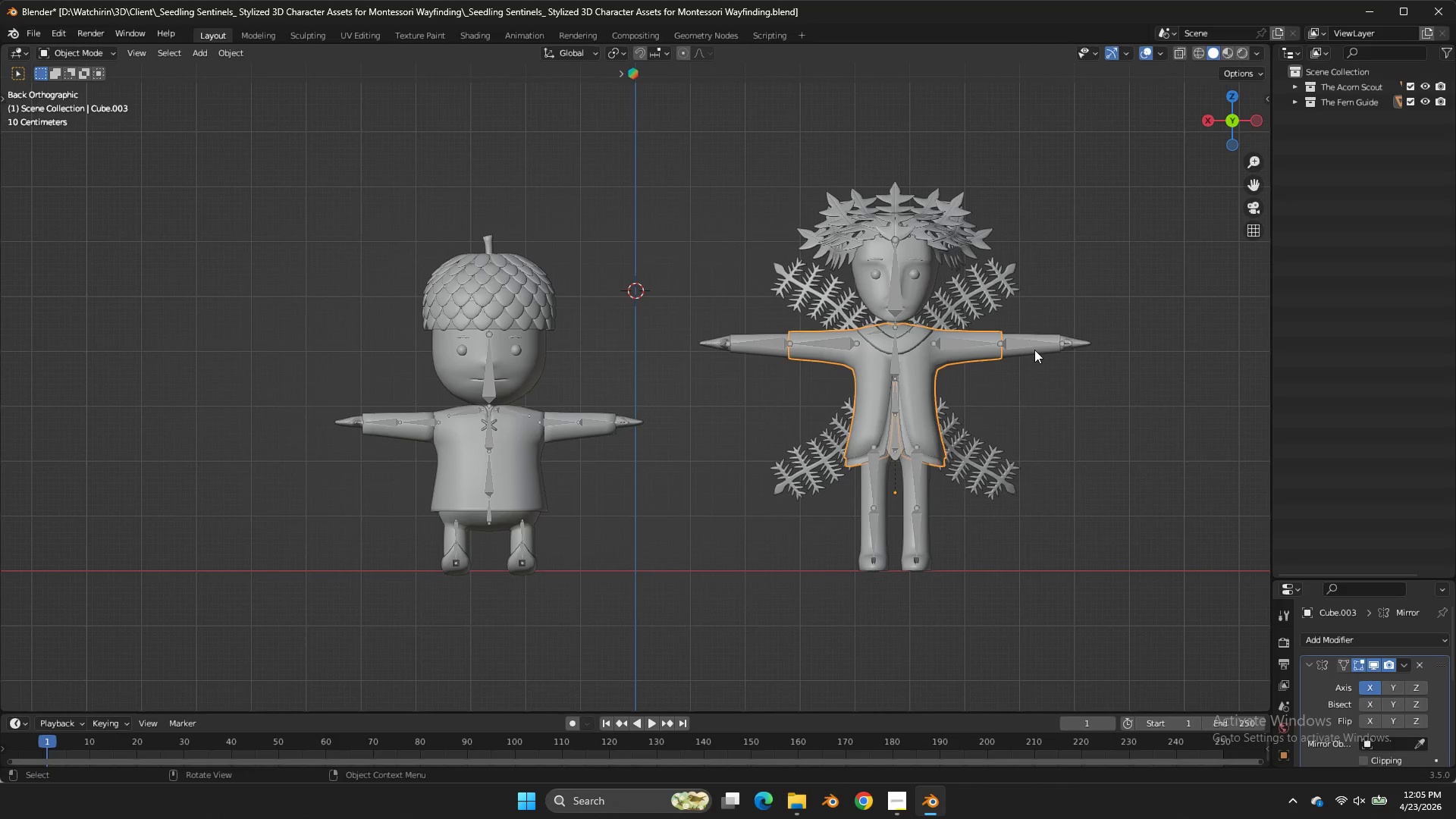 
key(Z)
 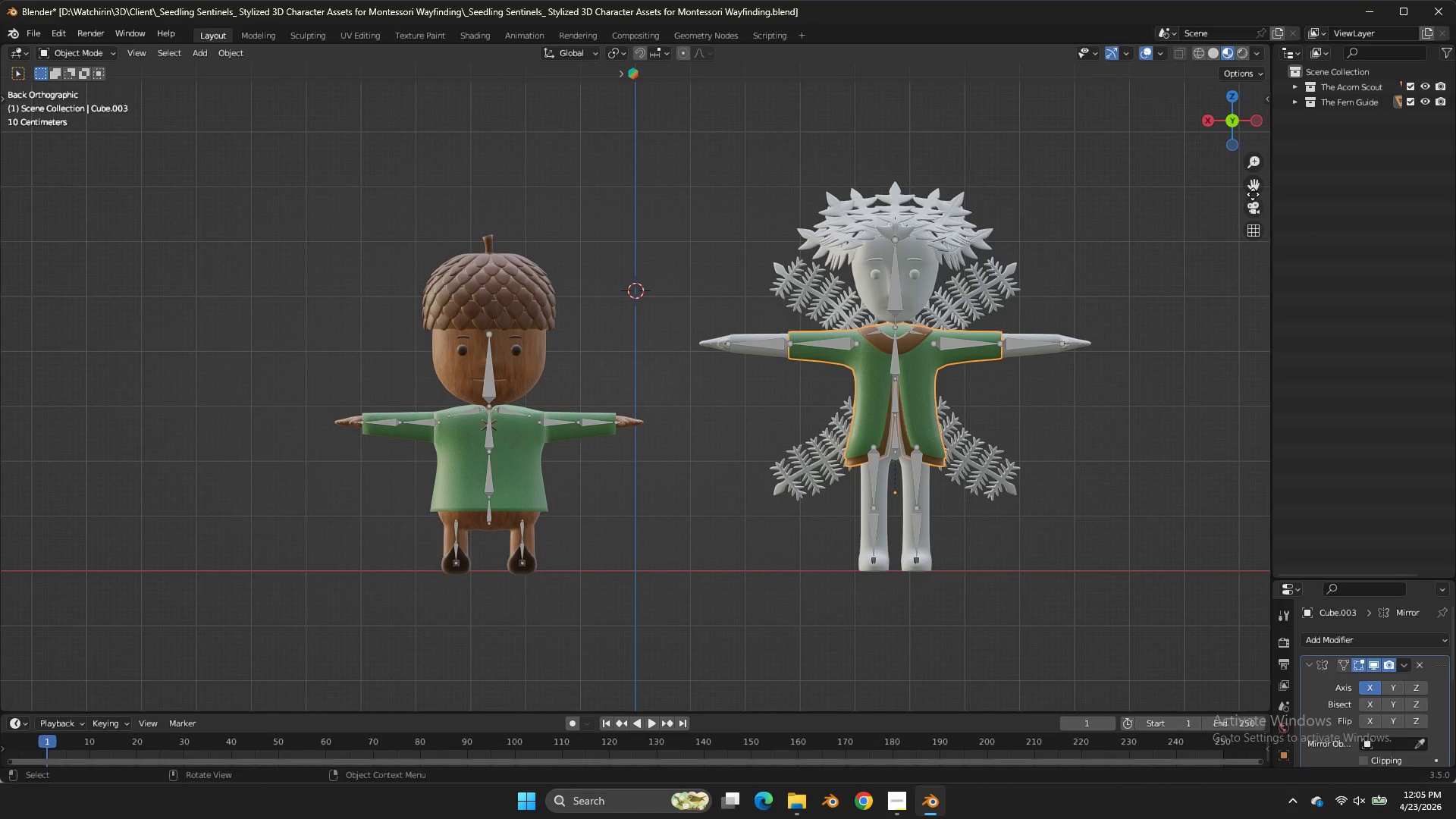 
left_click_drag(start_coordinate=[1253, 187], to_coordinate=[1244, 187])
 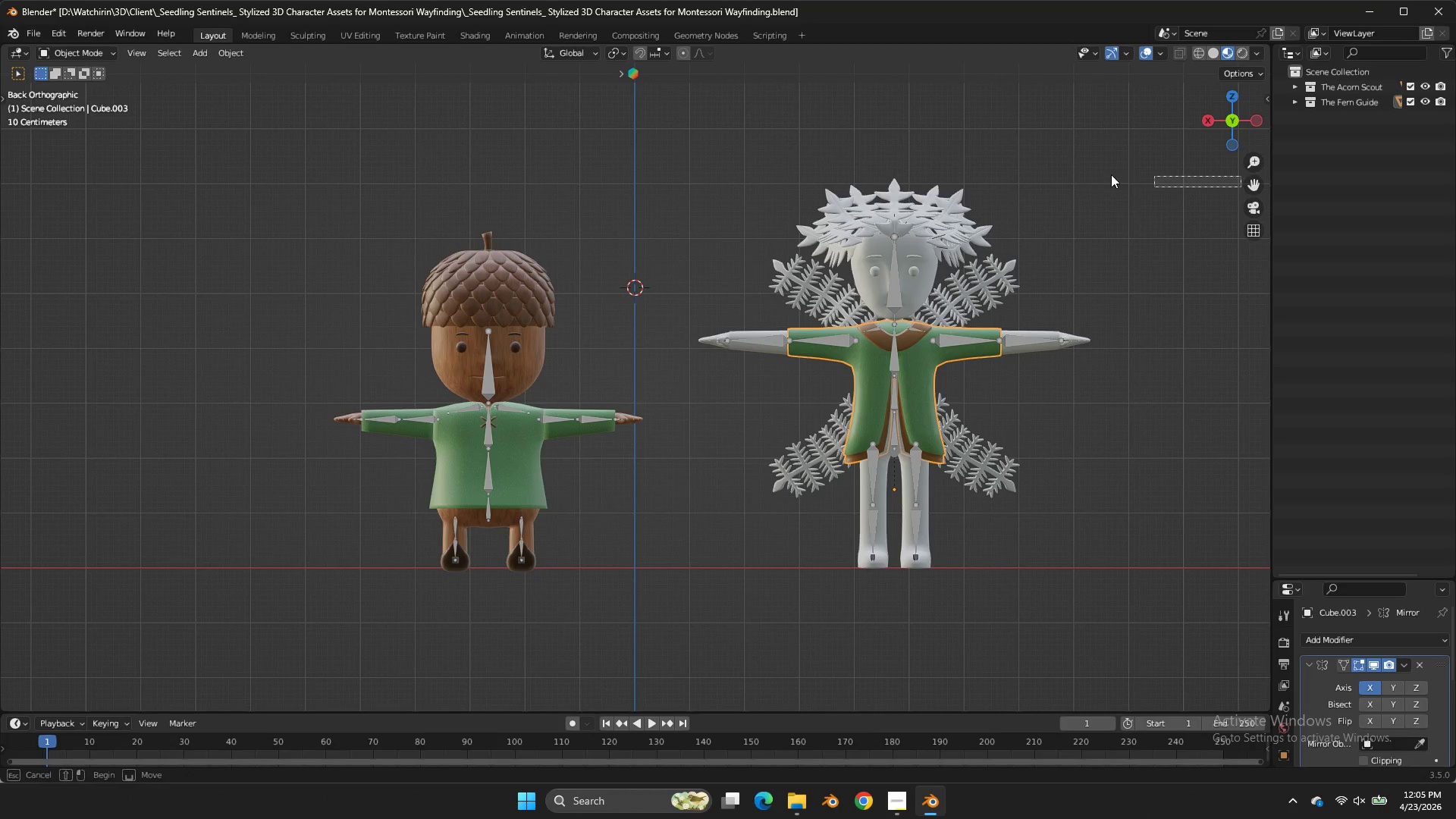 
left_click_drag(start_coordinate=[1241, 187], to_coordinate=[1067, 174])
 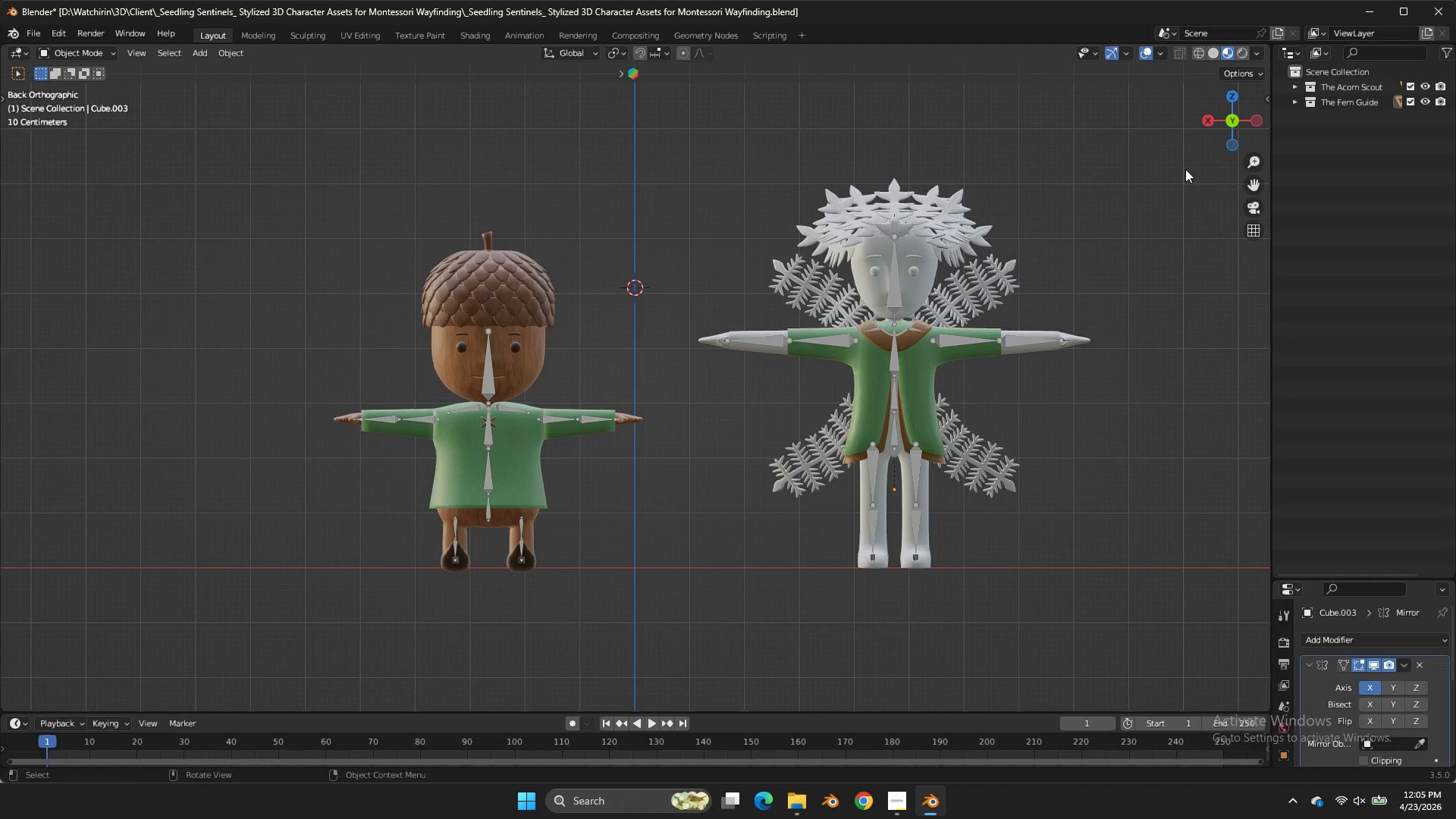 
triple_click([1067, 174])
 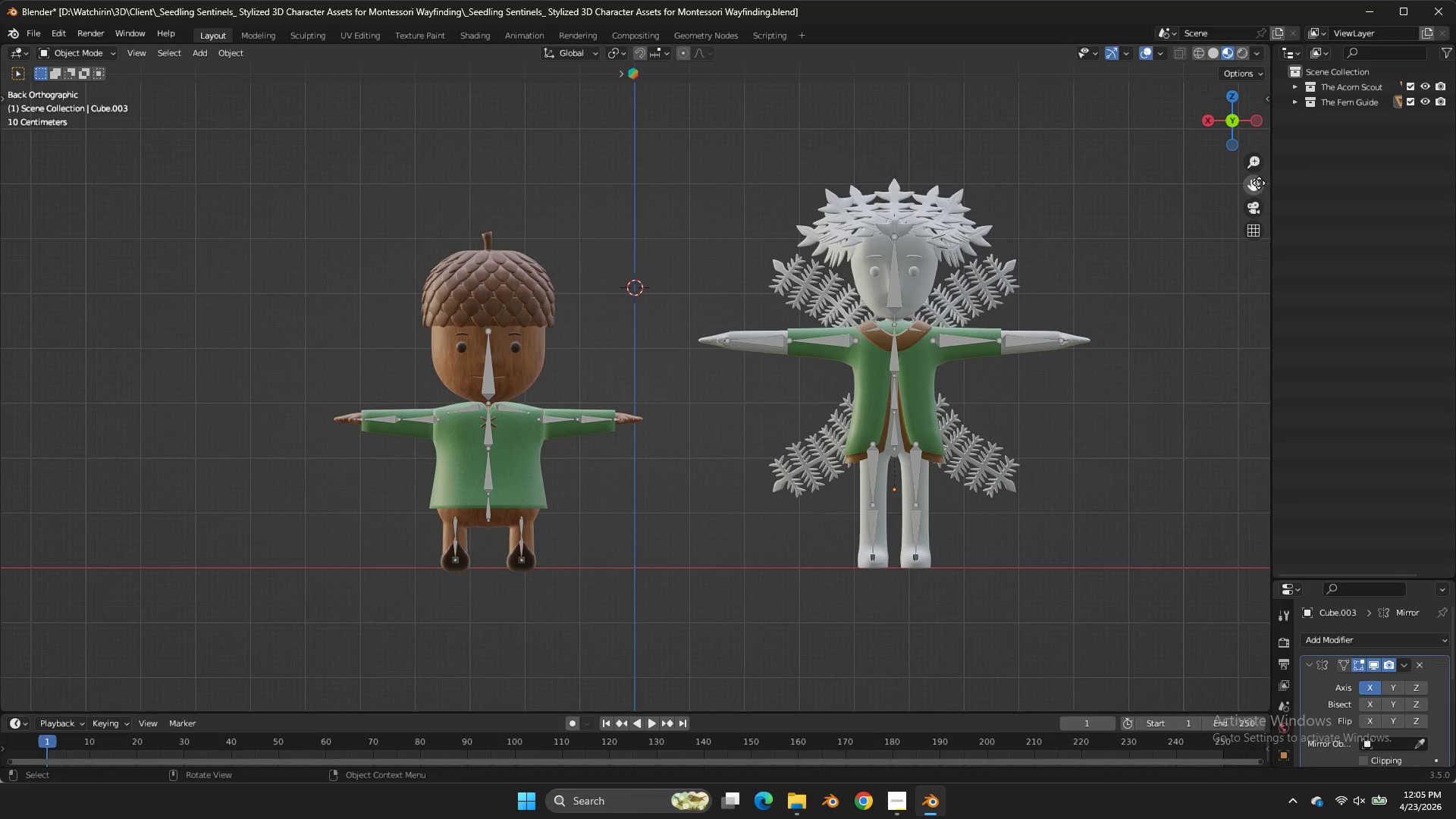 
left_click_drag(start_coordinate=[1259, 183], to_coordinate=[1006, 185])
 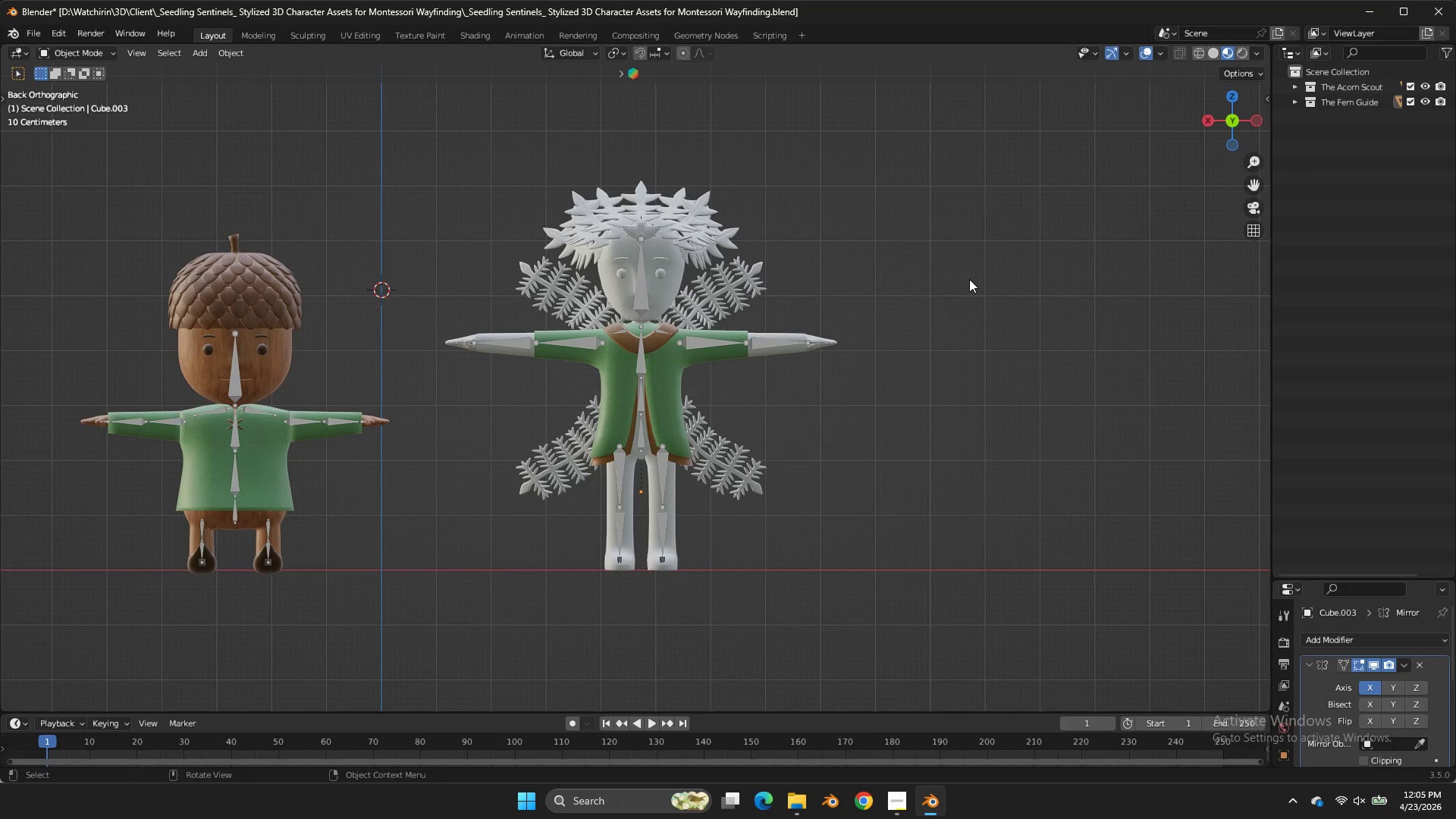 
double_click([1259, 183])
 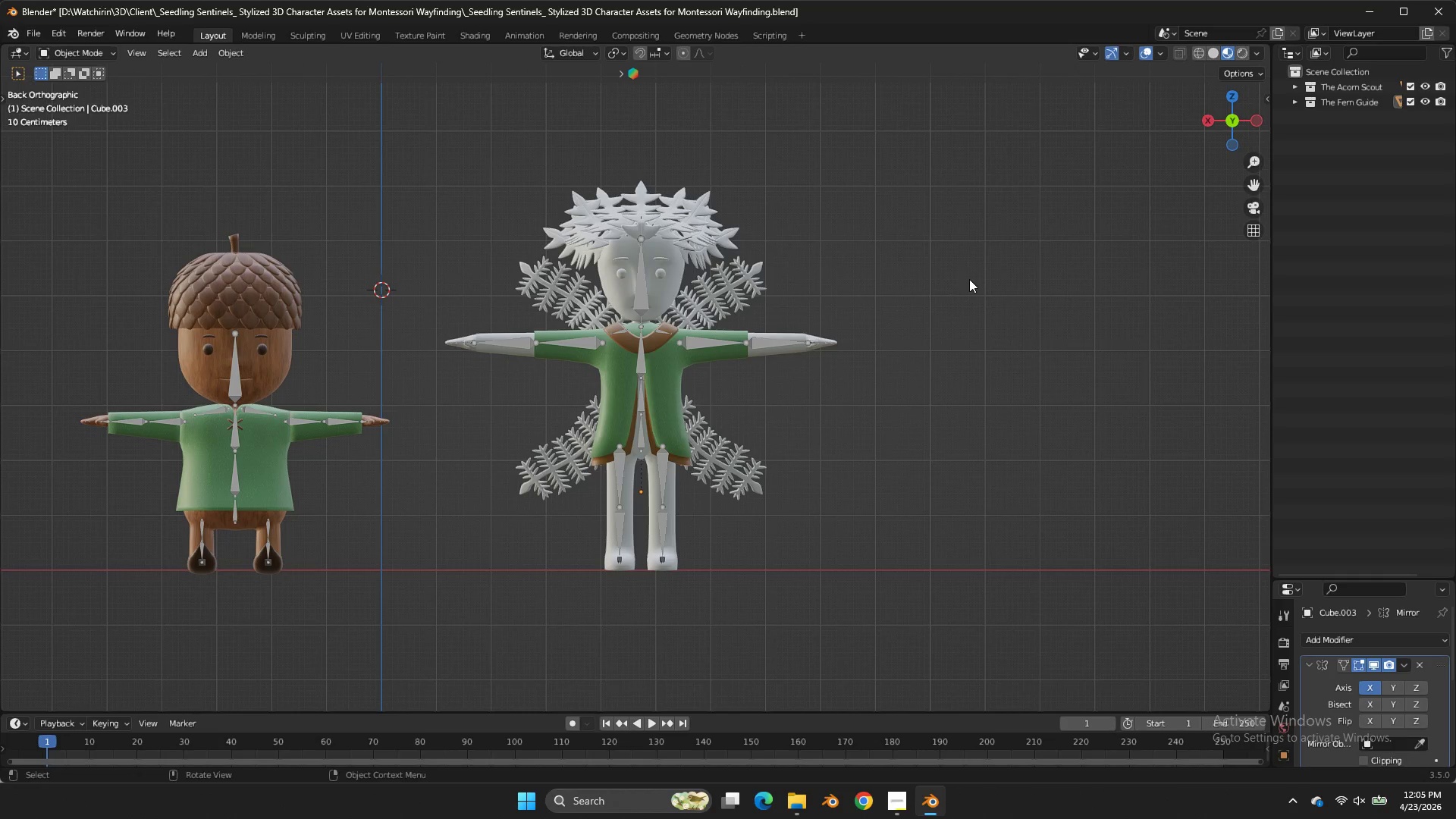 
left_click([848, 346])
 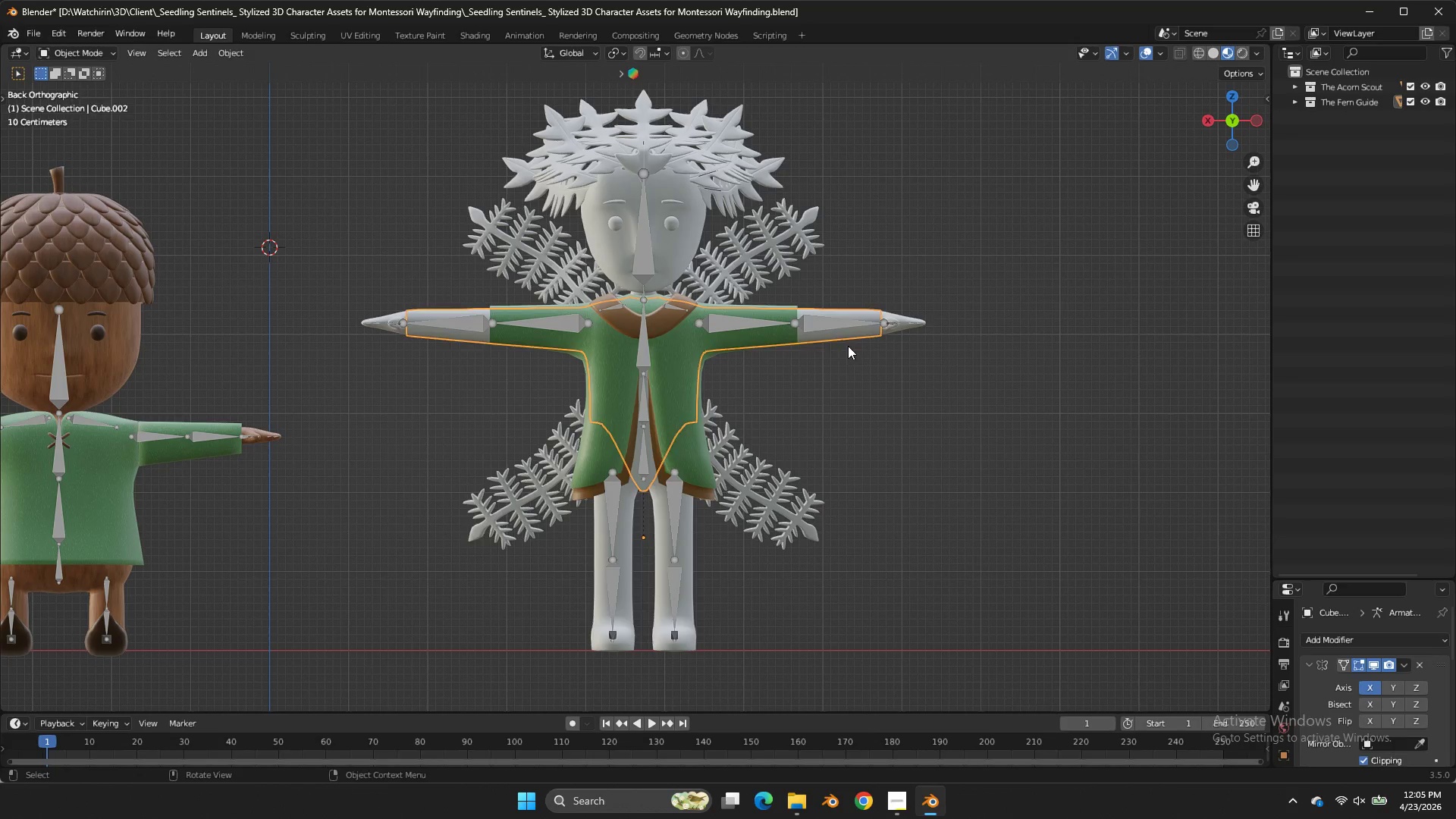 
scroll: coordinate [914, 325], scroll_direction: up, amount: 2.0
 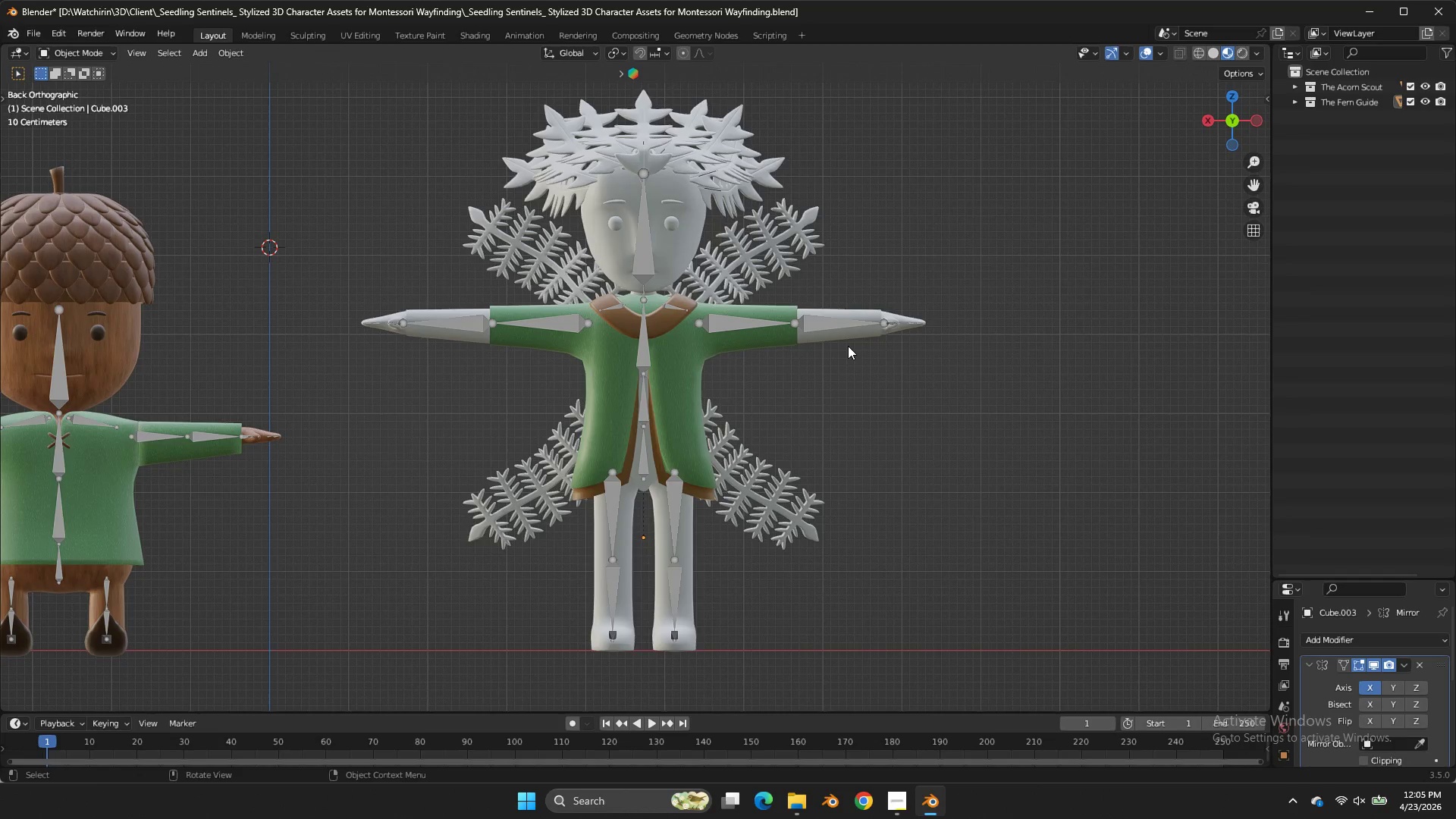 
key(Tab)
 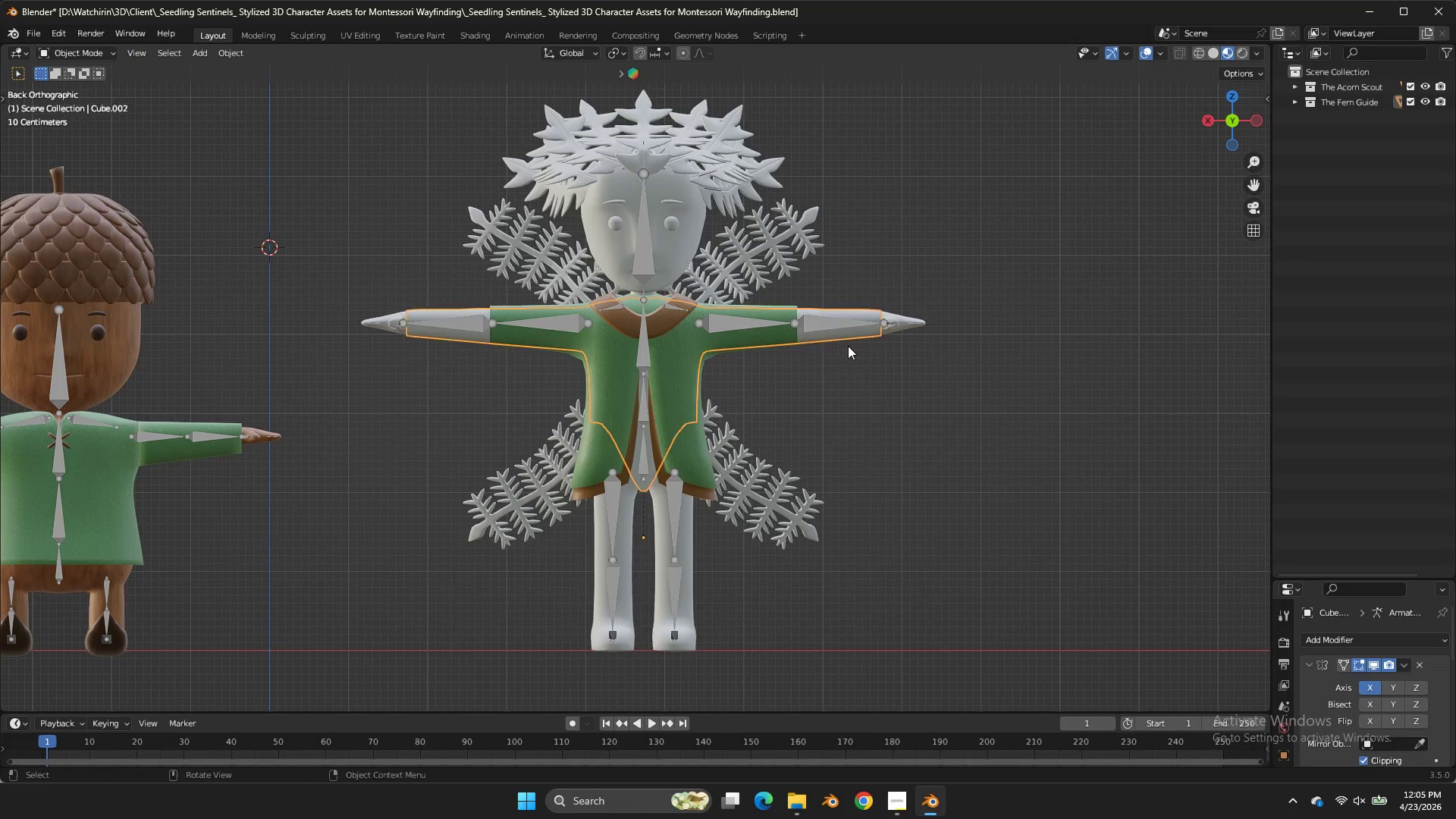 
key(Tab)
 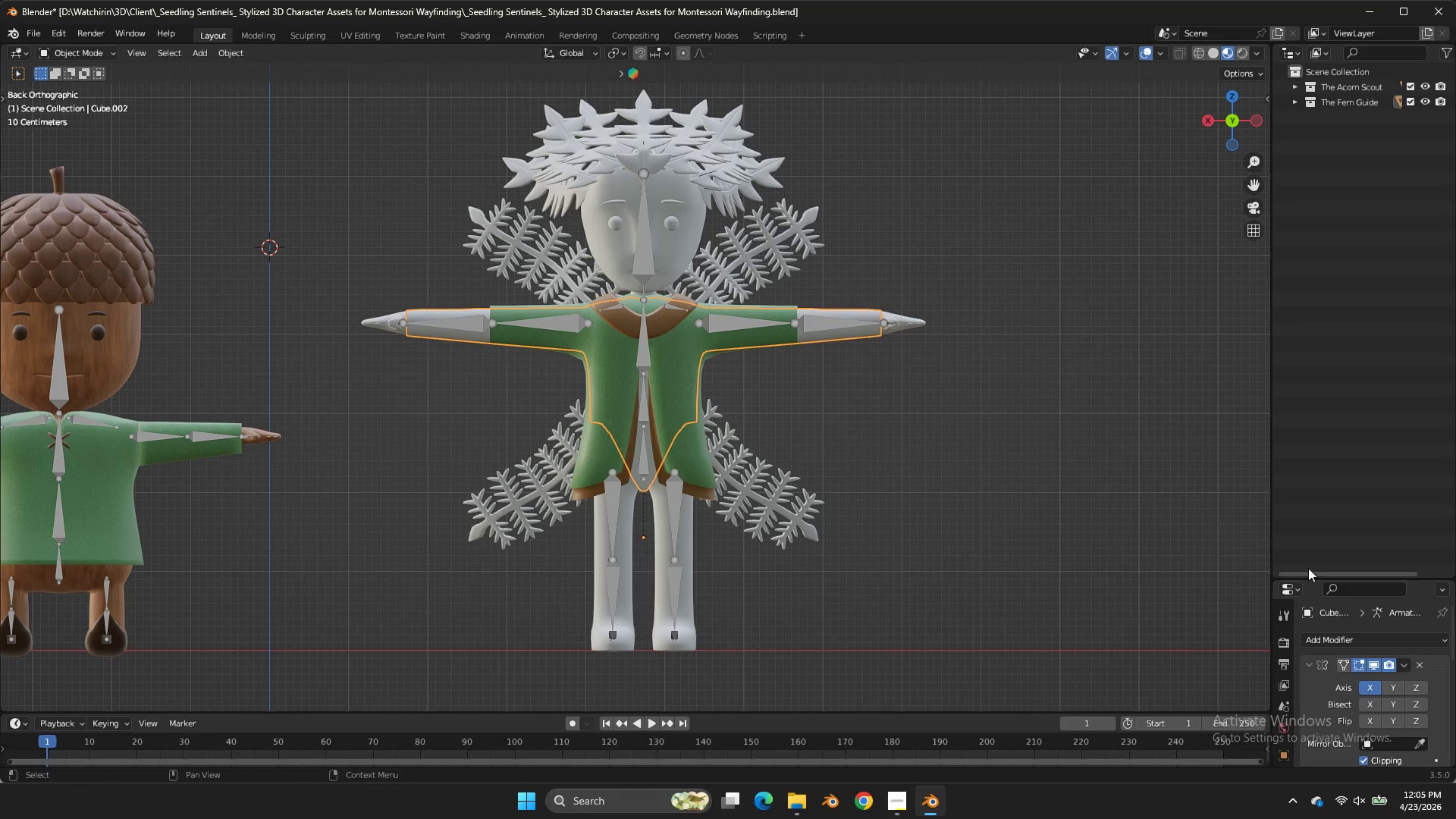 
left_click_drag(start_coordinate=[1310, 581], to_coordinate=[1312, 281])
 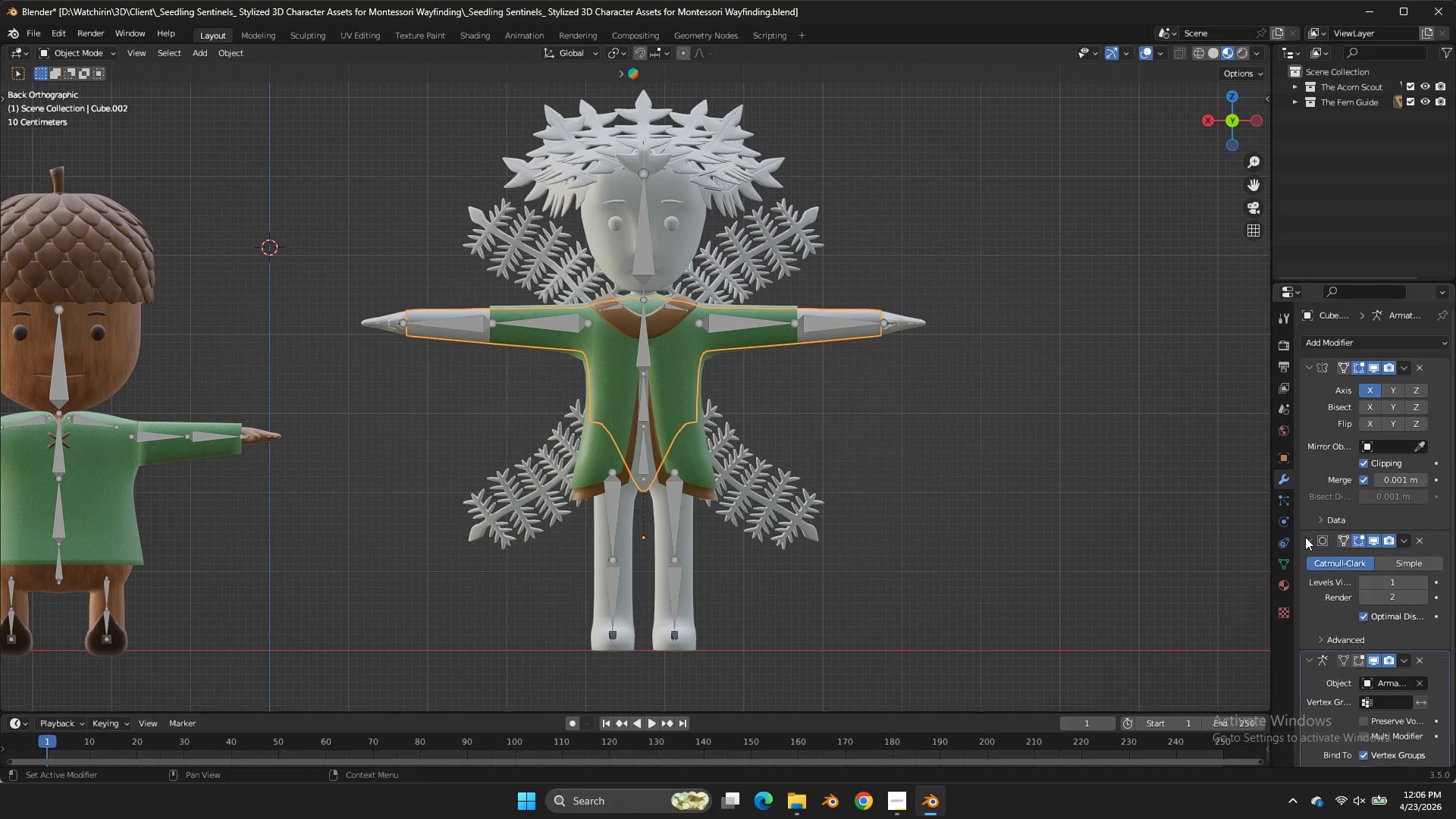 
wait(41.17)
 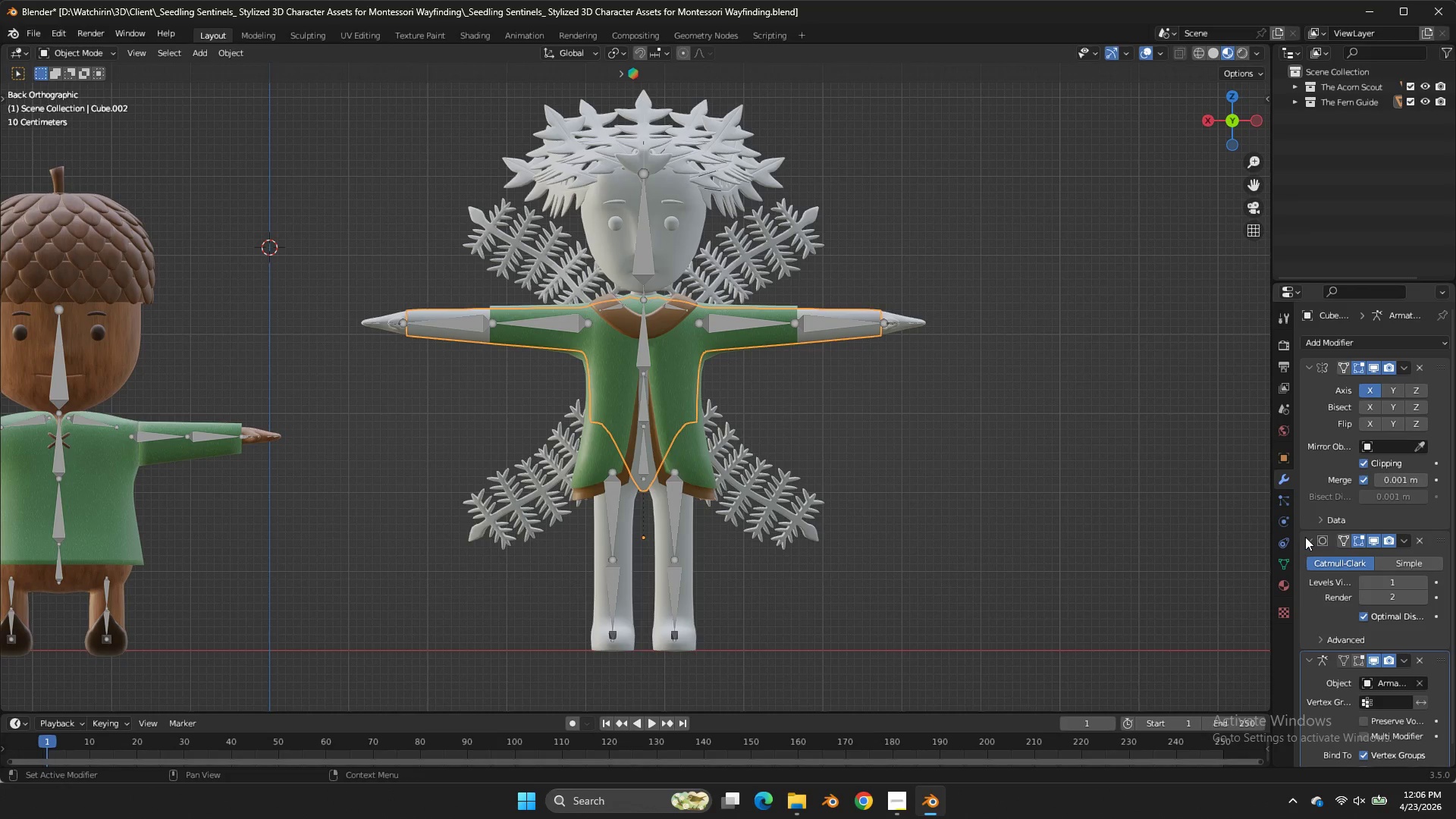 
double_click([700, 546])
 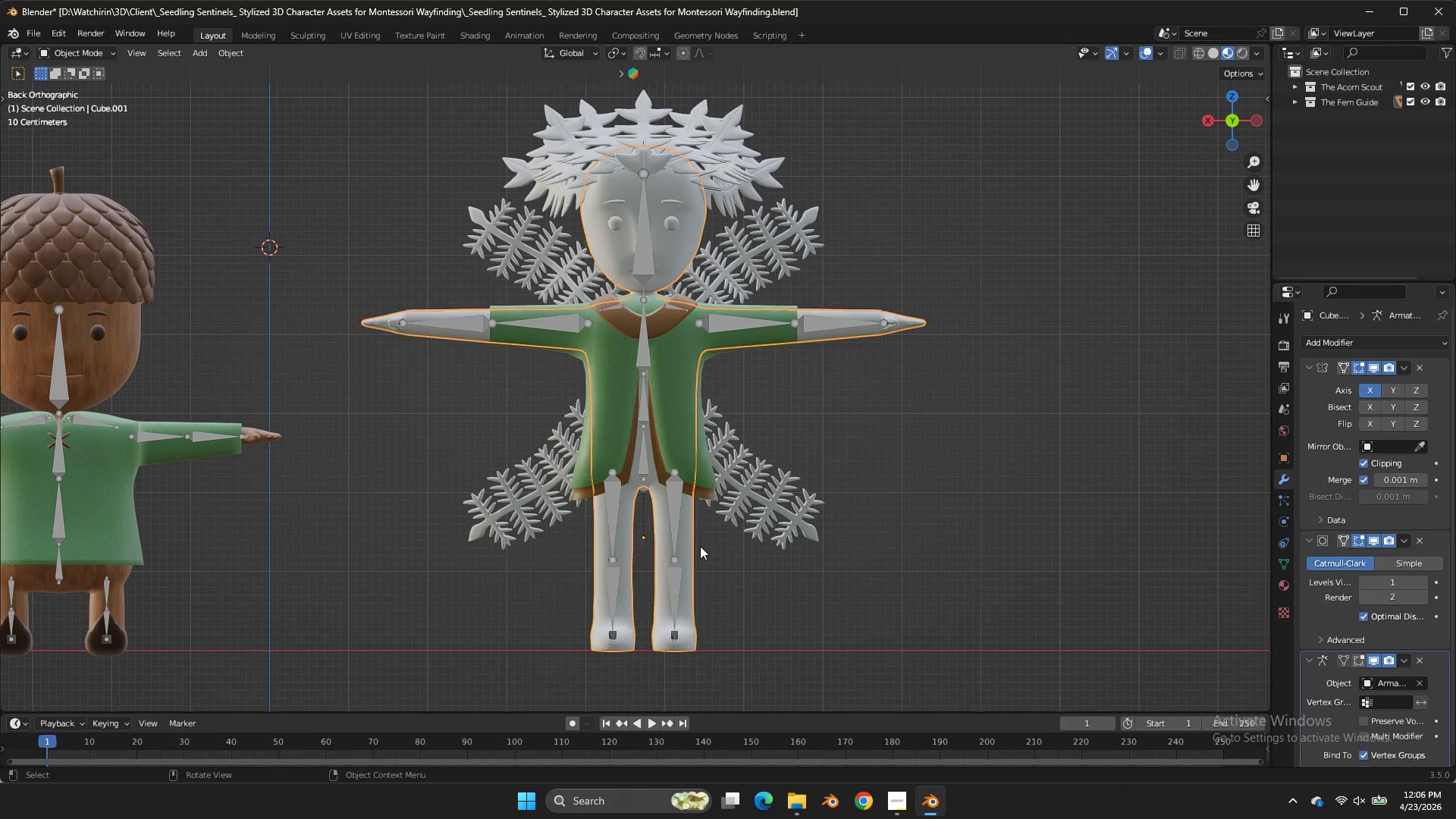 
triple_click([700, 546])
 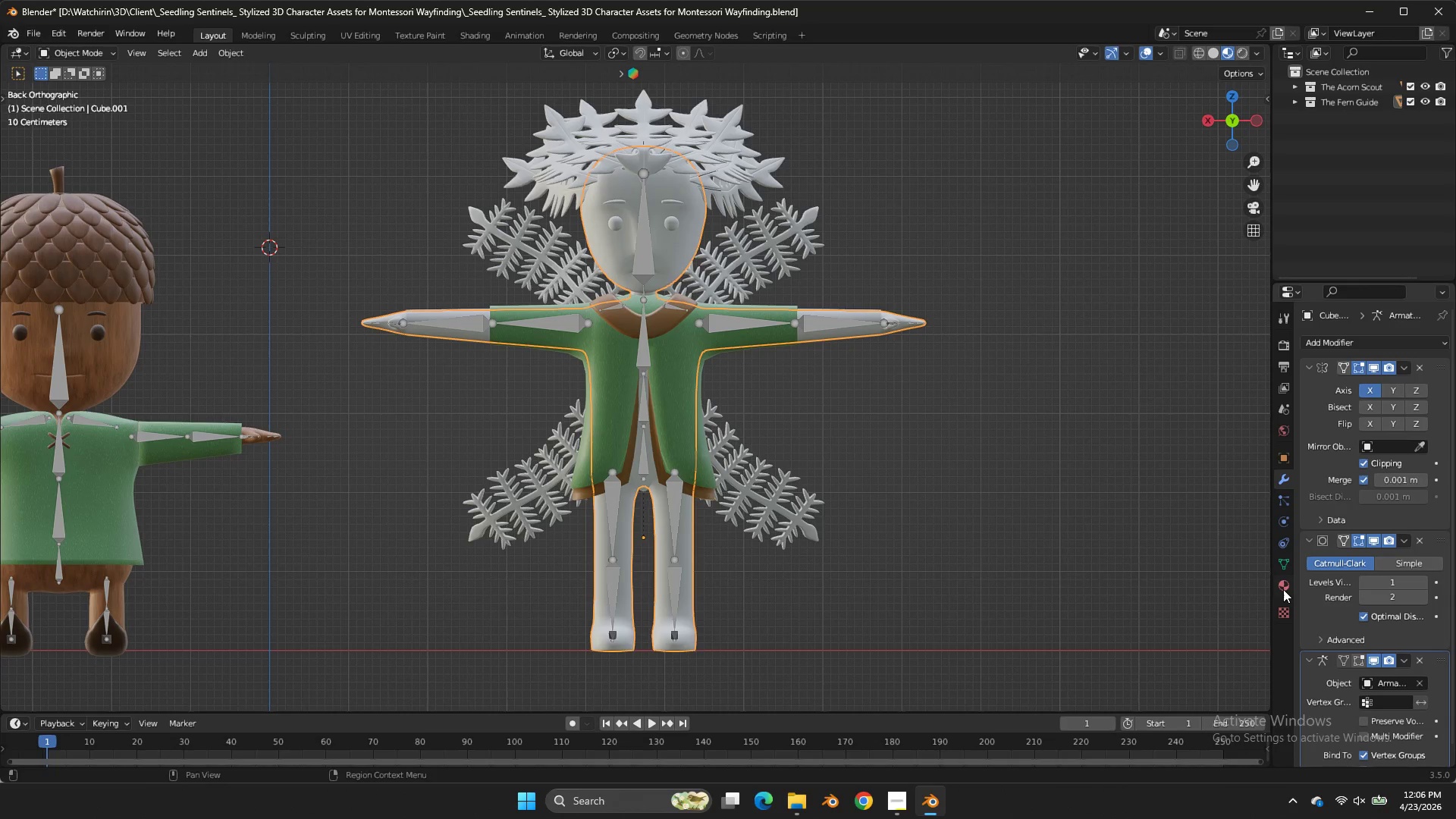 
left_click([1281, 587])
 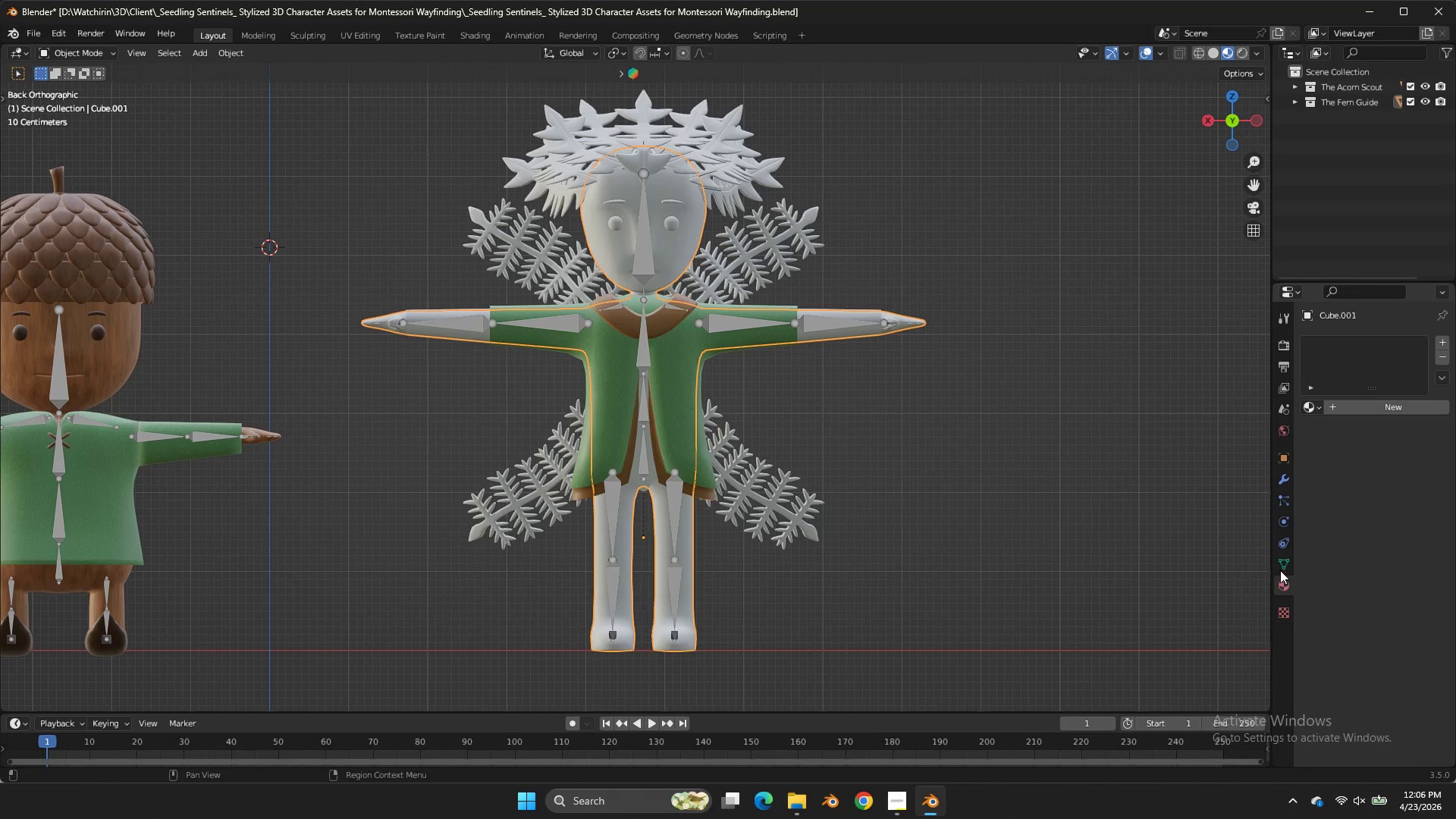 
double_click([1281, 587])
 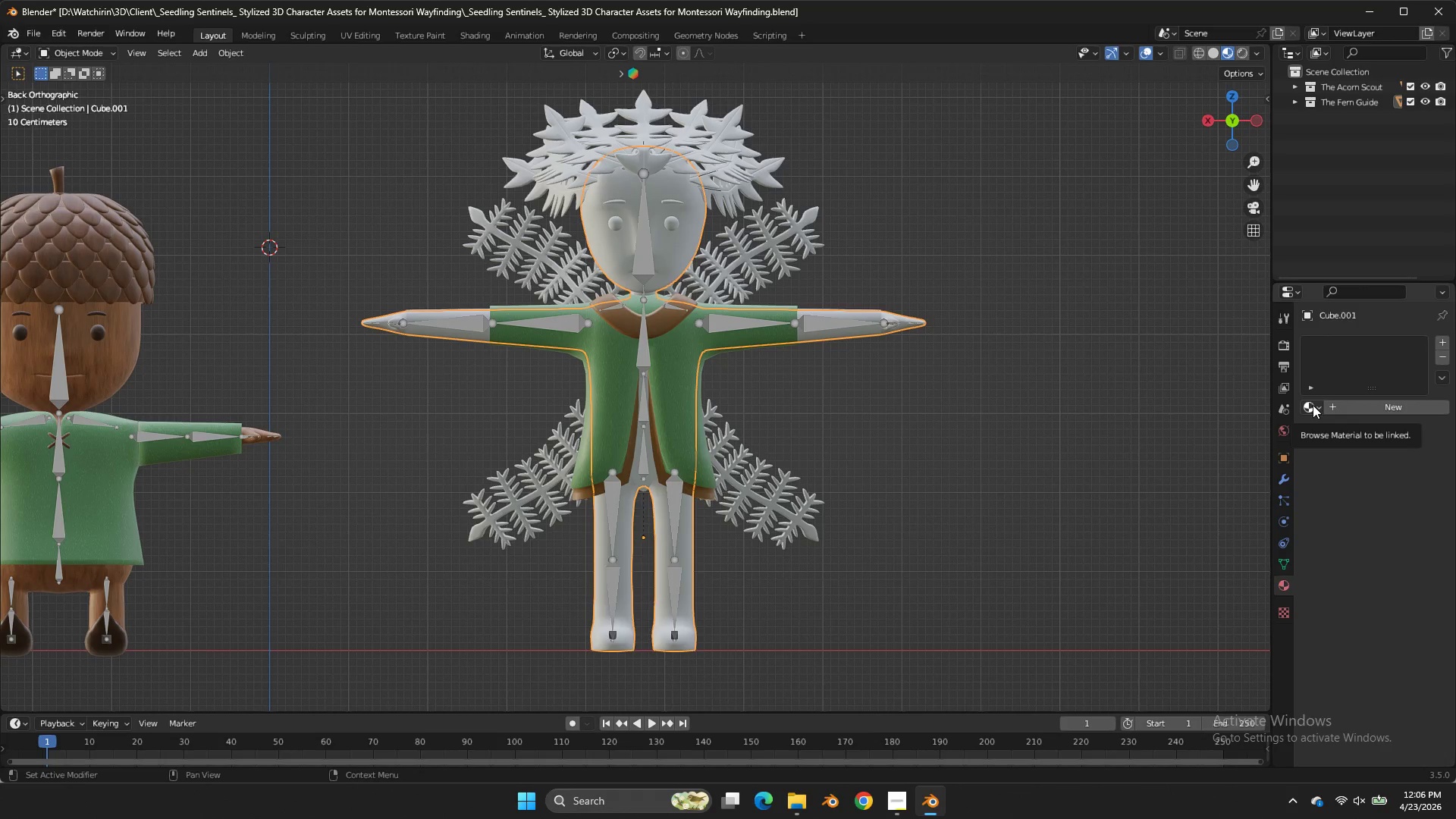 
double_click([1313, 405])
 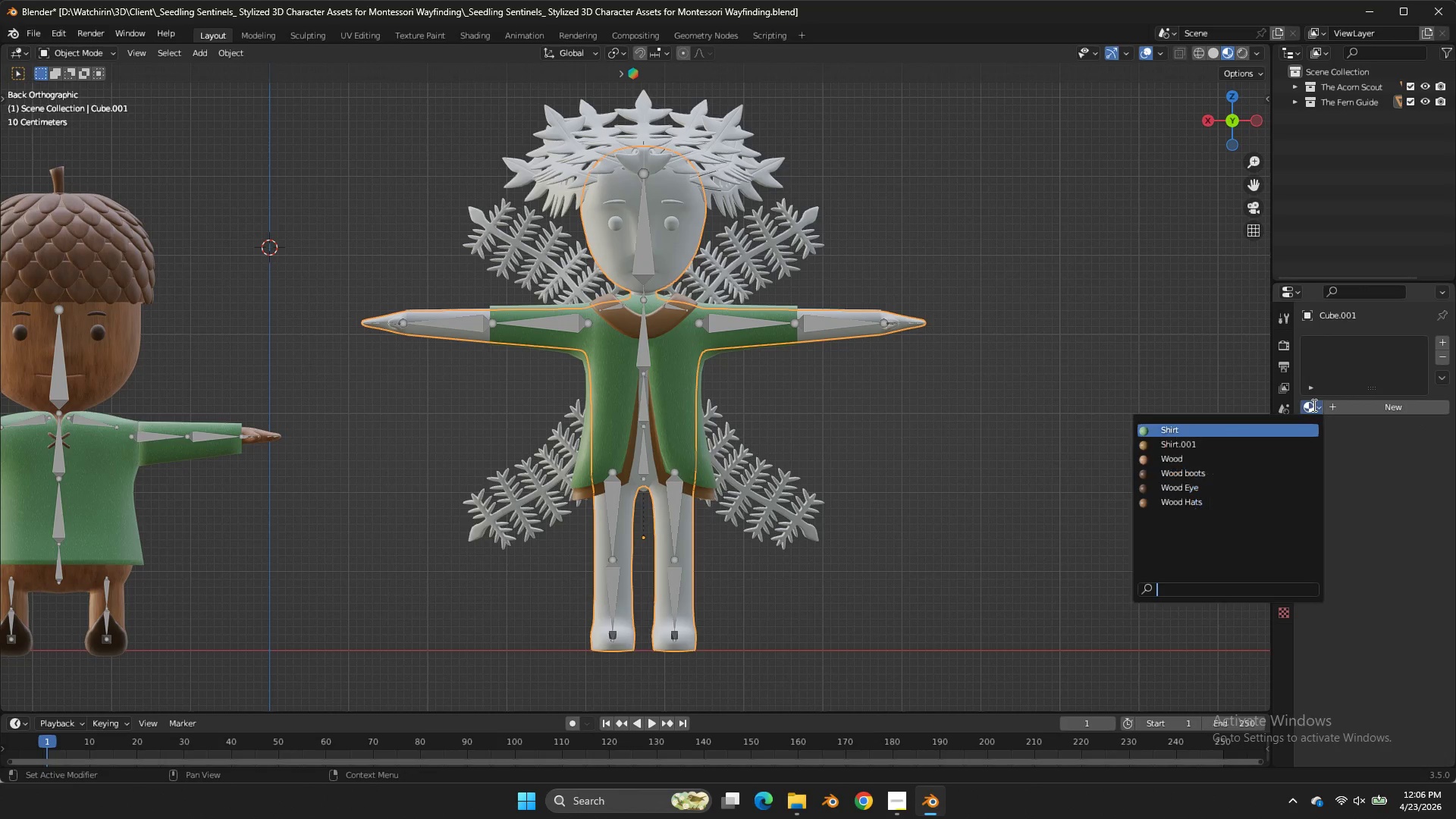 
left_click_drag(start_coordinate=[1313, 405], to_coordinate=[1238, 459])
 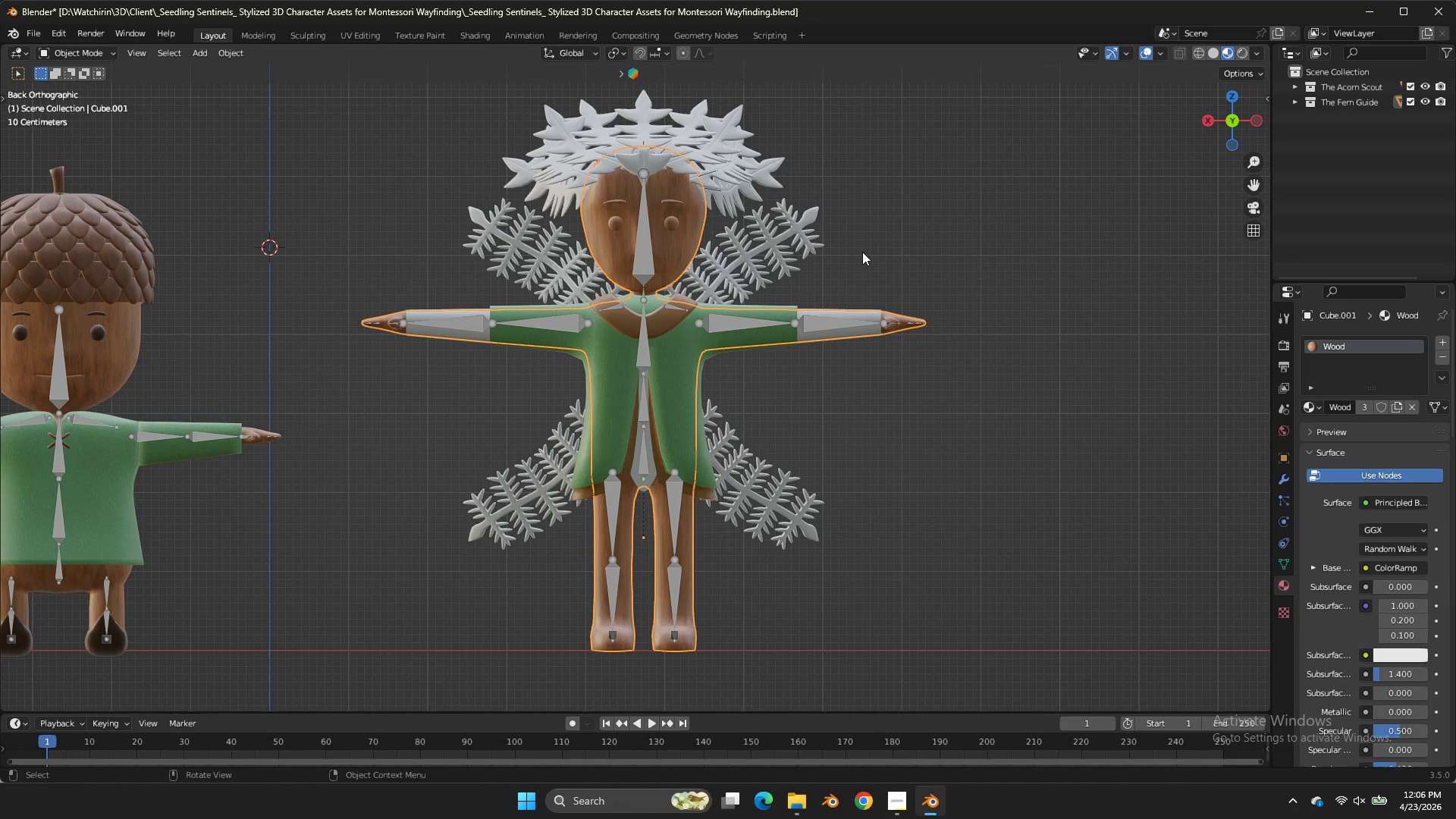 
left_click([477, 30])
 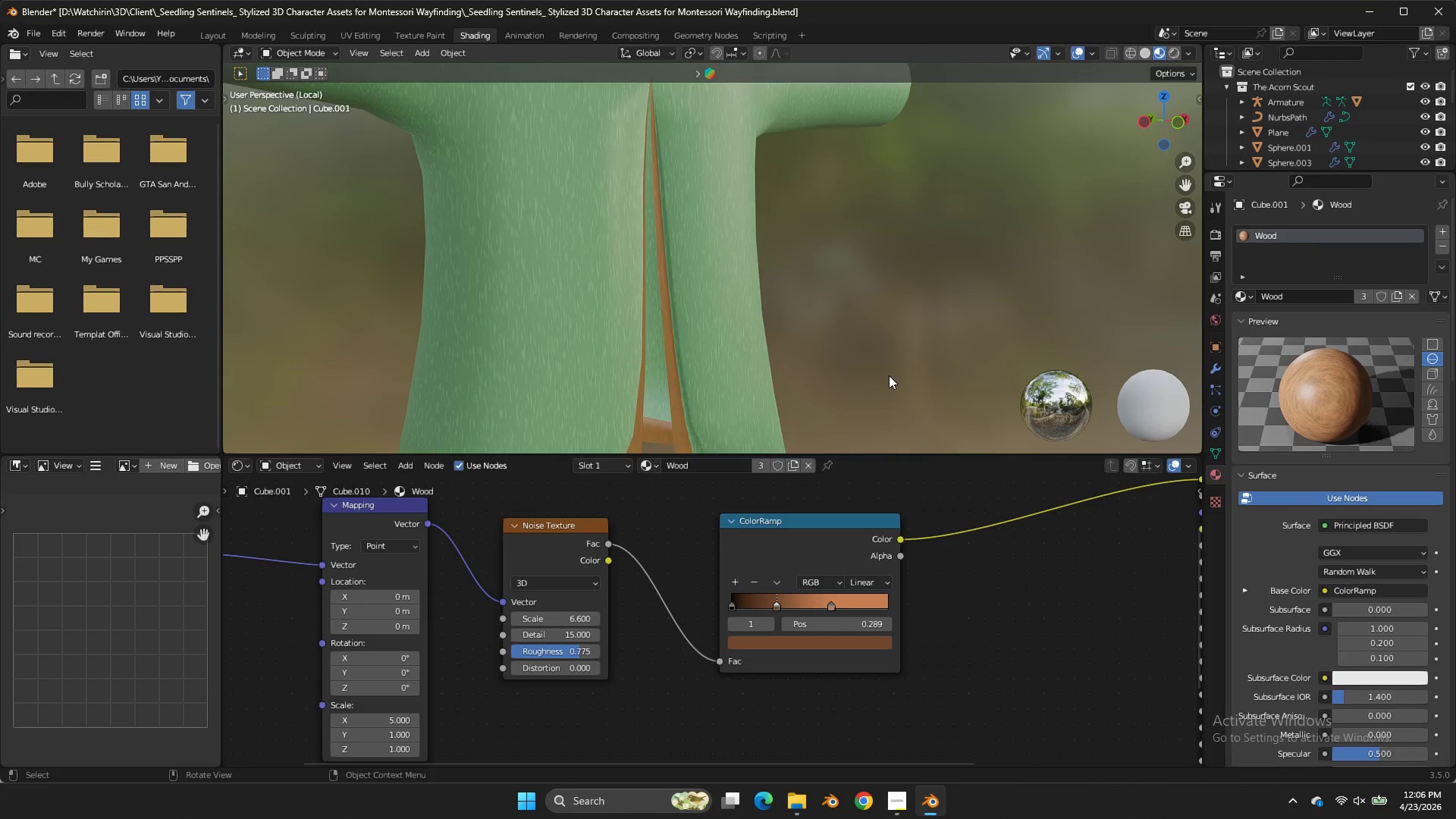 
scroll: coordinate [890, 371], scroll_direction: down, amount: 5.0
 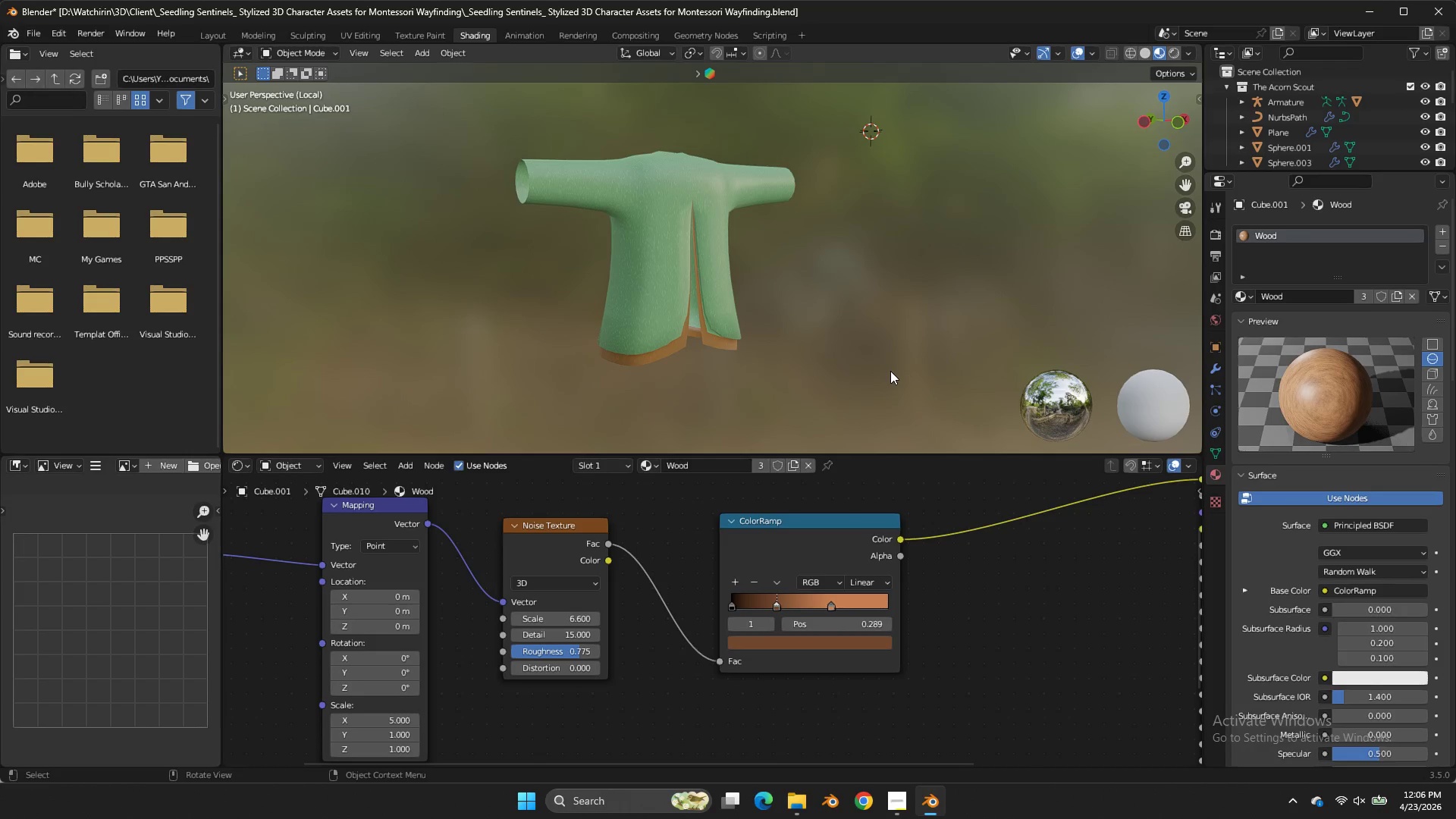 
key(NumpadDivide)
 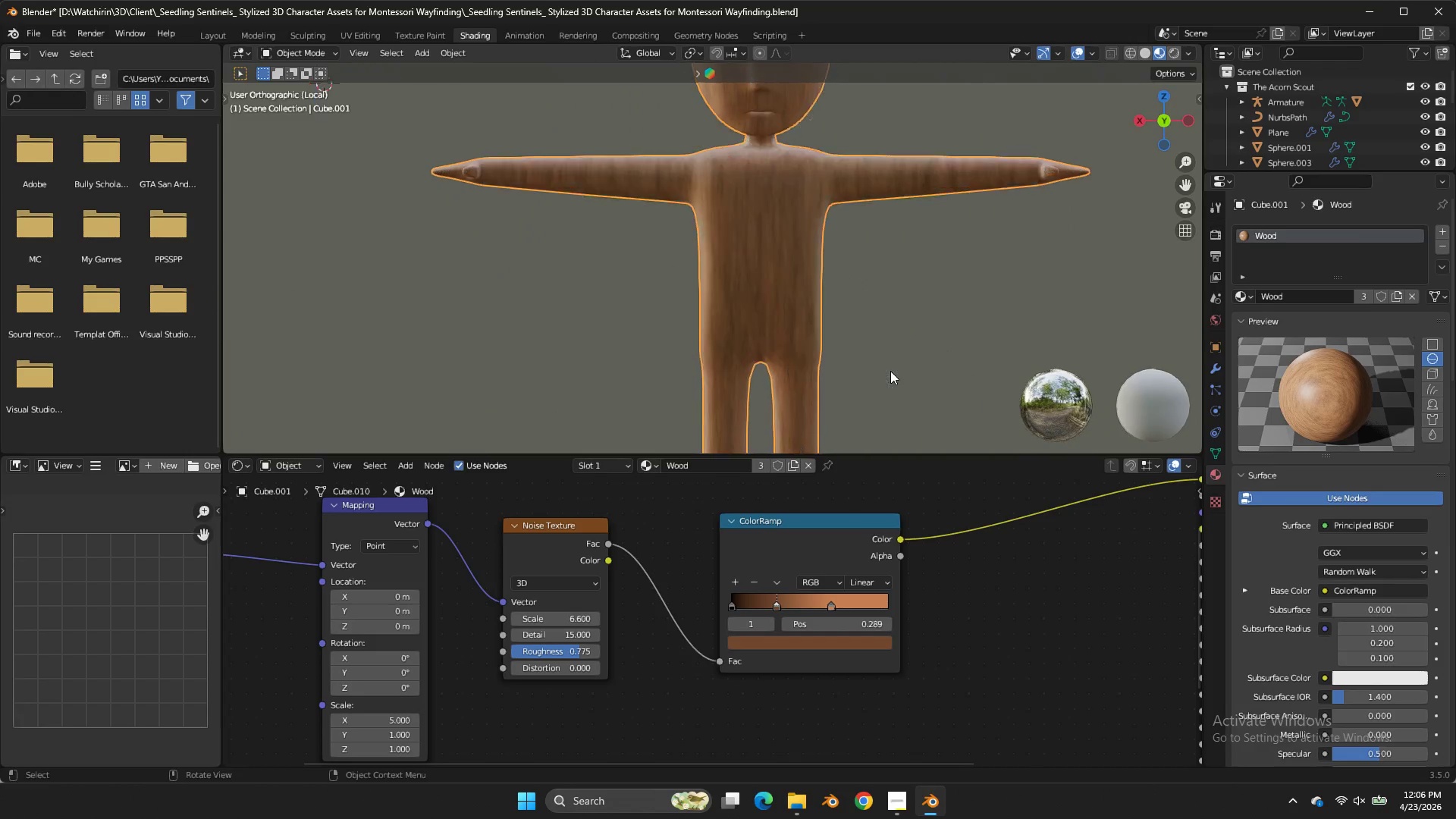 
key(NumpadDivide)
 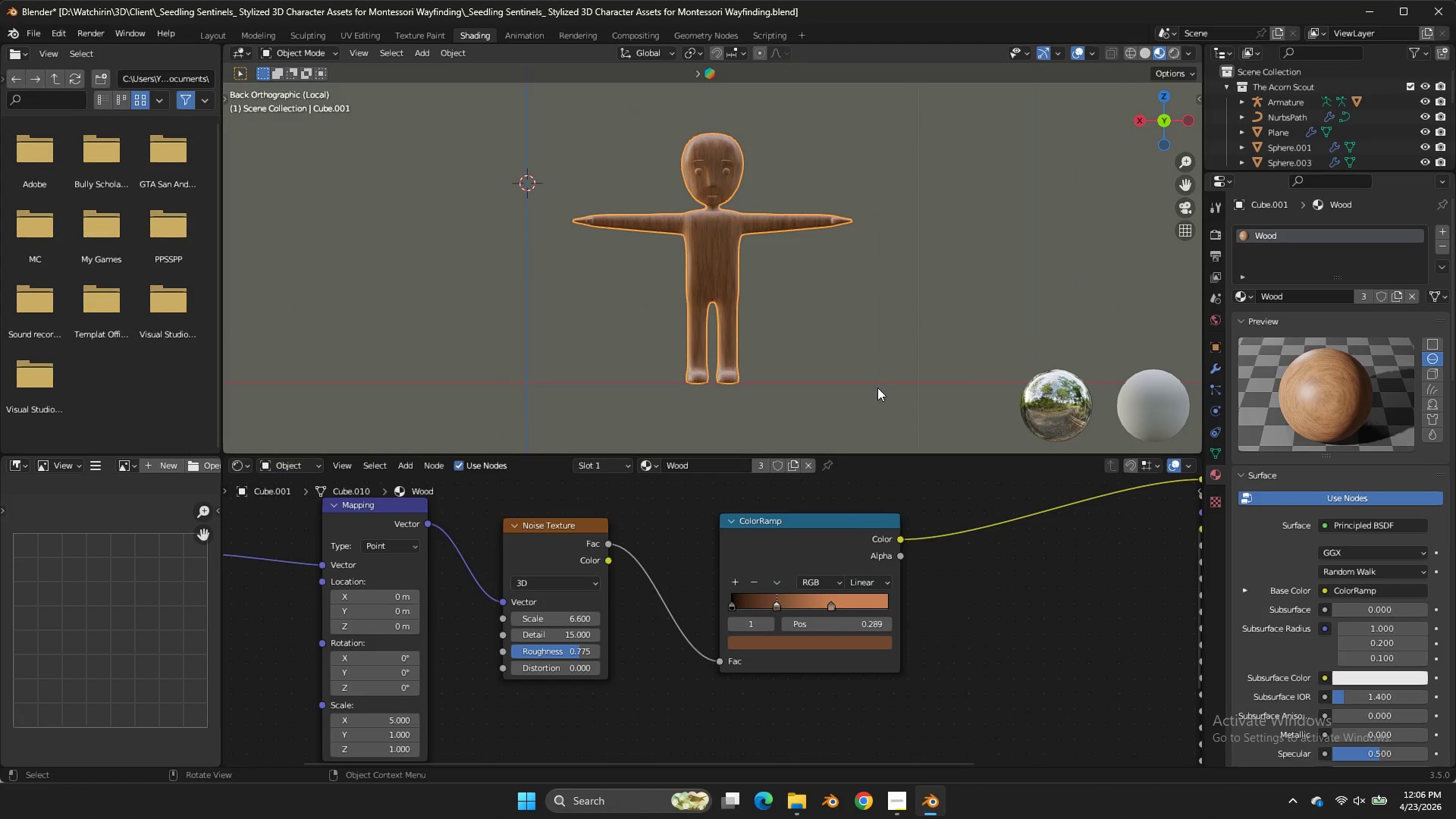 
scroll: coordinate [830, 462], scroll_direction: up, amount: 4.0
 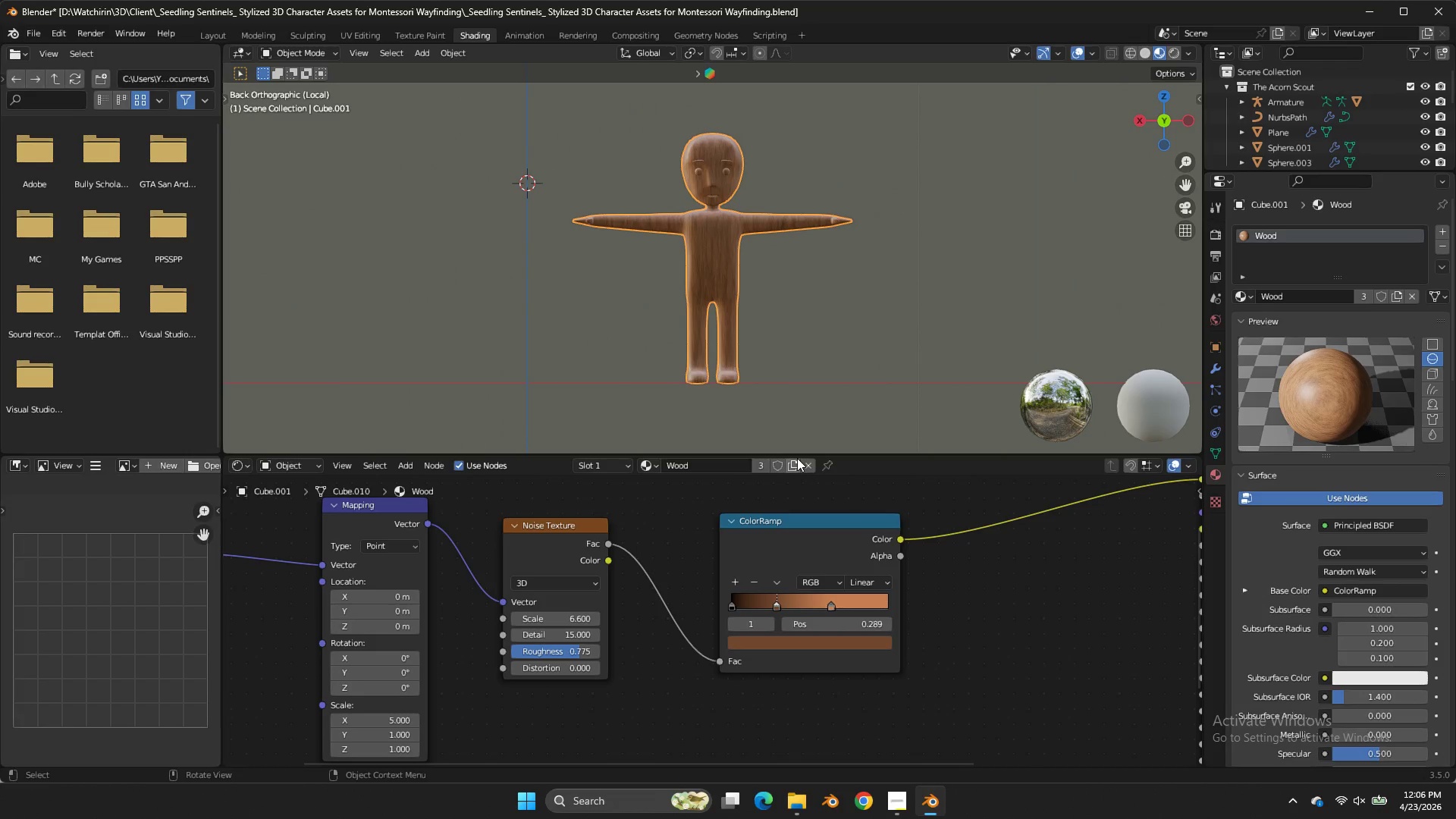 
double_click([797, 458])
 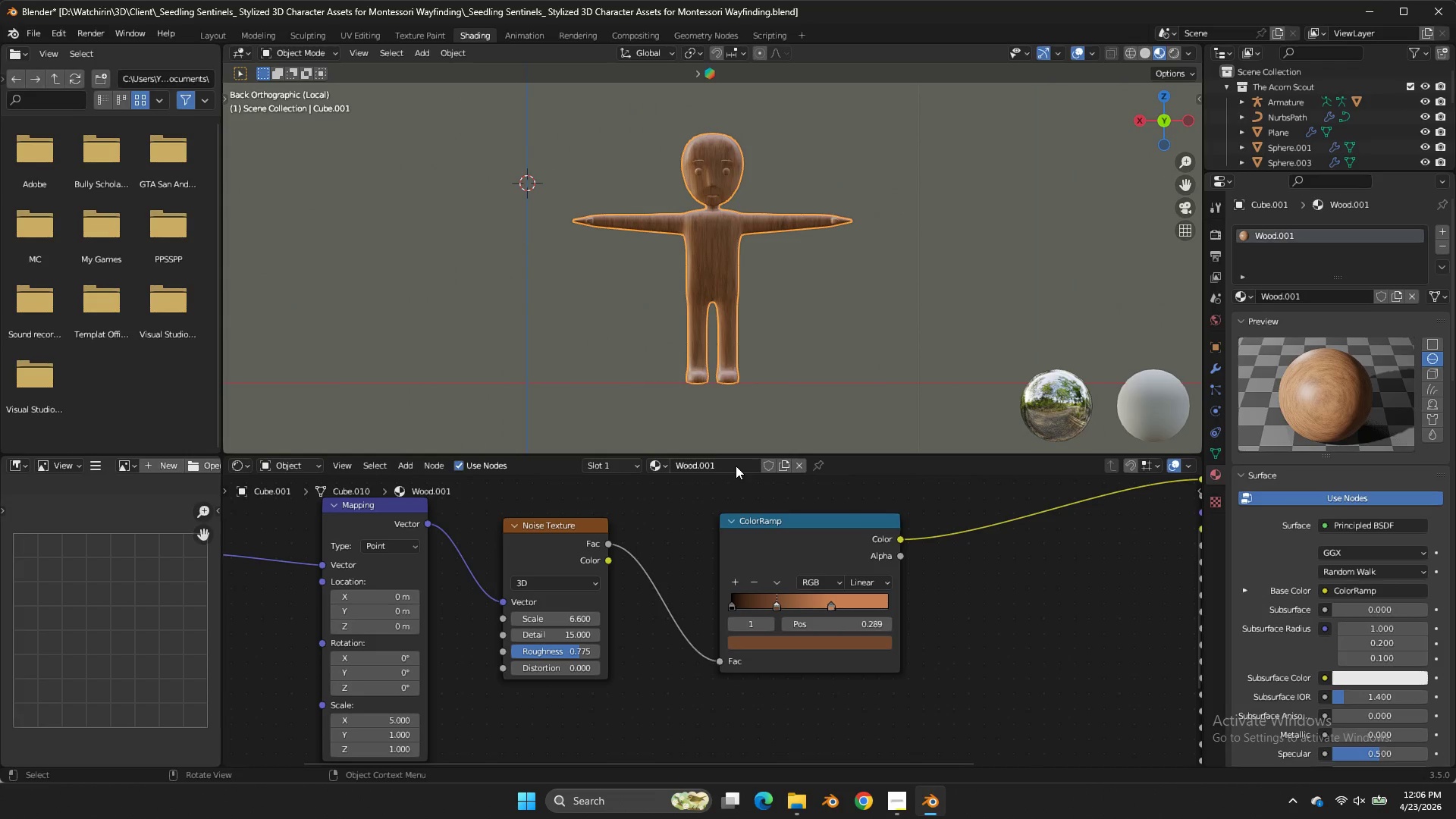 
double_click([736, 466])
 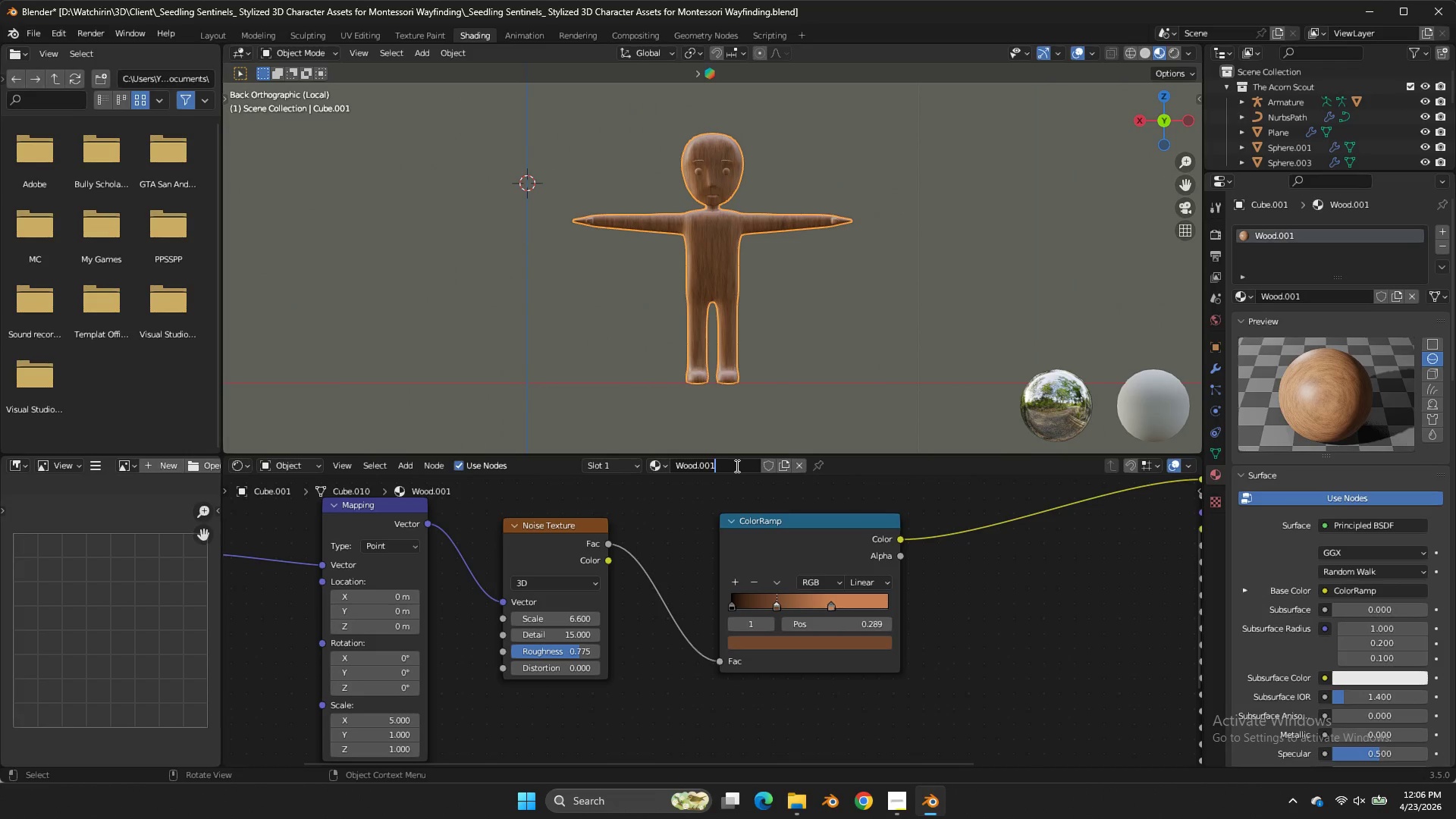 
key(Backspace)
key(Backspace)
key(Backspace)
key(Backspace)
type( SKIN 2)
 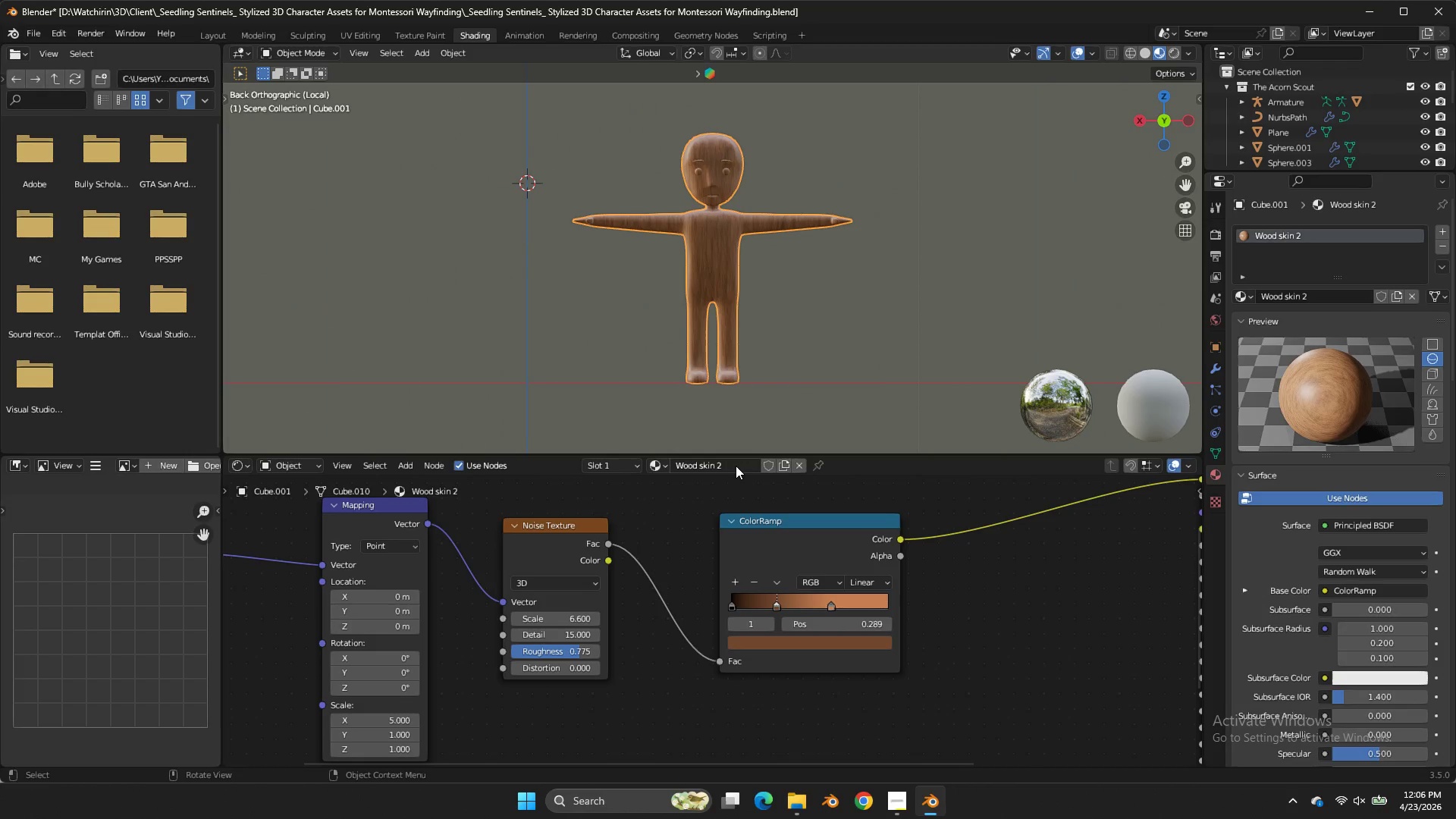 
key(Enter)
 